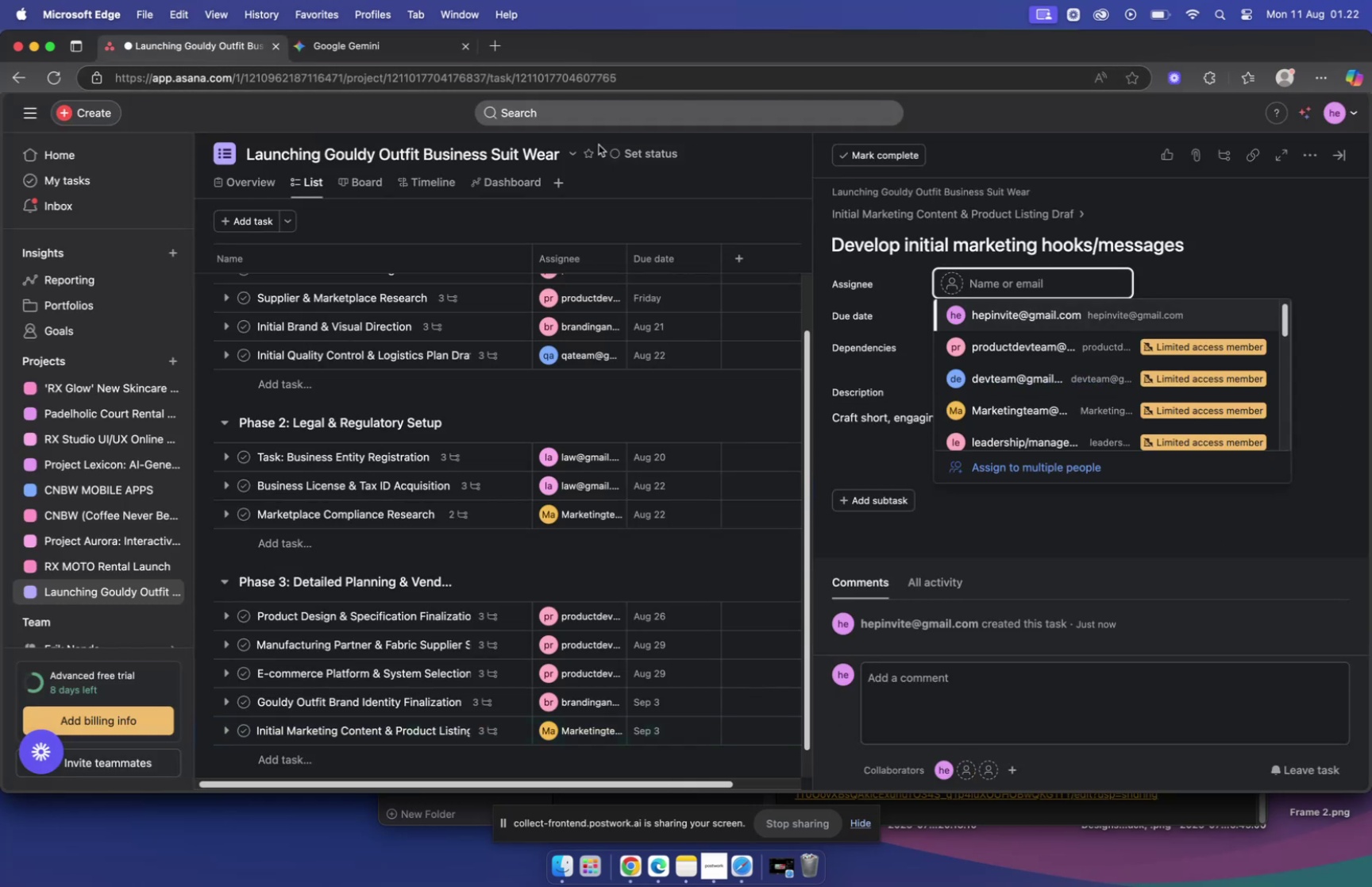 
left_click([331, 38])
 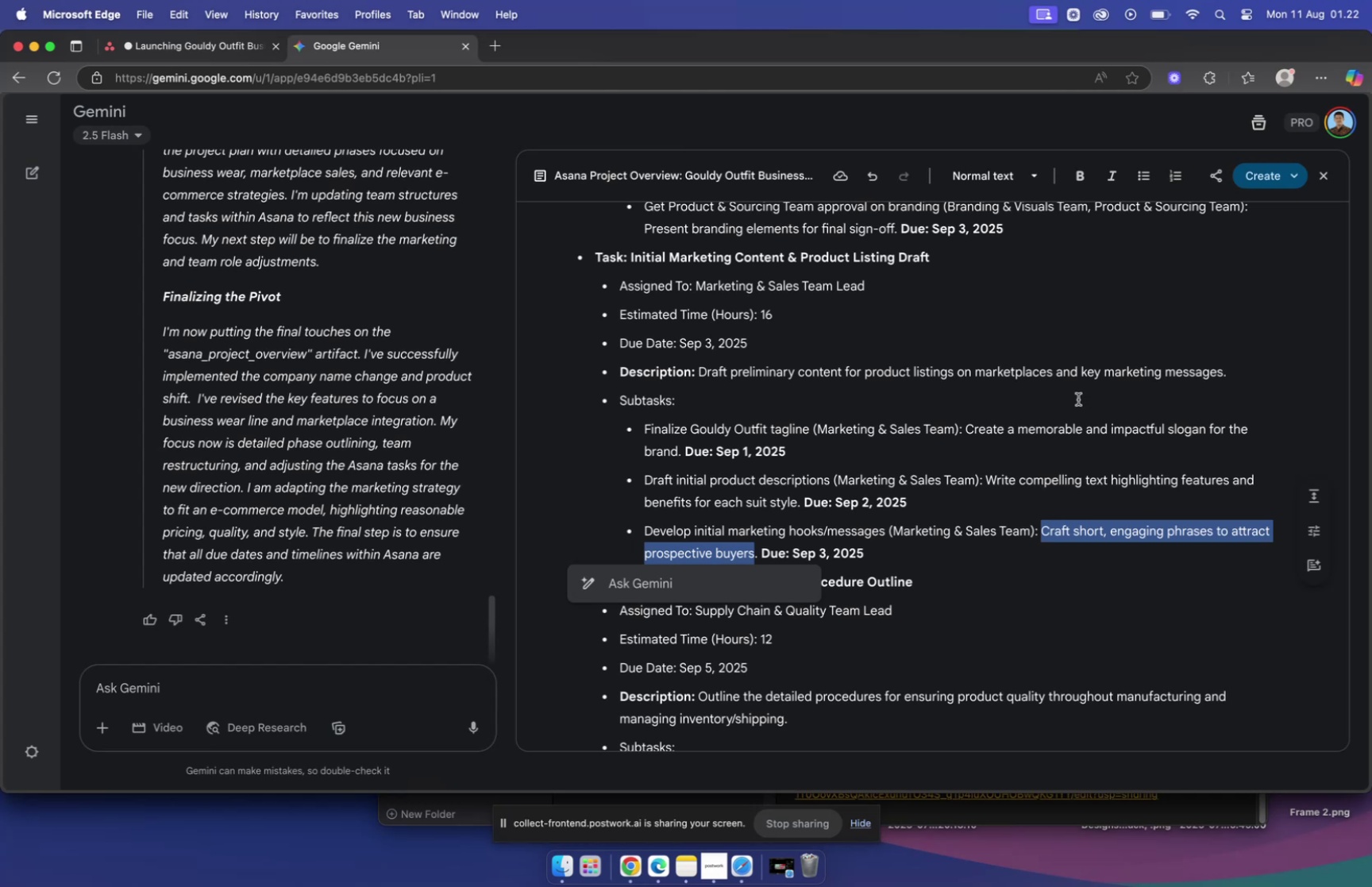 
wait(9.25)
 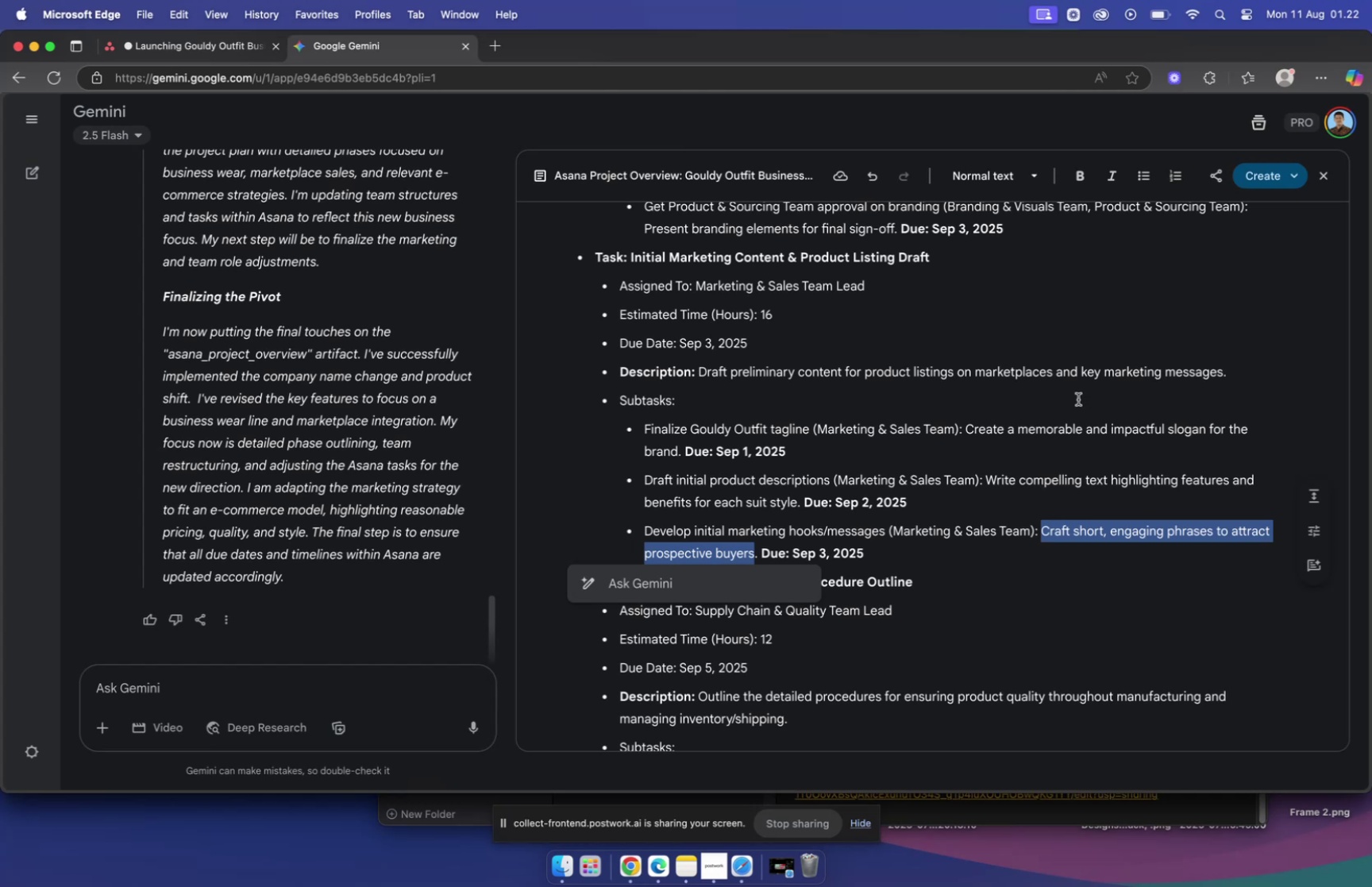 
left_click_drag(start_coordinate=[645, 527], to_coordinate=[753, 530])
 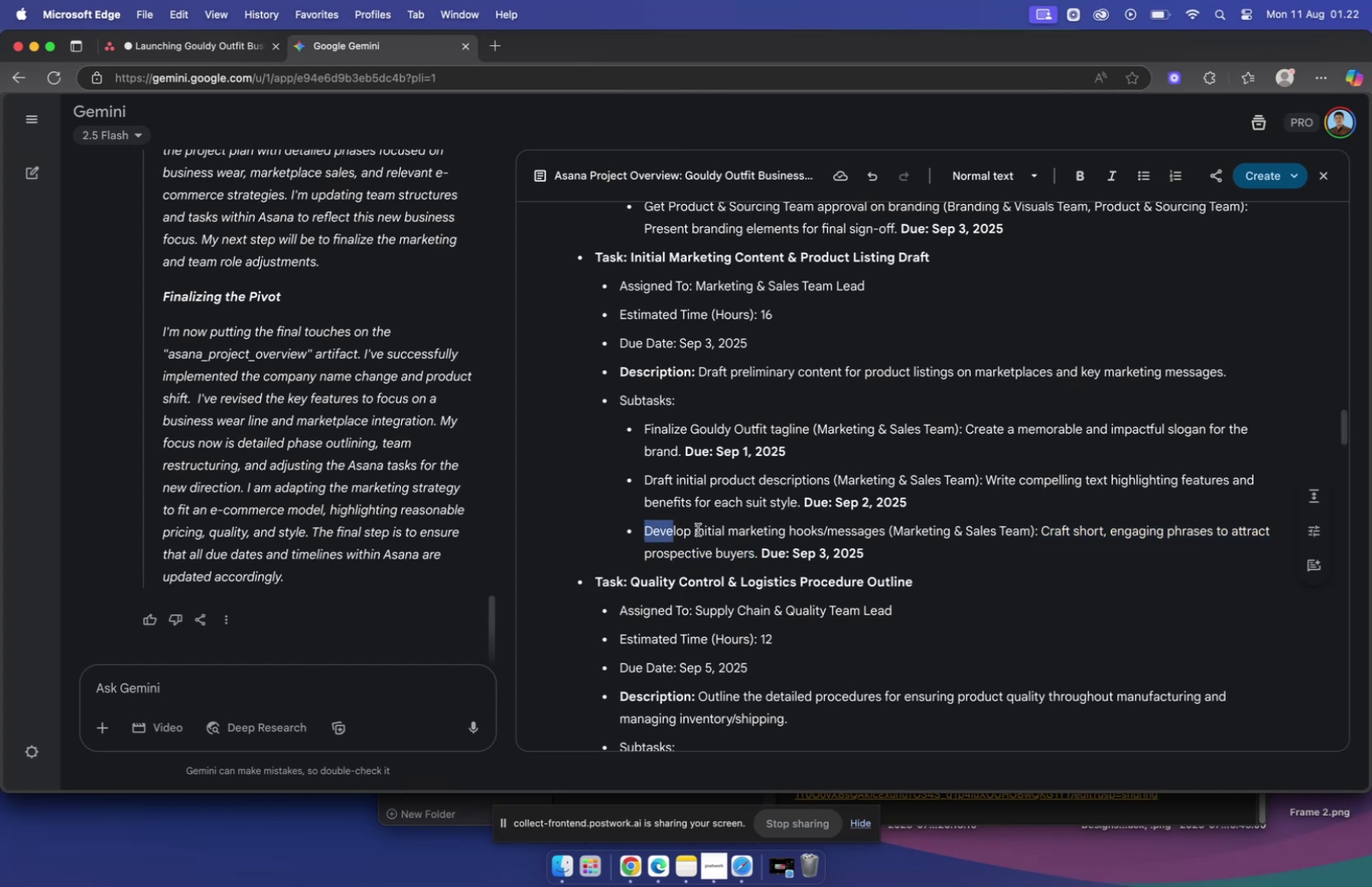 
left_click_drag(start_coordinate=[815, 529], to_coordinate=[942, 527])
 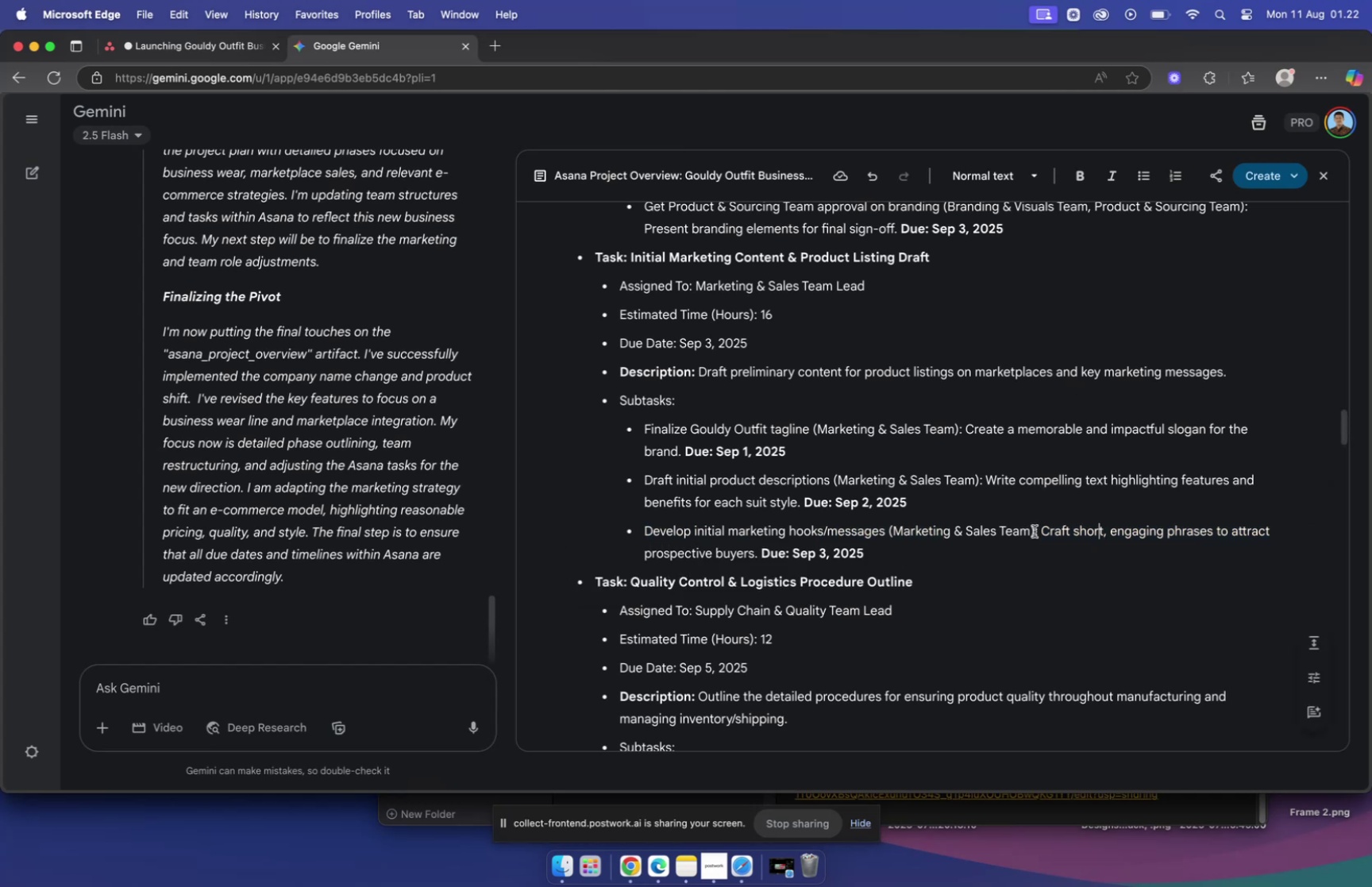 
left_click_drag(start_coordinate=[1042, 529], to_coordinate=[1114, 553])
 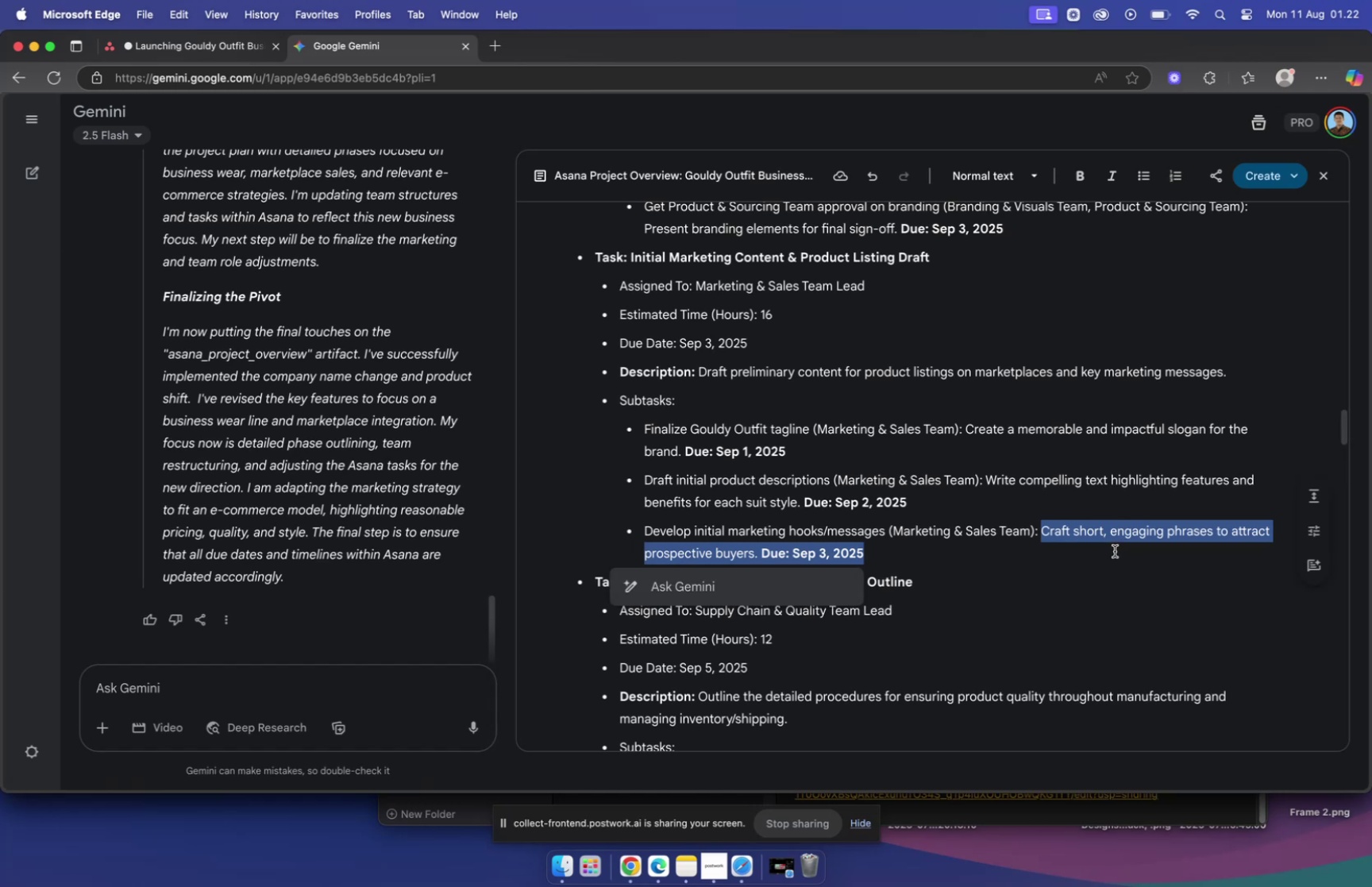 
hold_key(key=CommandLeft, duration=0.76)
 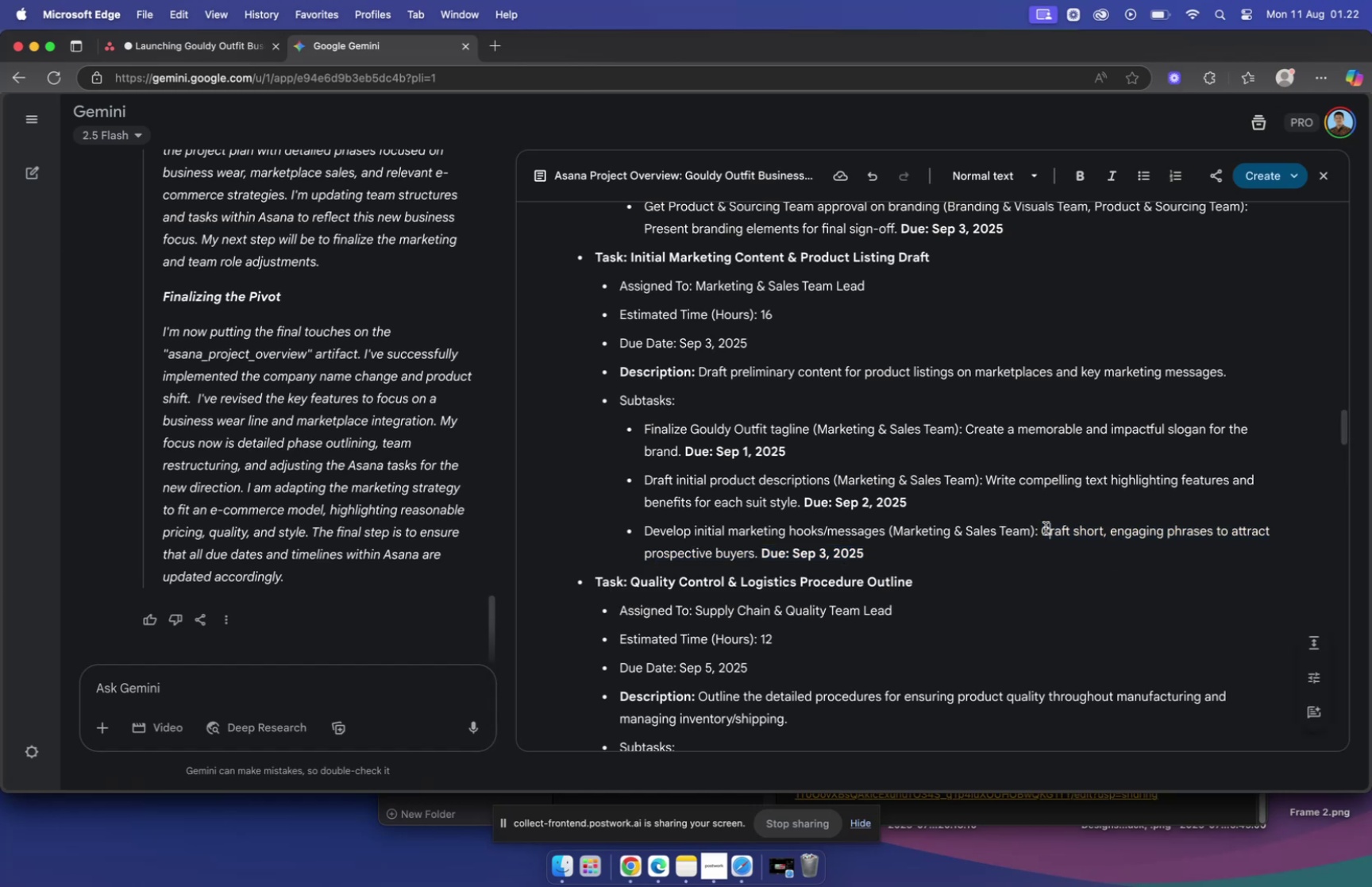 
left_click_drag(start_coordinate=[1042, 526], to_coordinate=[758, 557])
 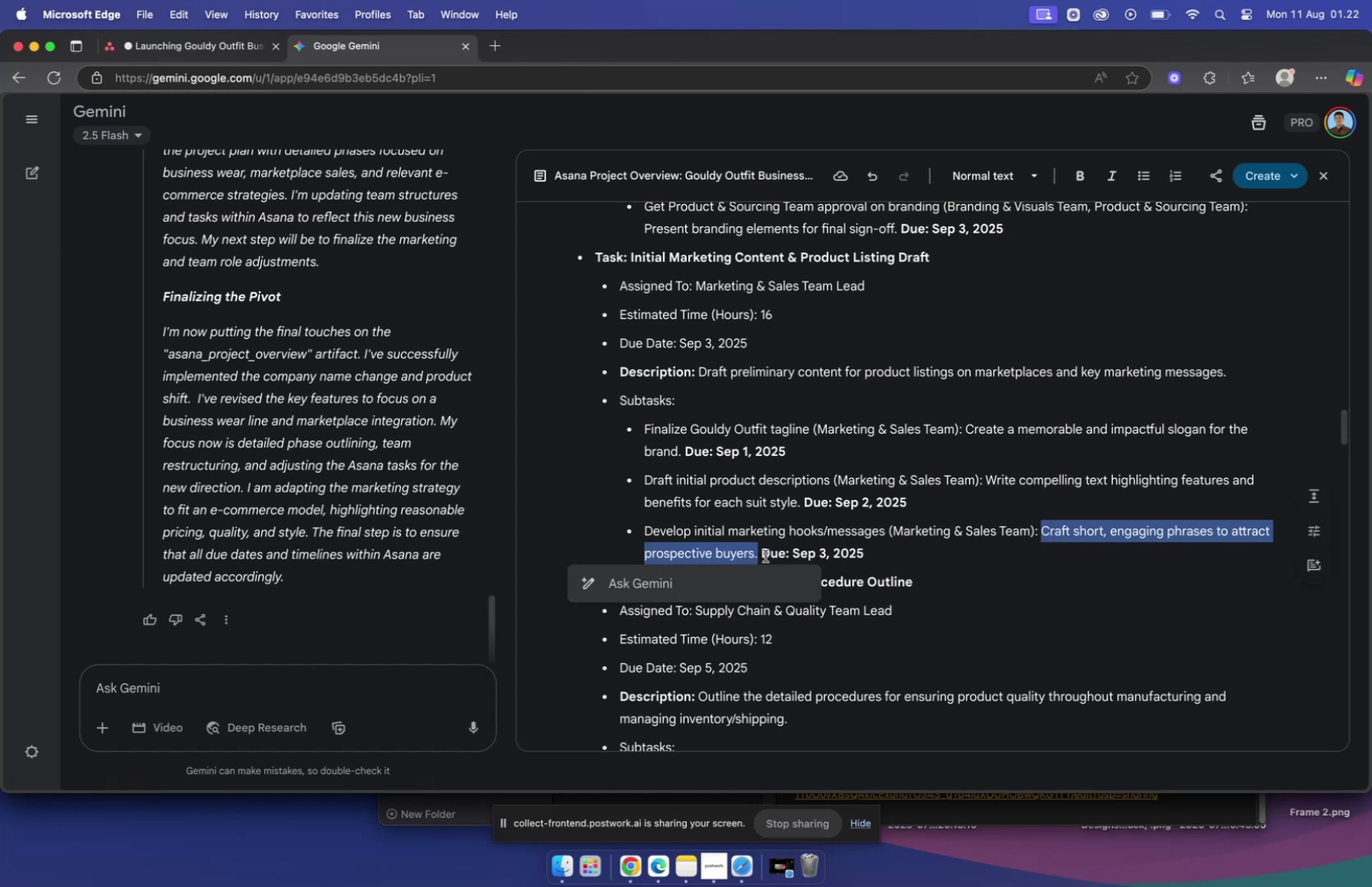 
key(Meta+C)
 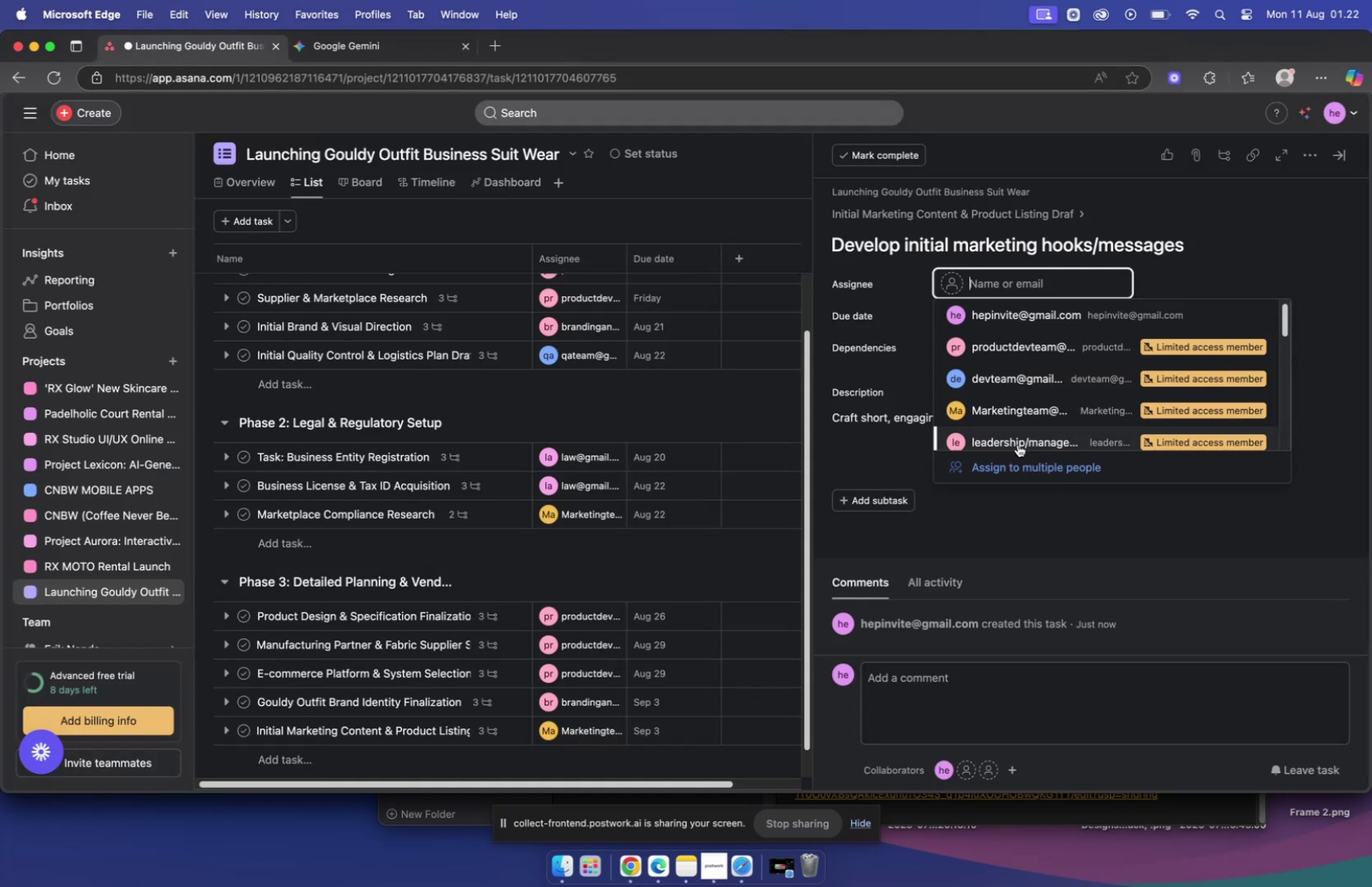 
left_click([872, 456])
 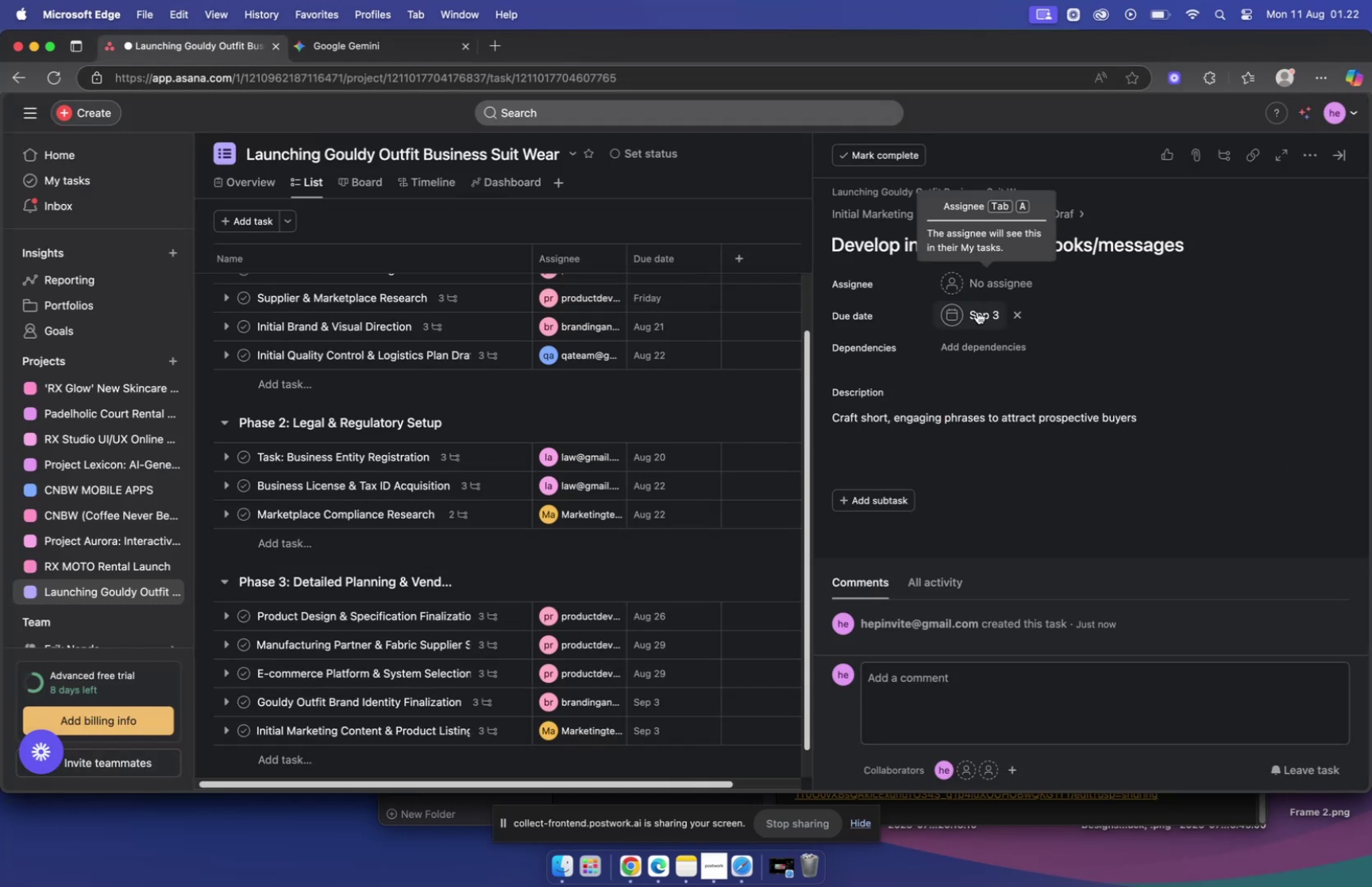 
left_click([968, 272])
 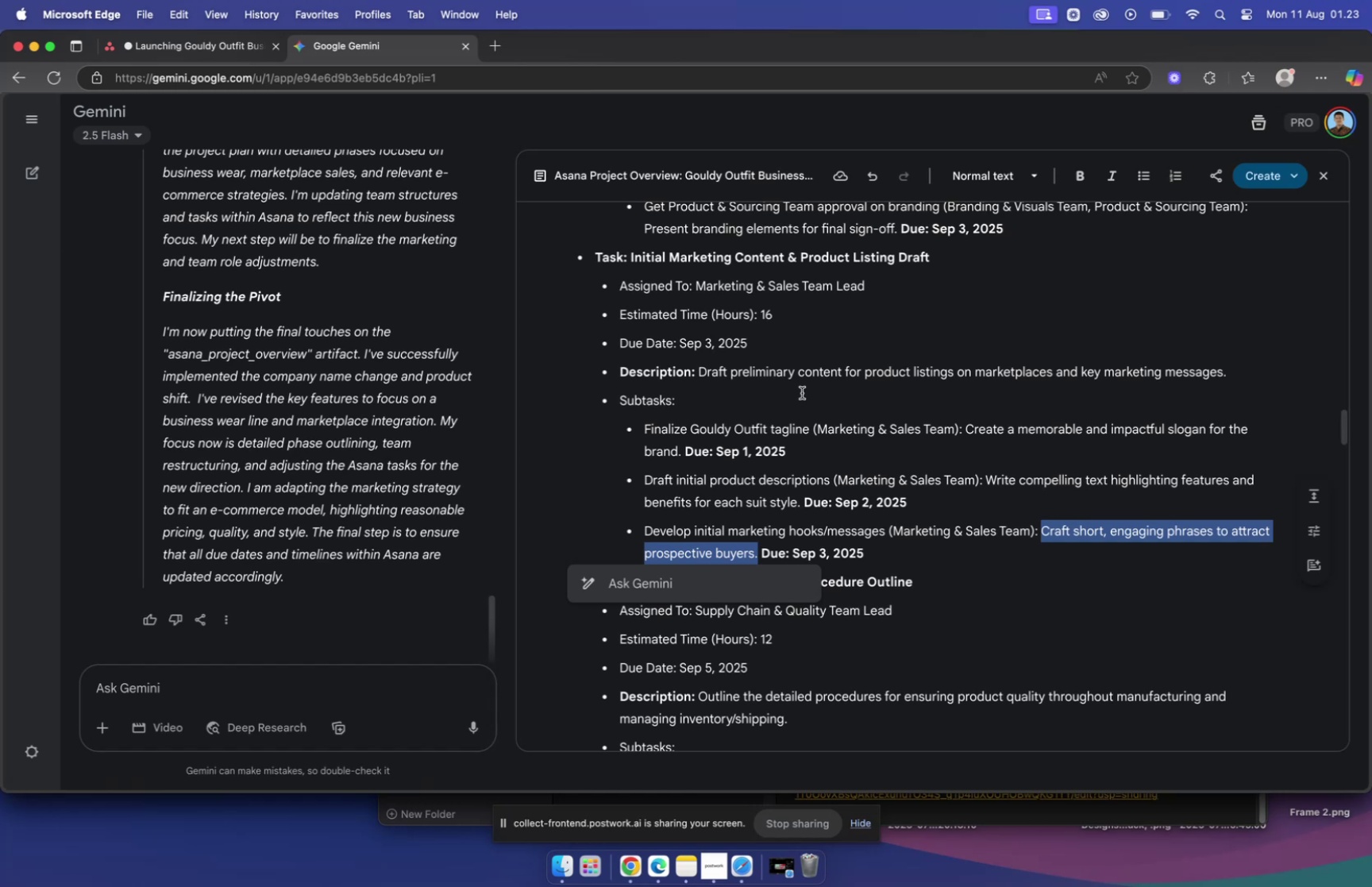 
wait(80.49)
 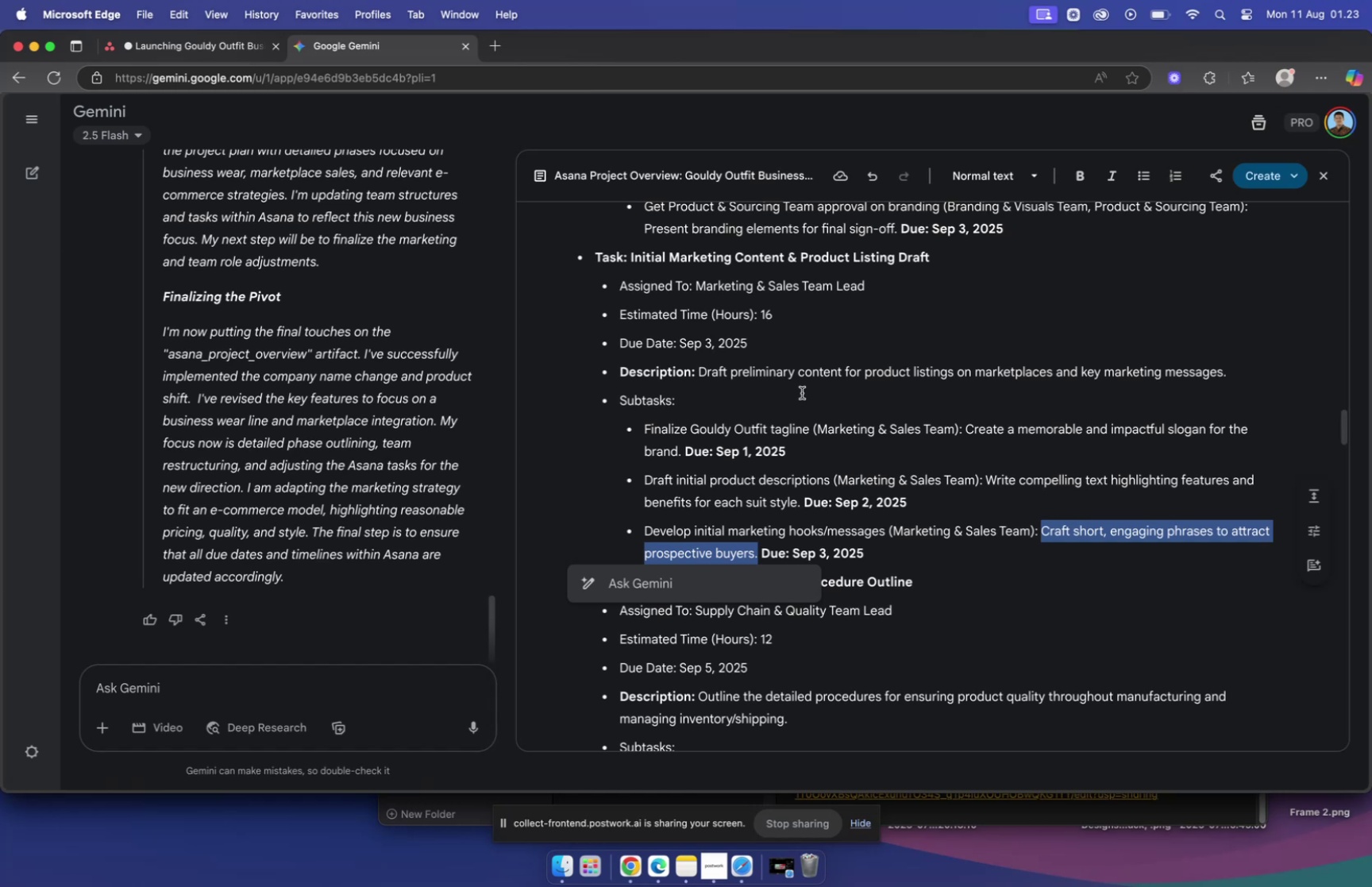 
key(Meta+CommandLeft)
 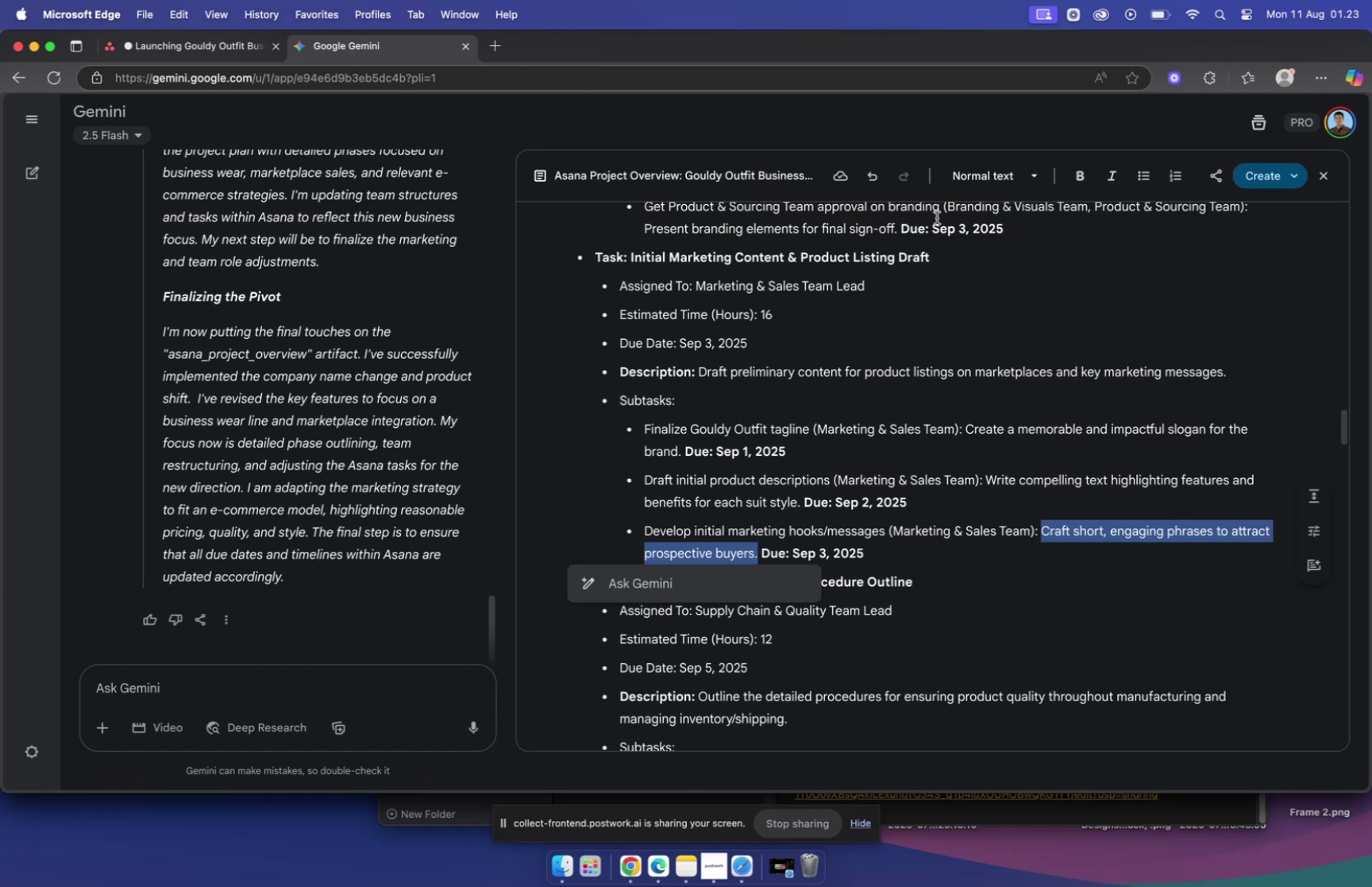 
key(Meta+C)
 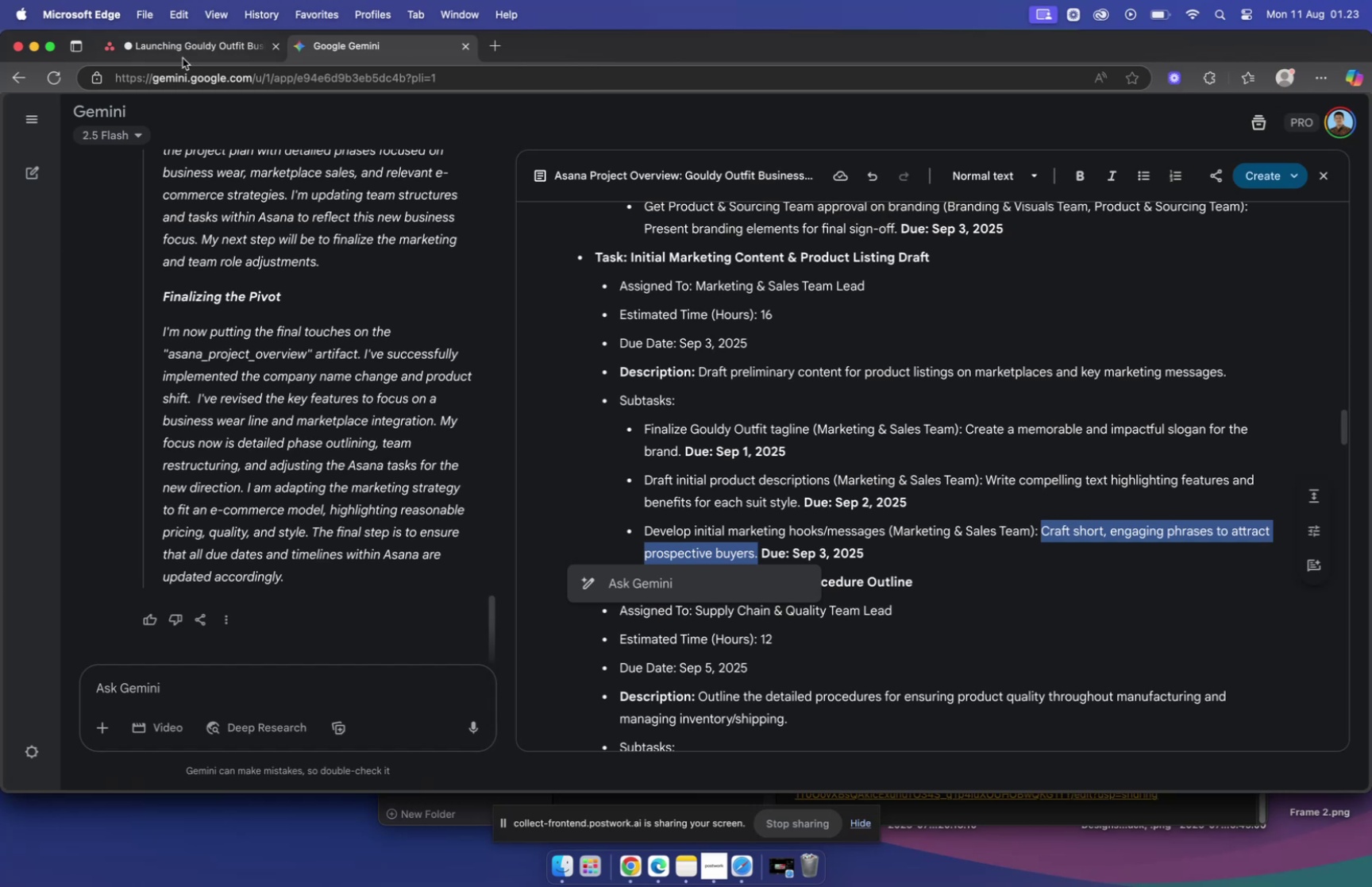 
left_click([179, 58])
 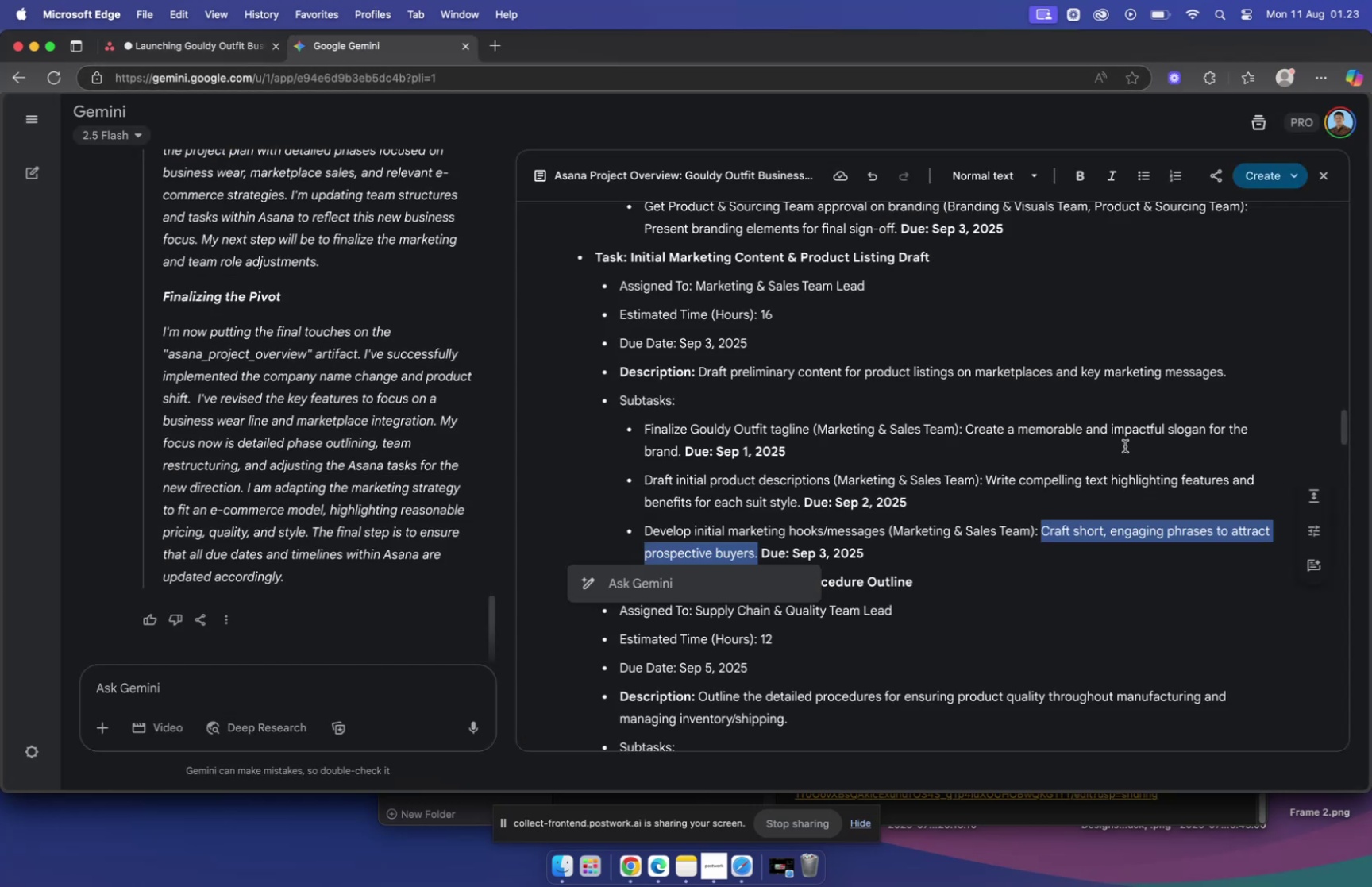 
wait(11.03)
 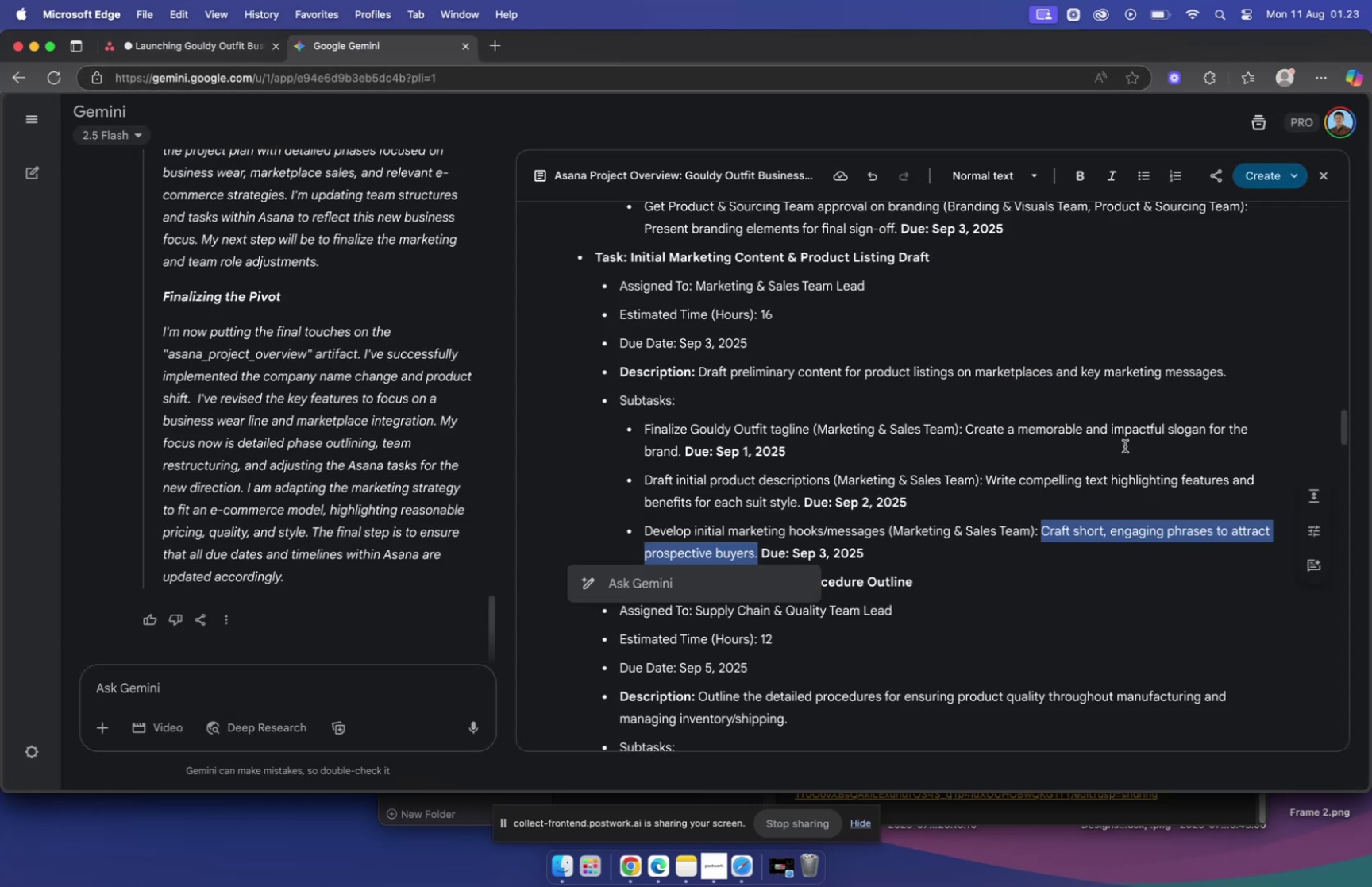 
type(sep)
key(Backspace)
key(Backspace)
key(Backspace)
type(mar)
 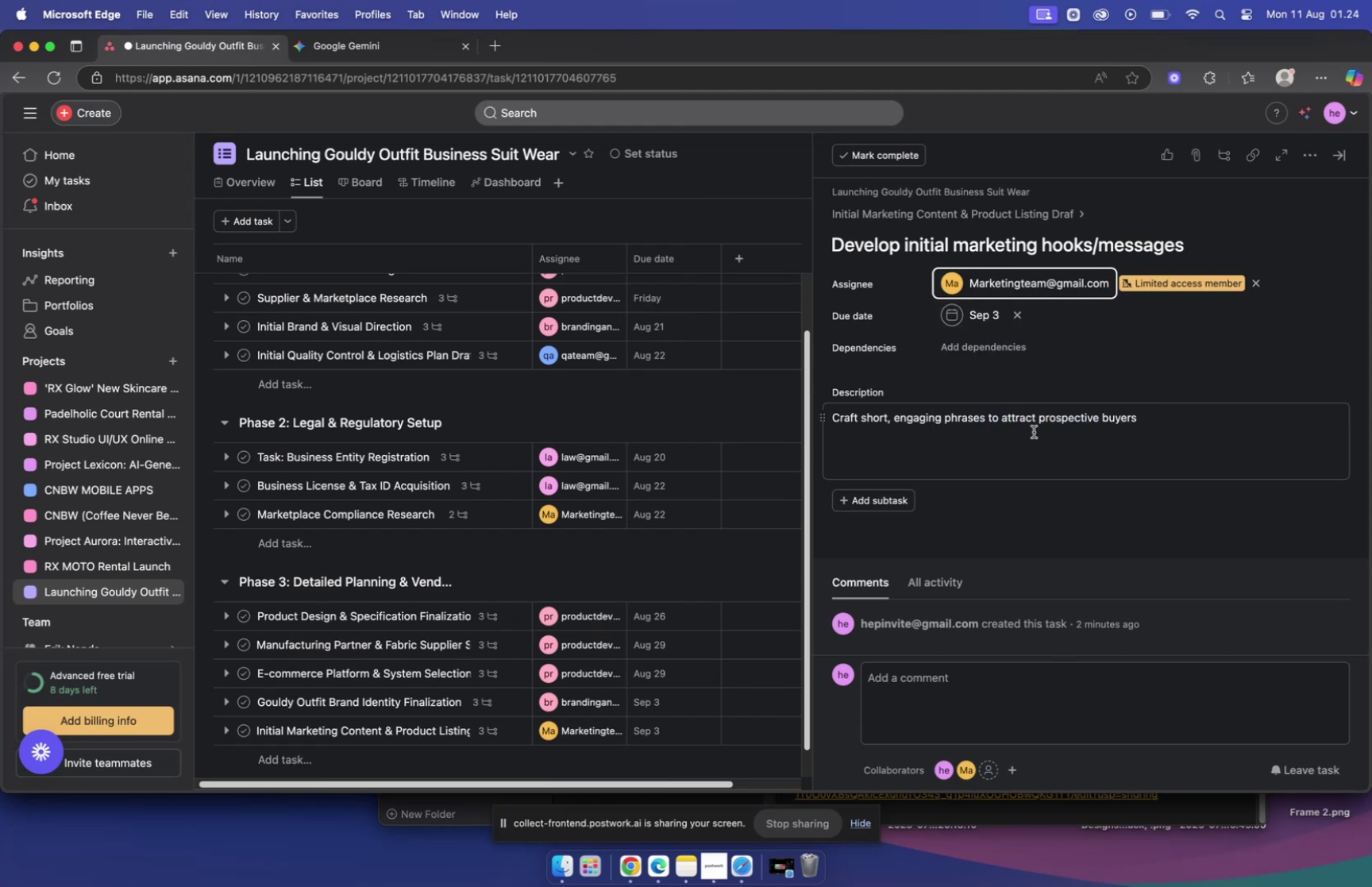 
left_click([896, 217])
 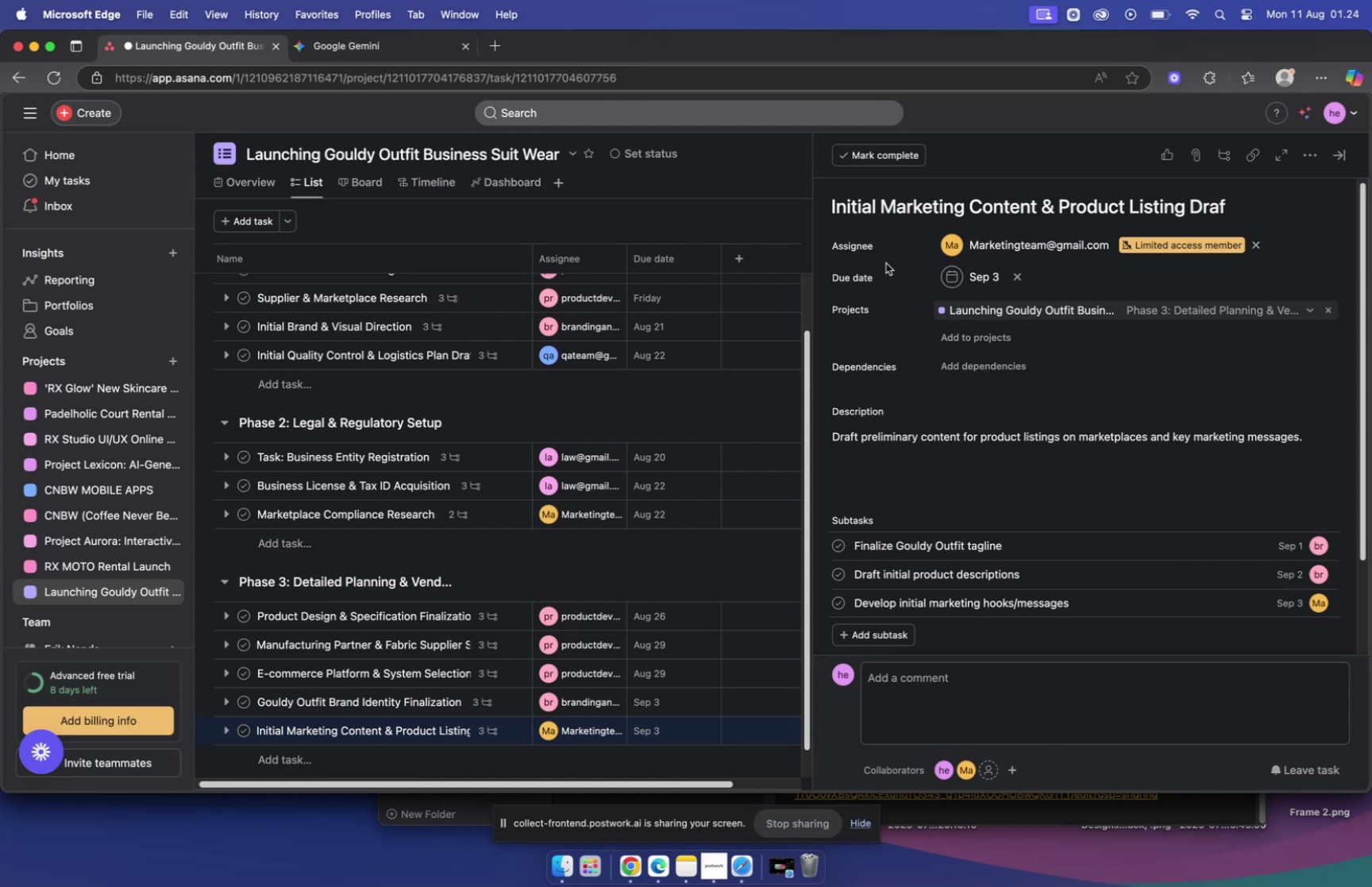 
scroll: coordinate [807, 318], scroll_direction: down, amount: 22.0
 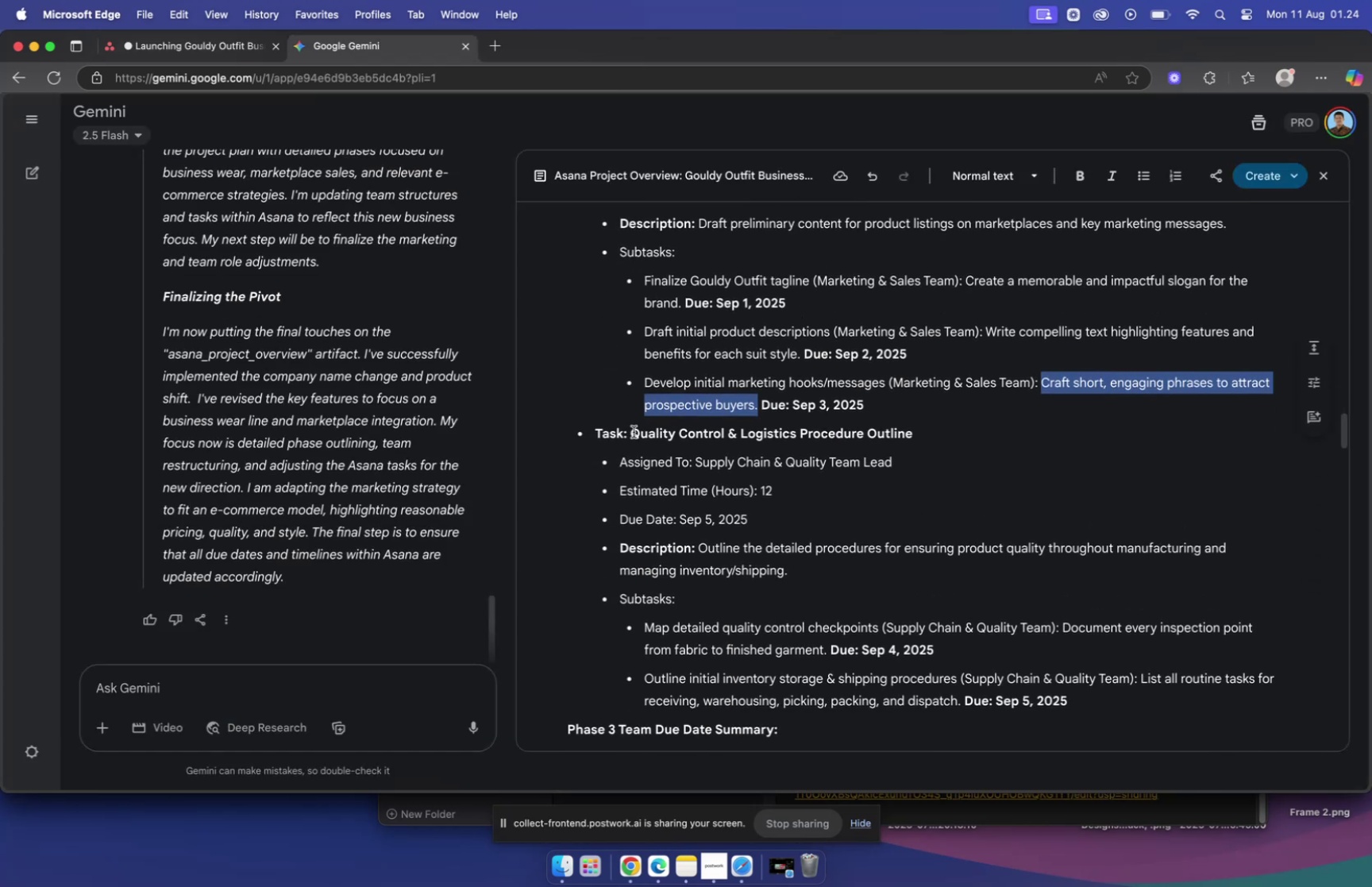 
left_click_drag(start_coordinate=[633, 431], to_coordinate=[953, 432])
 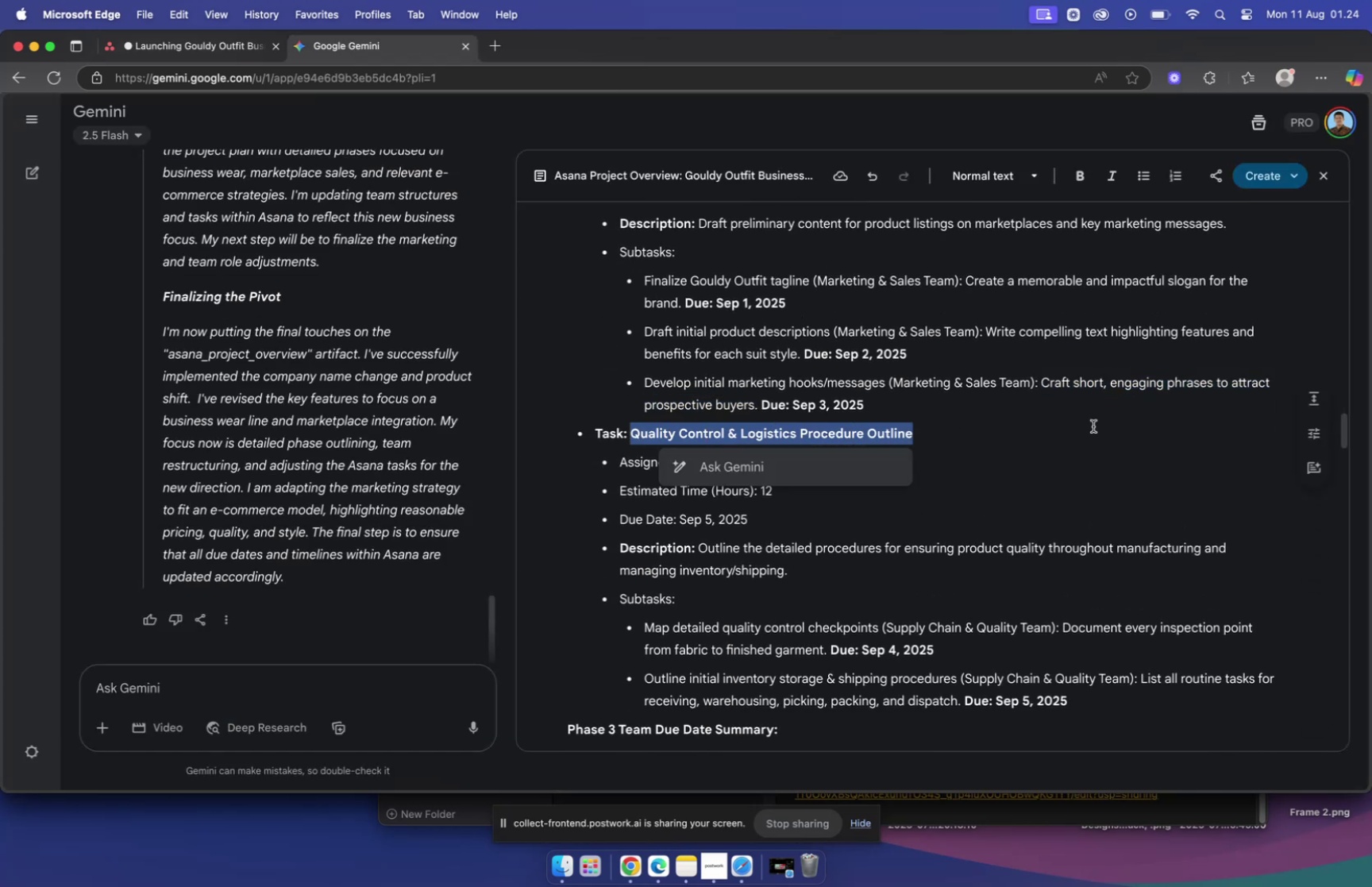 
key(Meta+CommandLeft)
 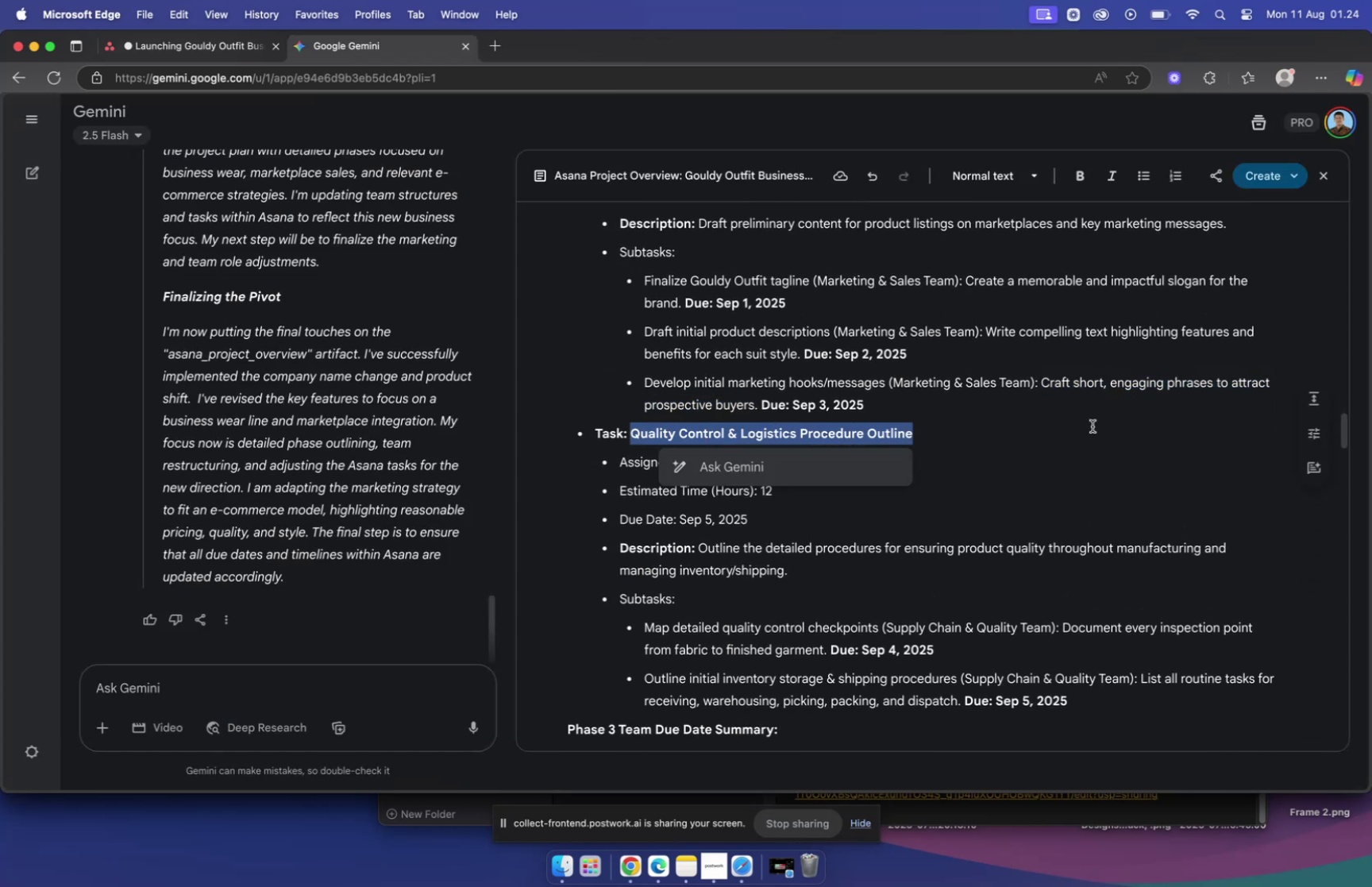 
key(Meta+C)
 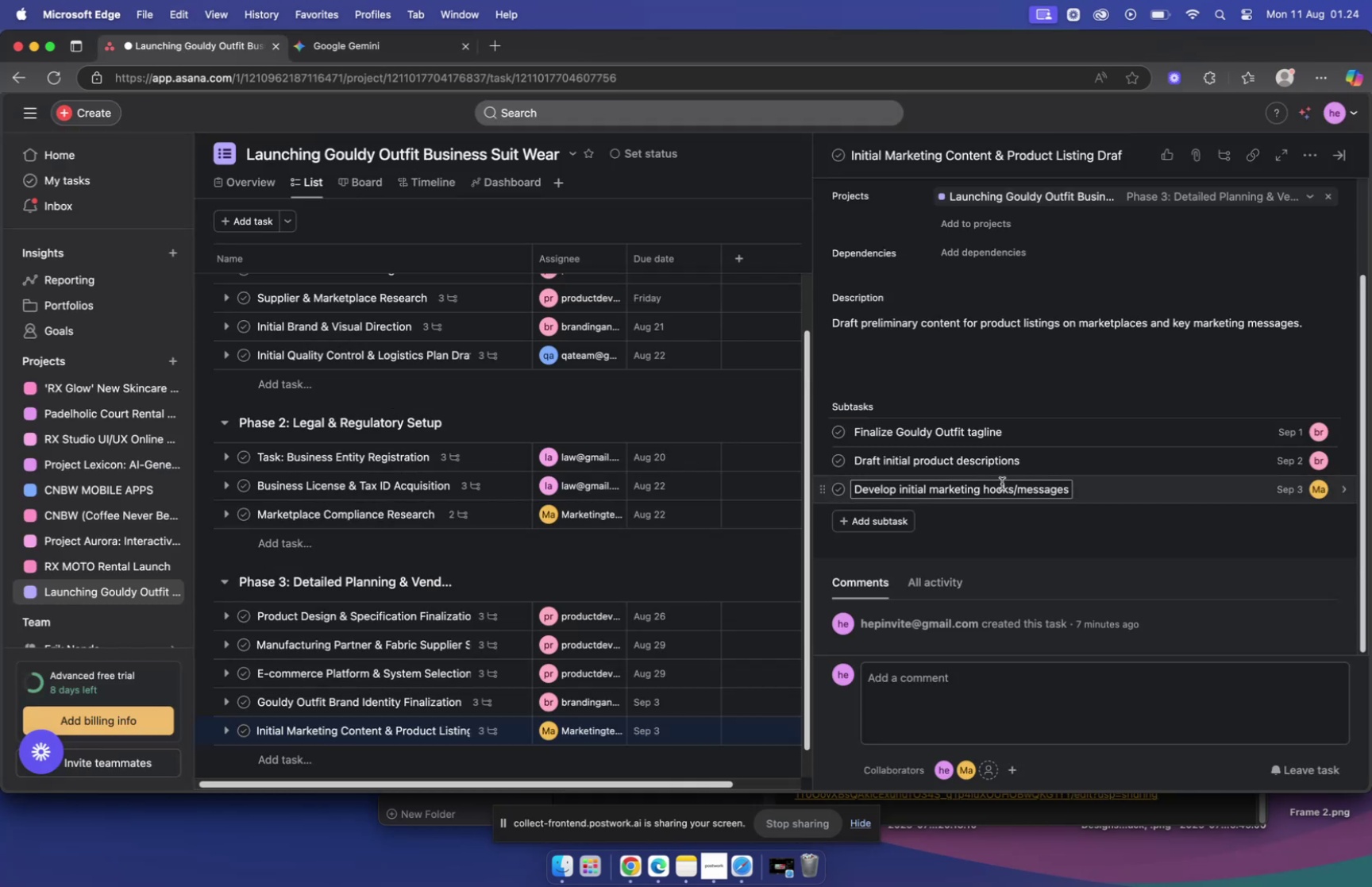 
scroll: coordinate [565, 663], scroll_direction: down, amount: 5.0
 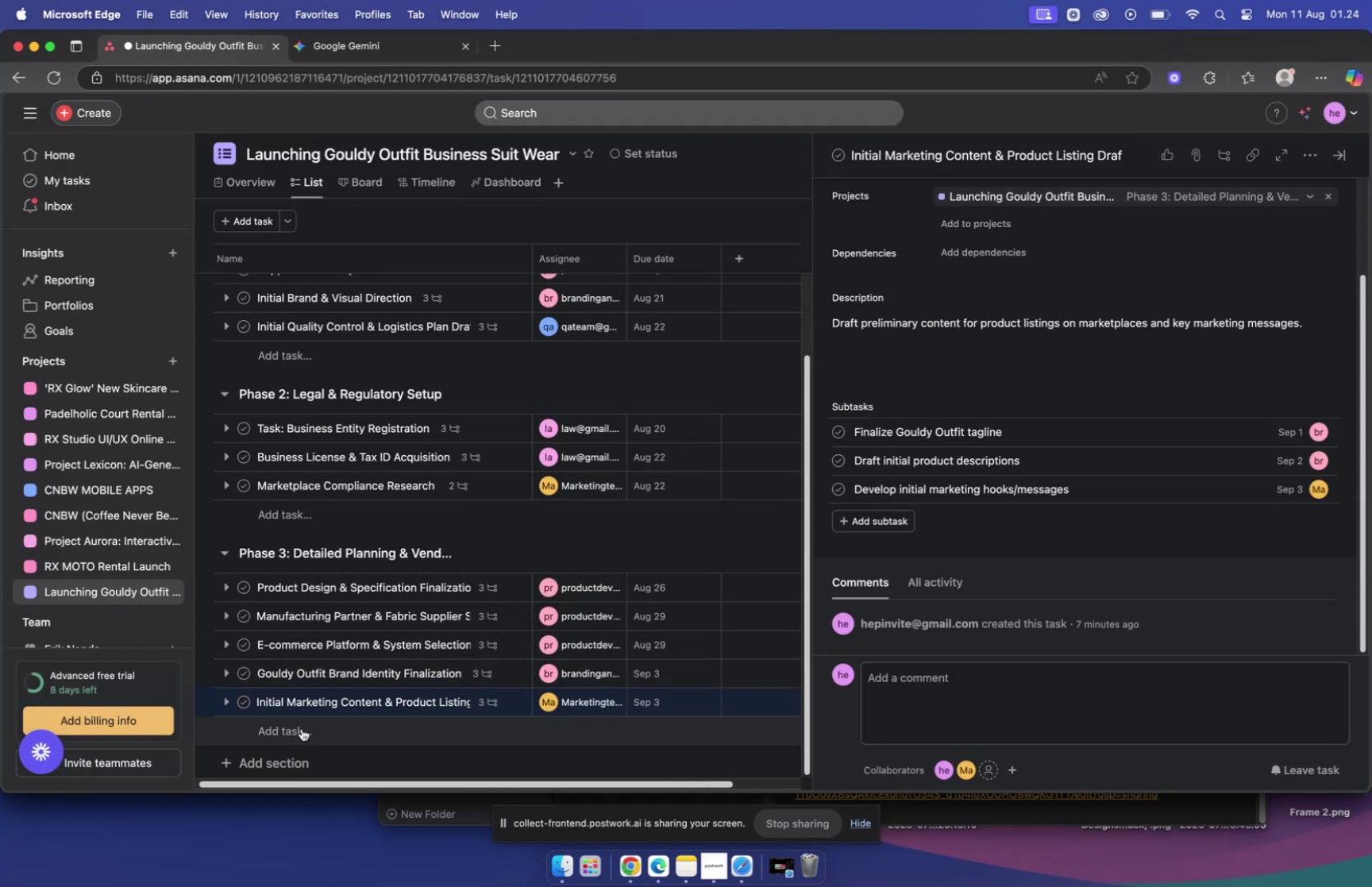 
left_click([301, 728])
 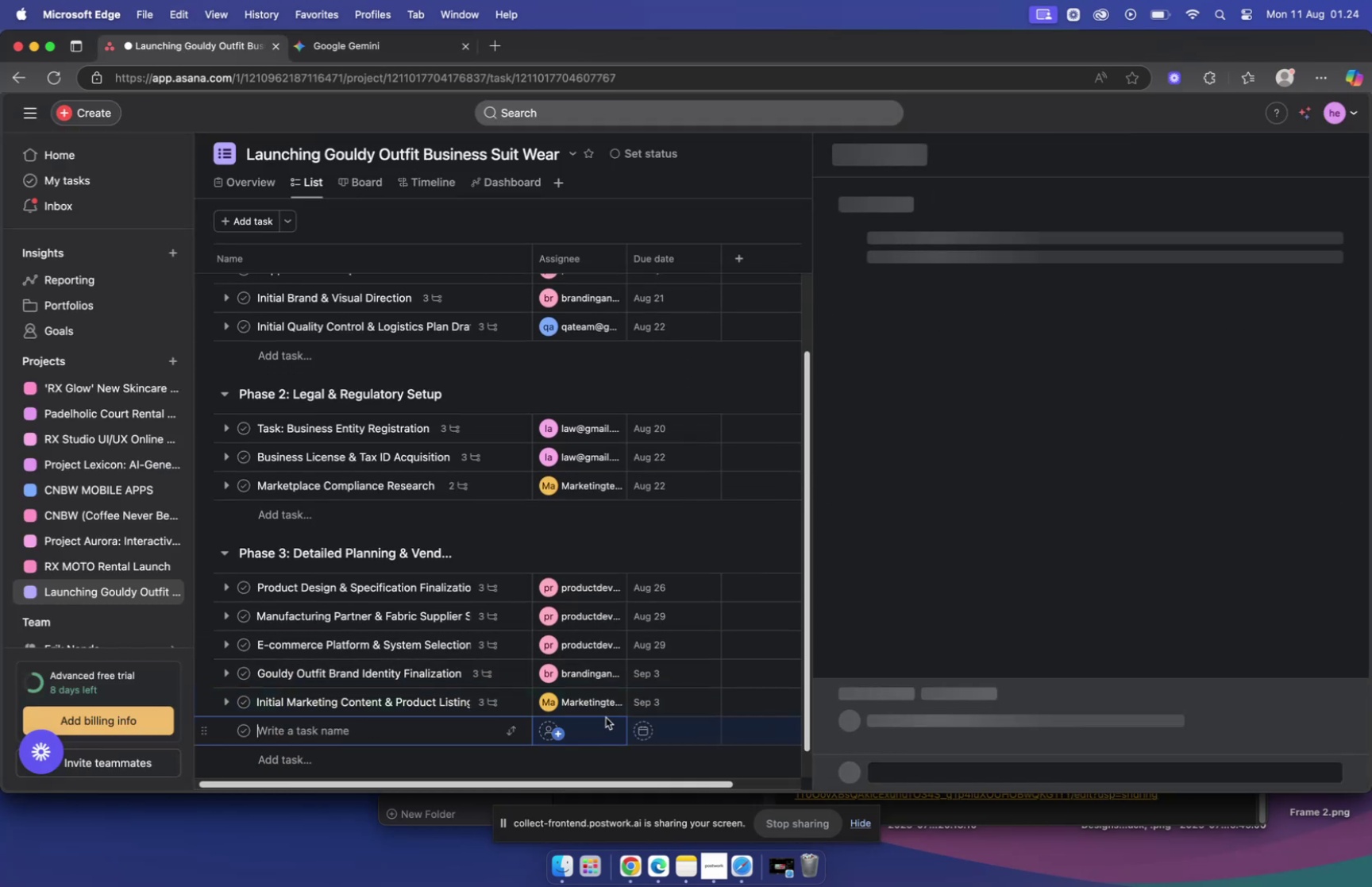 
key(Meta+V)
 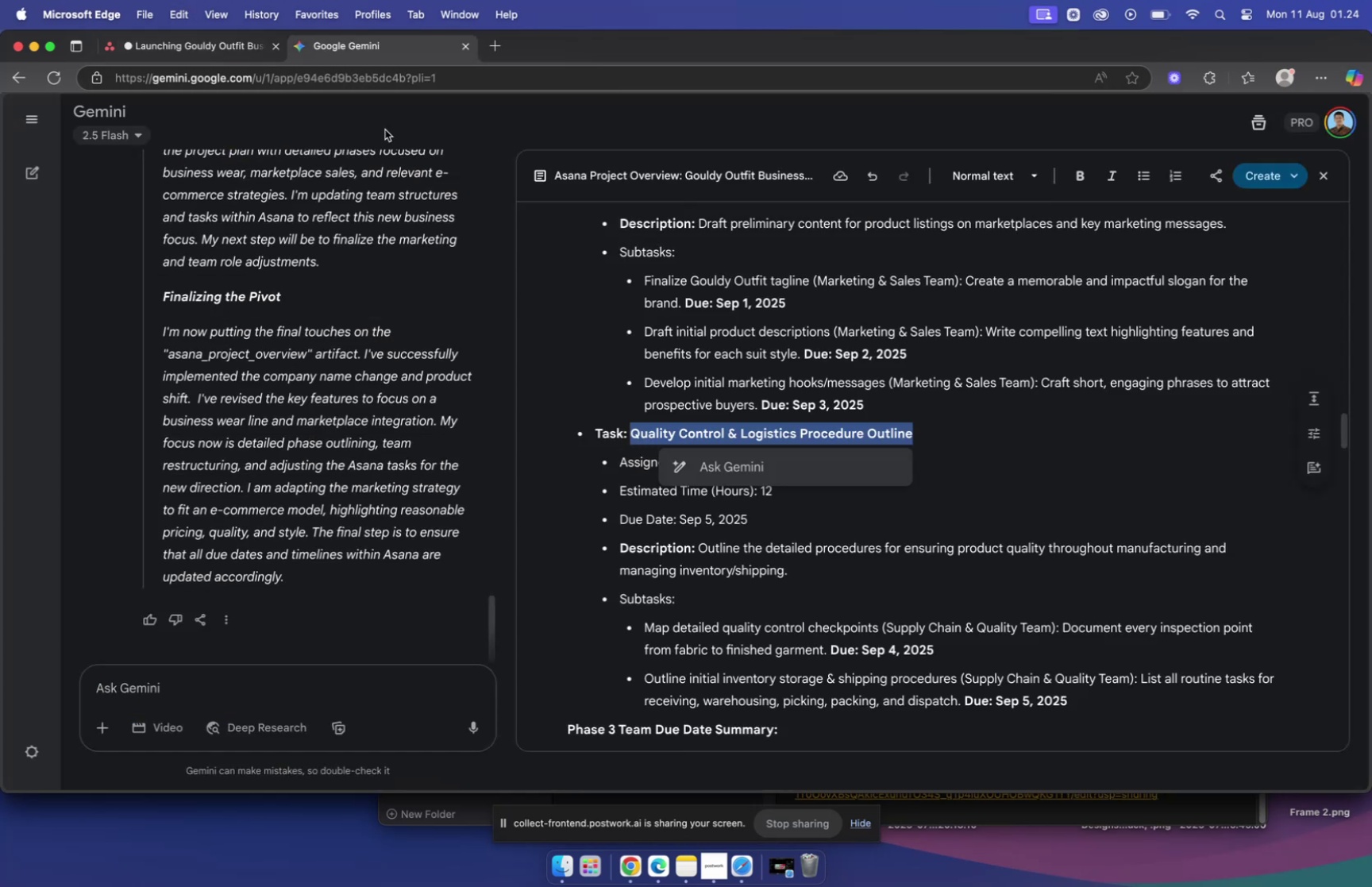 
scroll: coordinate [825, 457], scroll_direction: down, amount: 3.0
 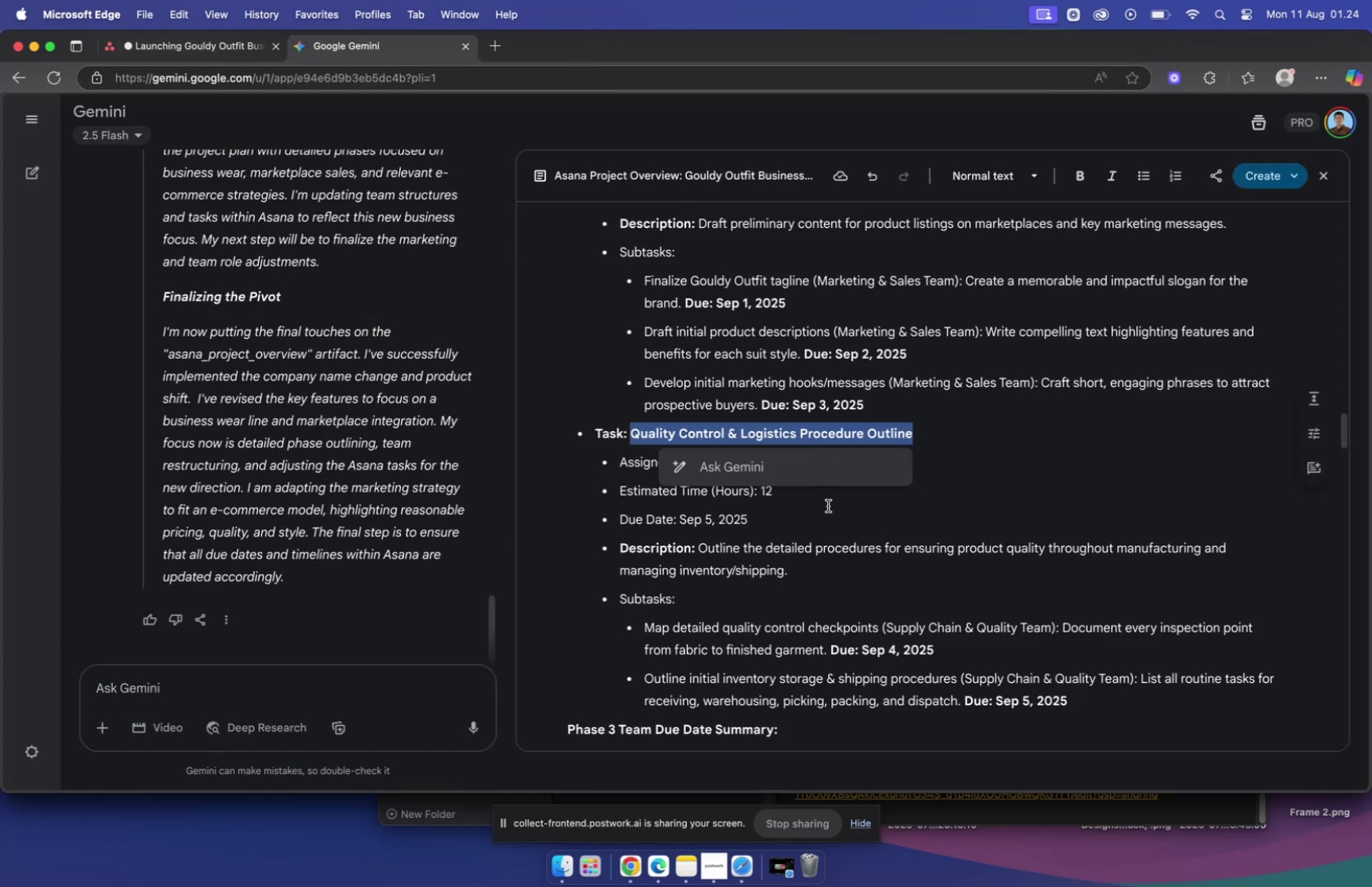 
left_click([828, 506])
 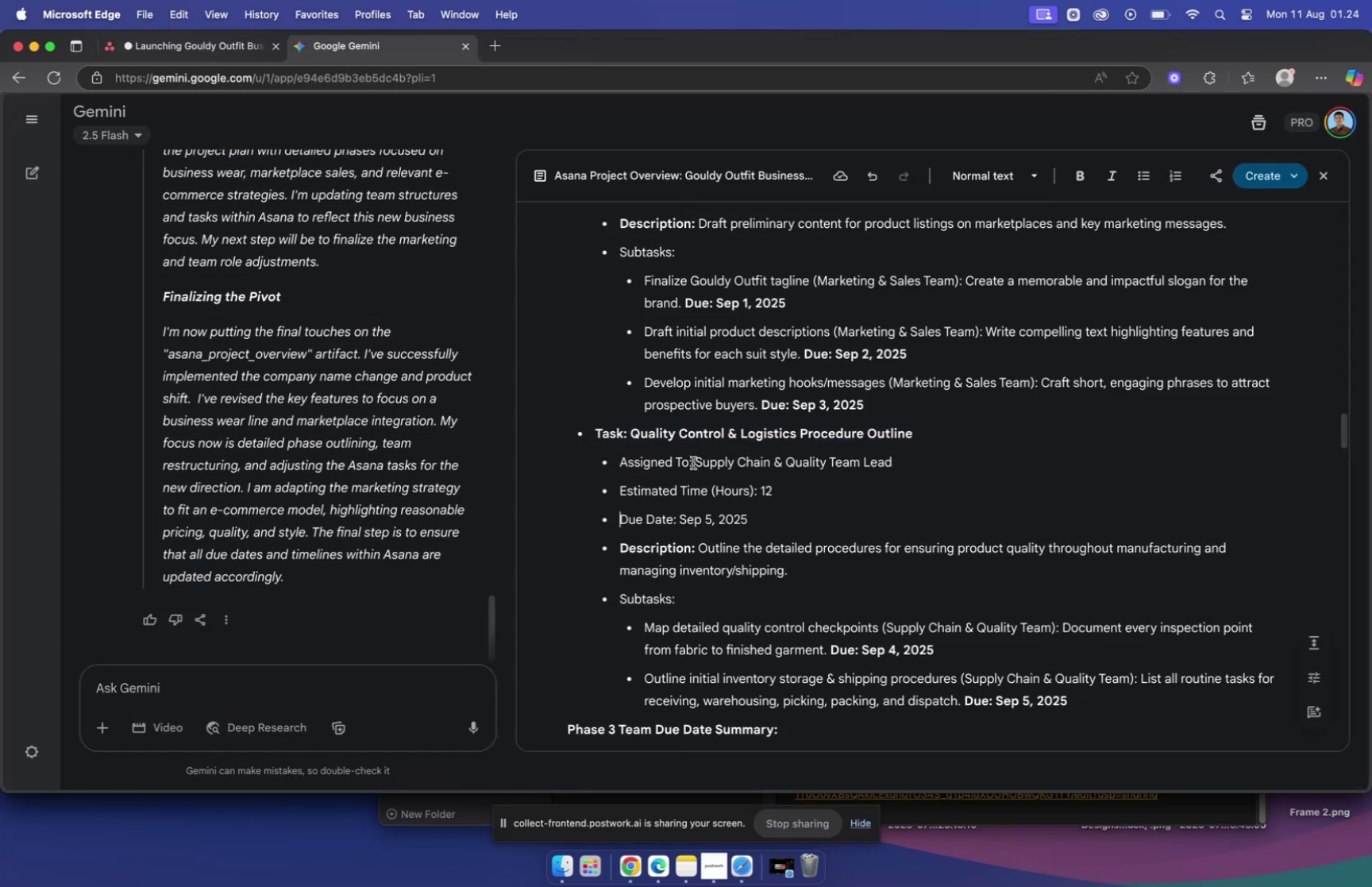 
left_click_drag(start_coordinate=[694, 461], to_coordinate=[1053, 495])
 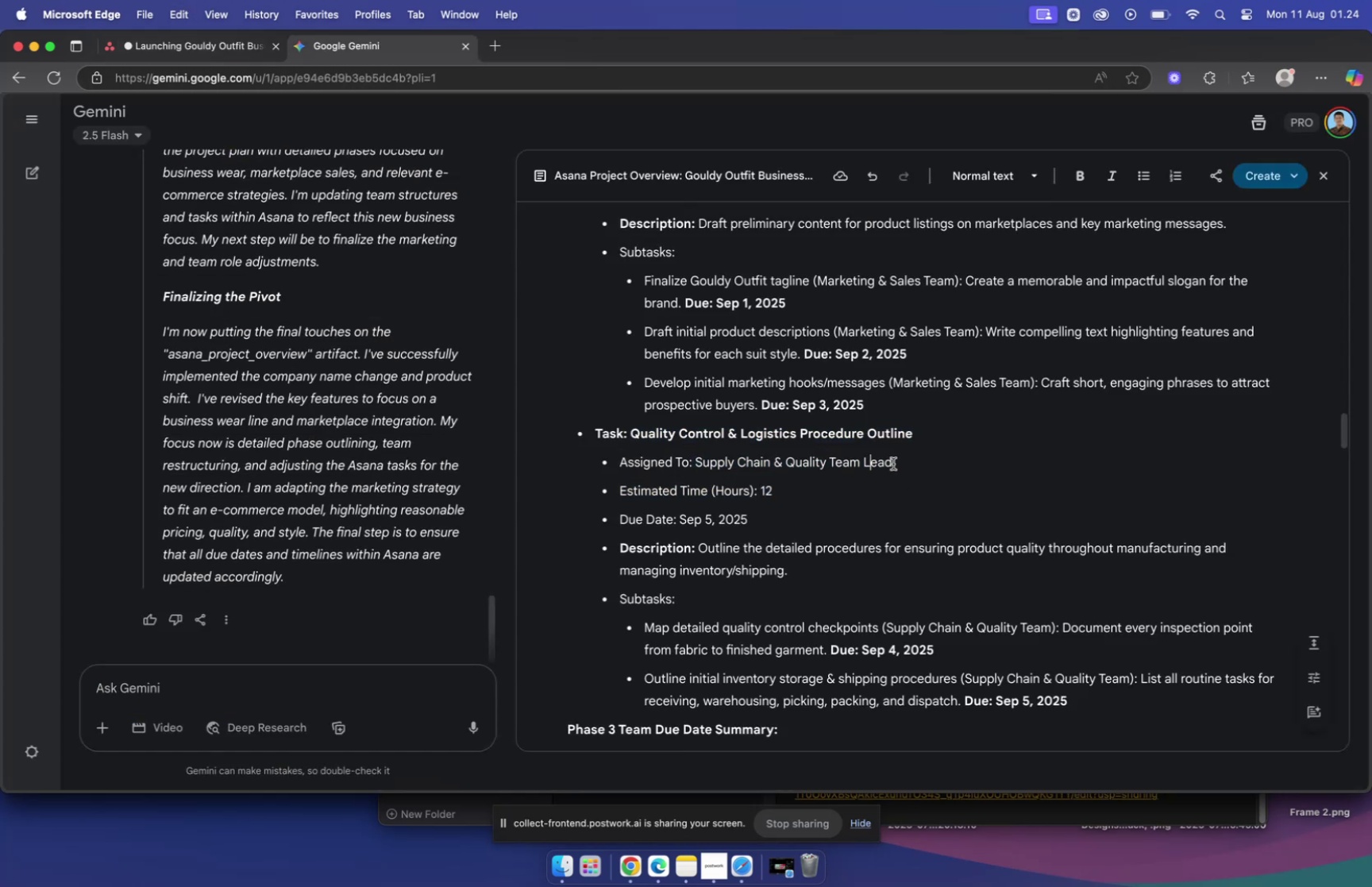 
left_click_drag(start_coordinate=[894, 461], to_coordinate=[696, 455])
 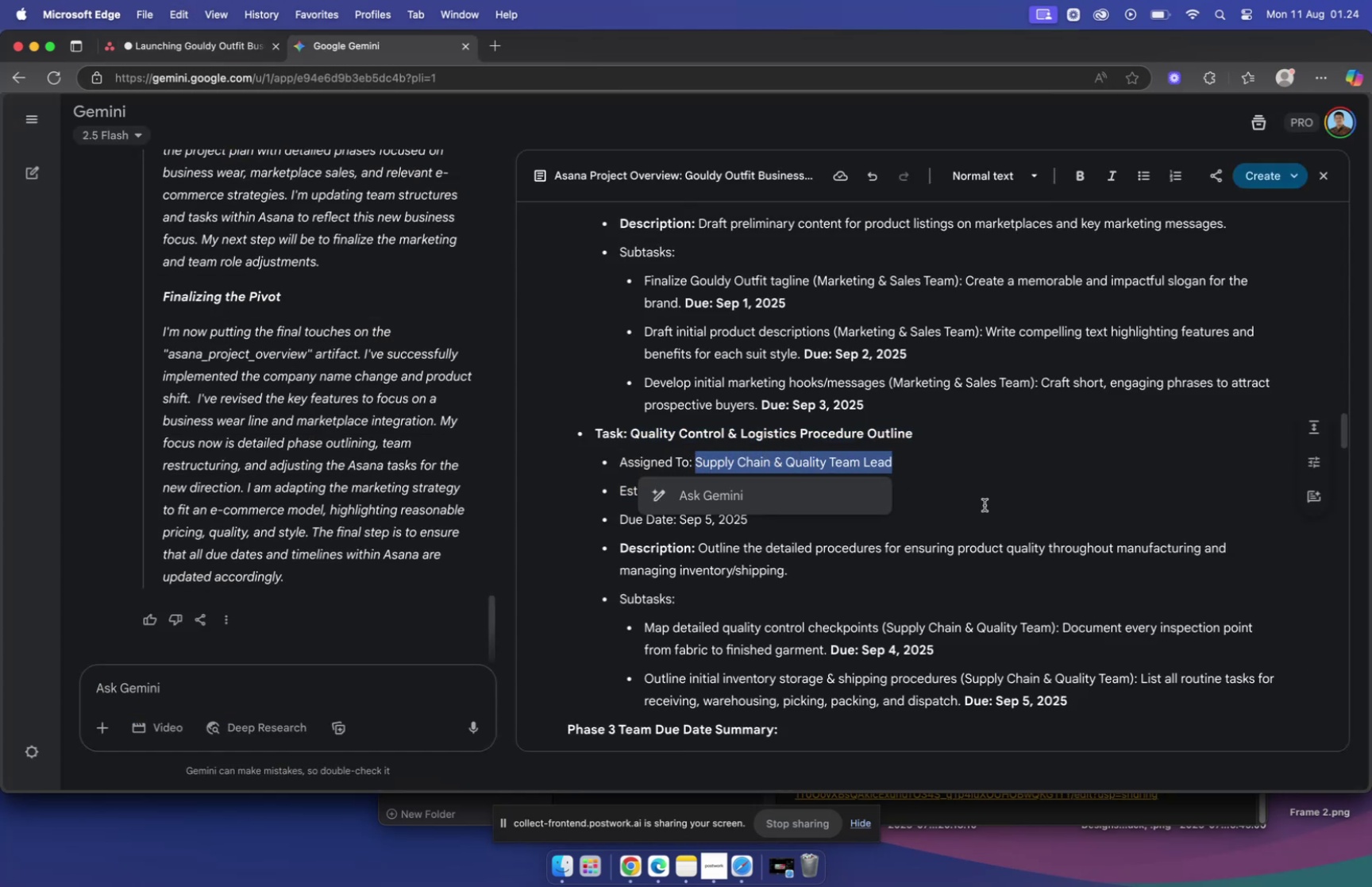 
key(Meta+C)
 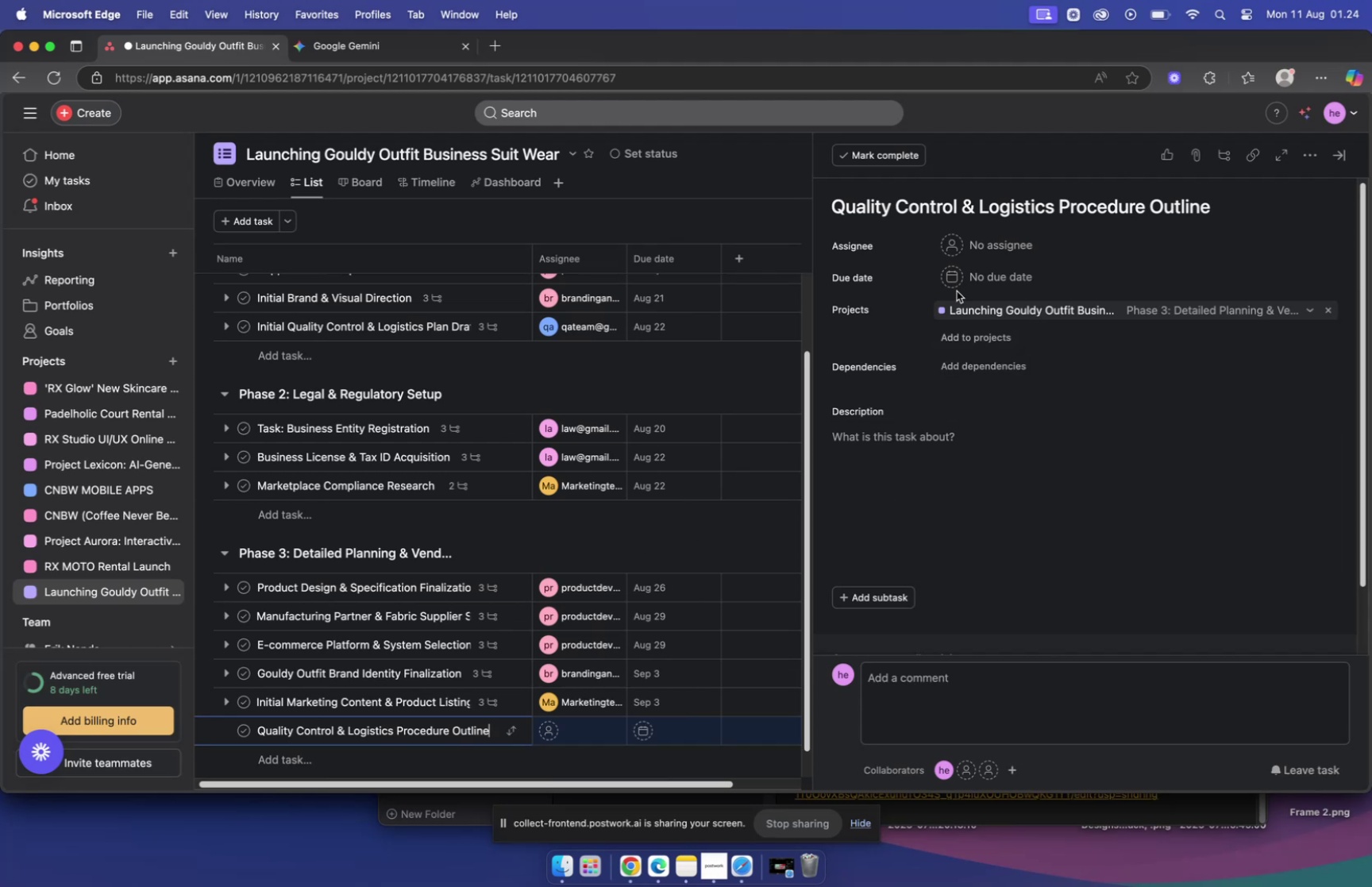 
wait(5.54)
 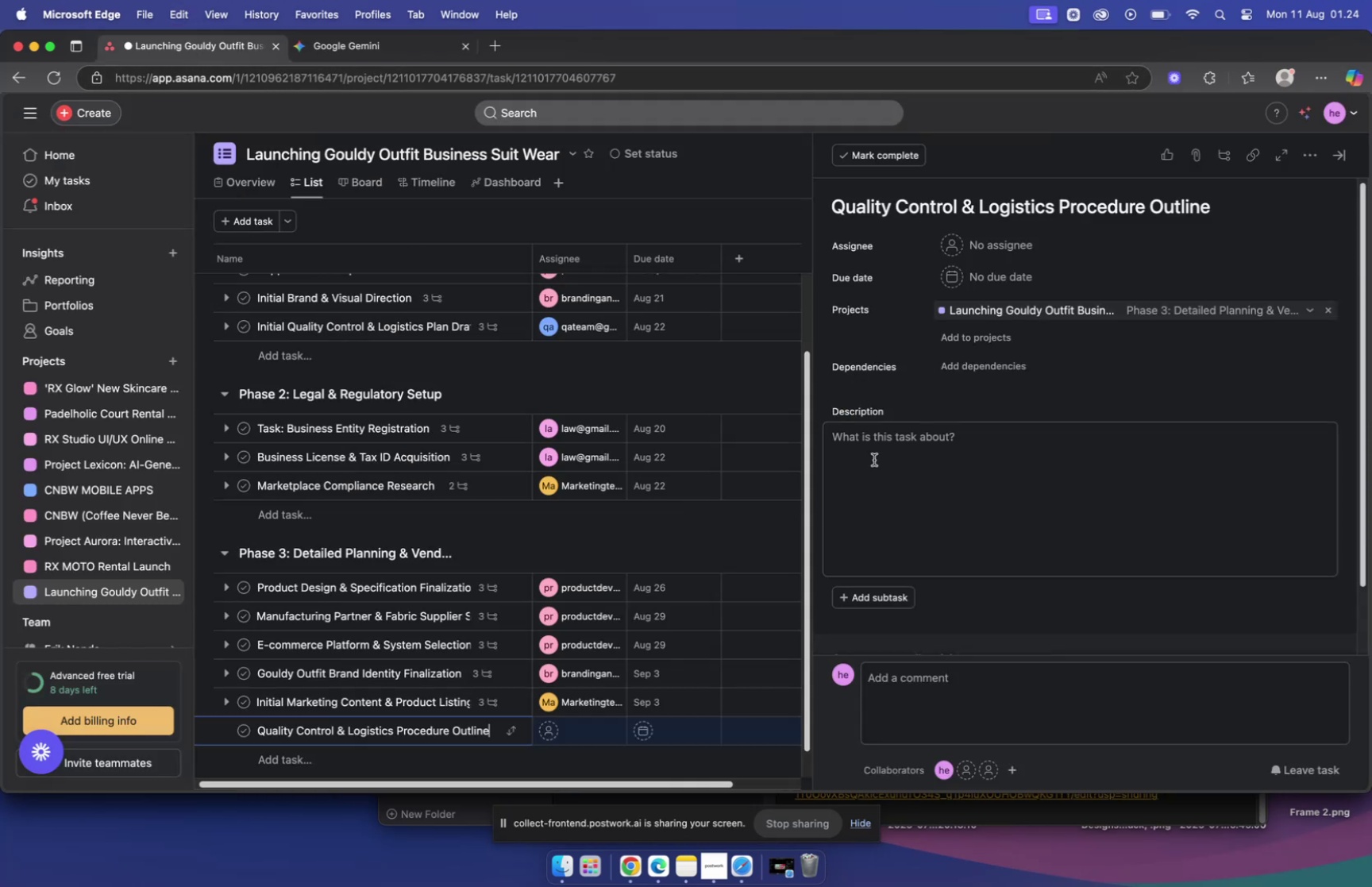 
left_click([374, 48])
 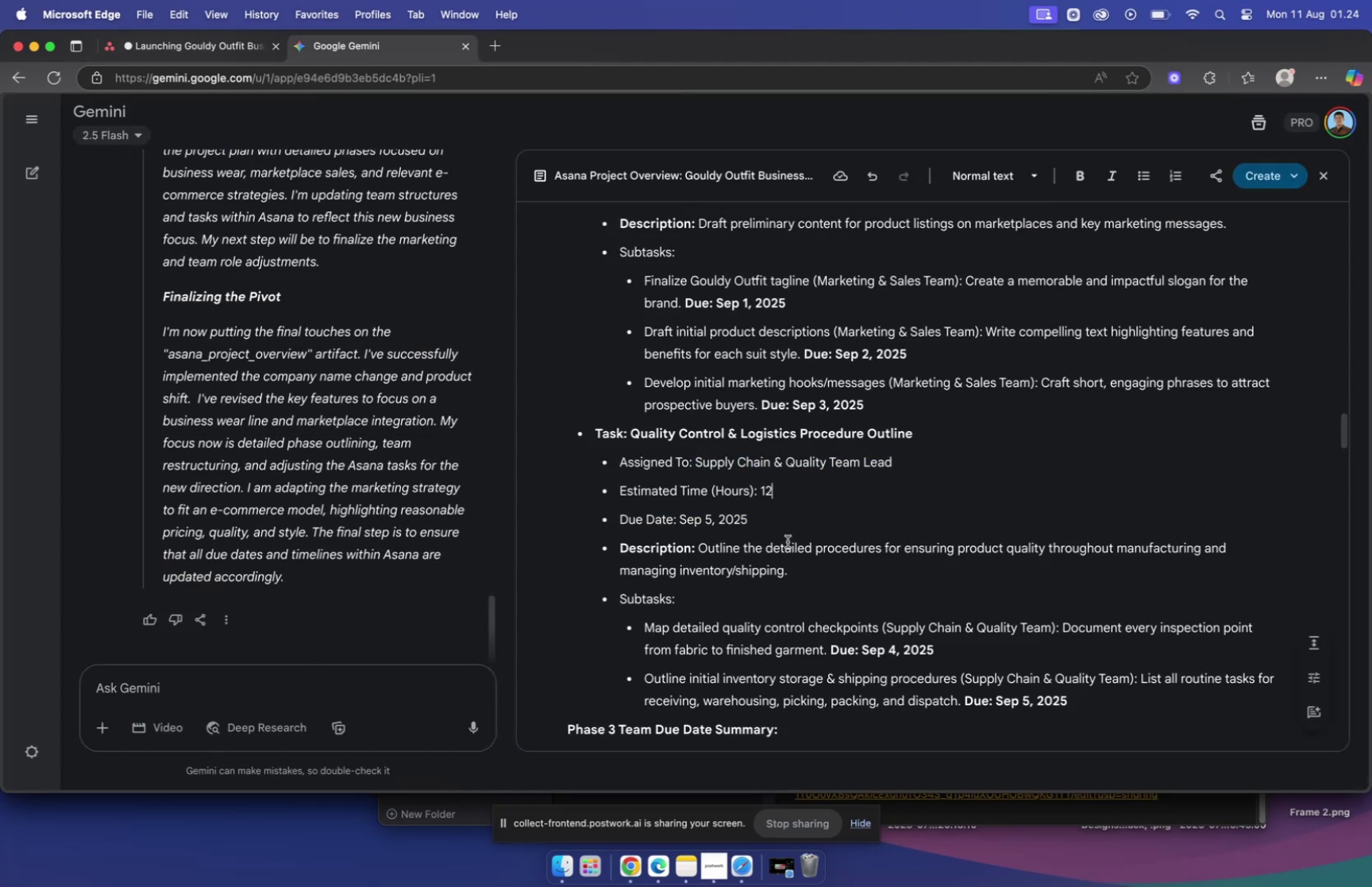 
wait(5.01)
 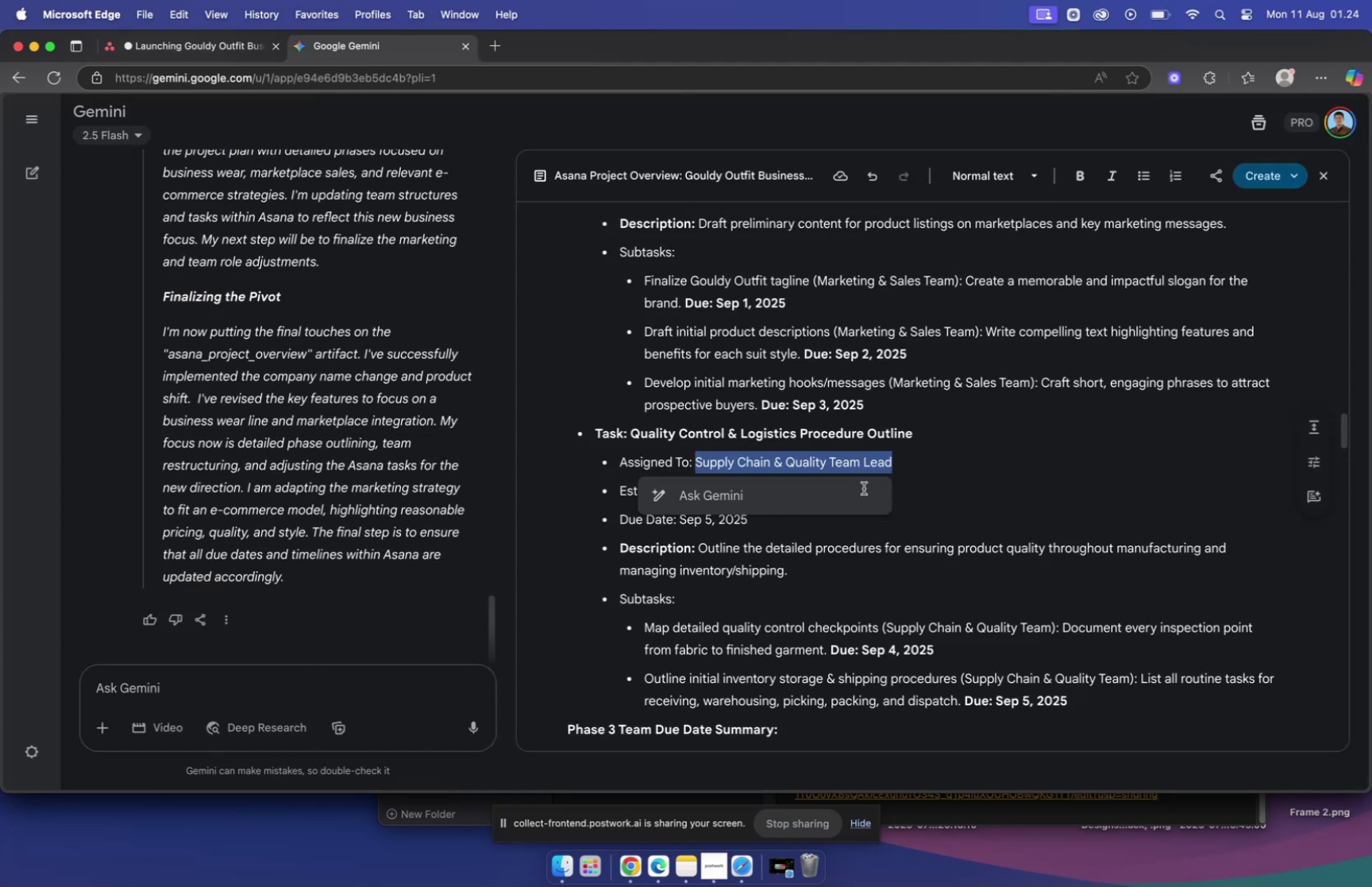 
left_click_drag(start_coordinate=[699, 546], to_coordinate=[871, 589])
 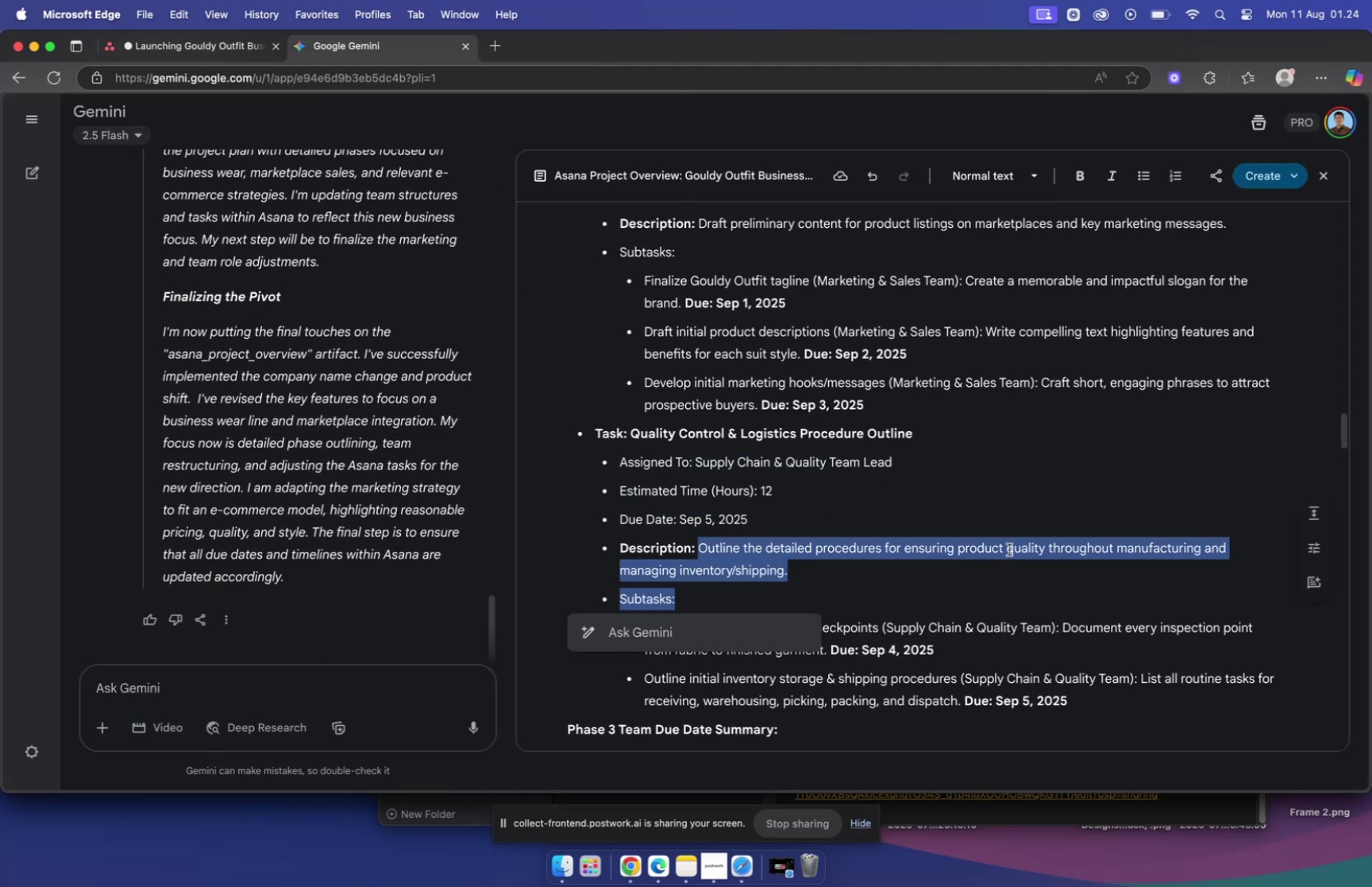 
key(Meta+C)
 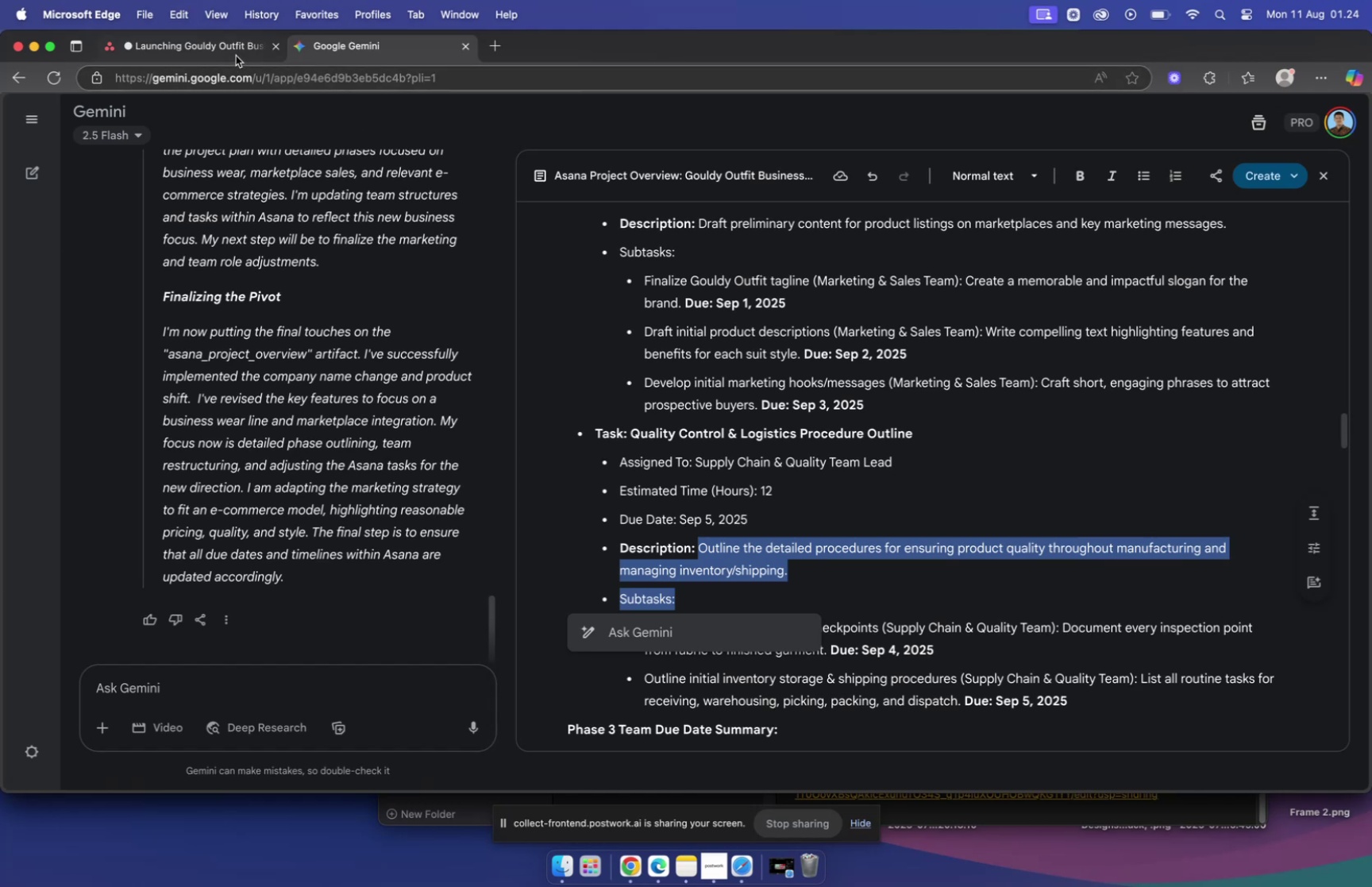 
left_click([228, 46])
 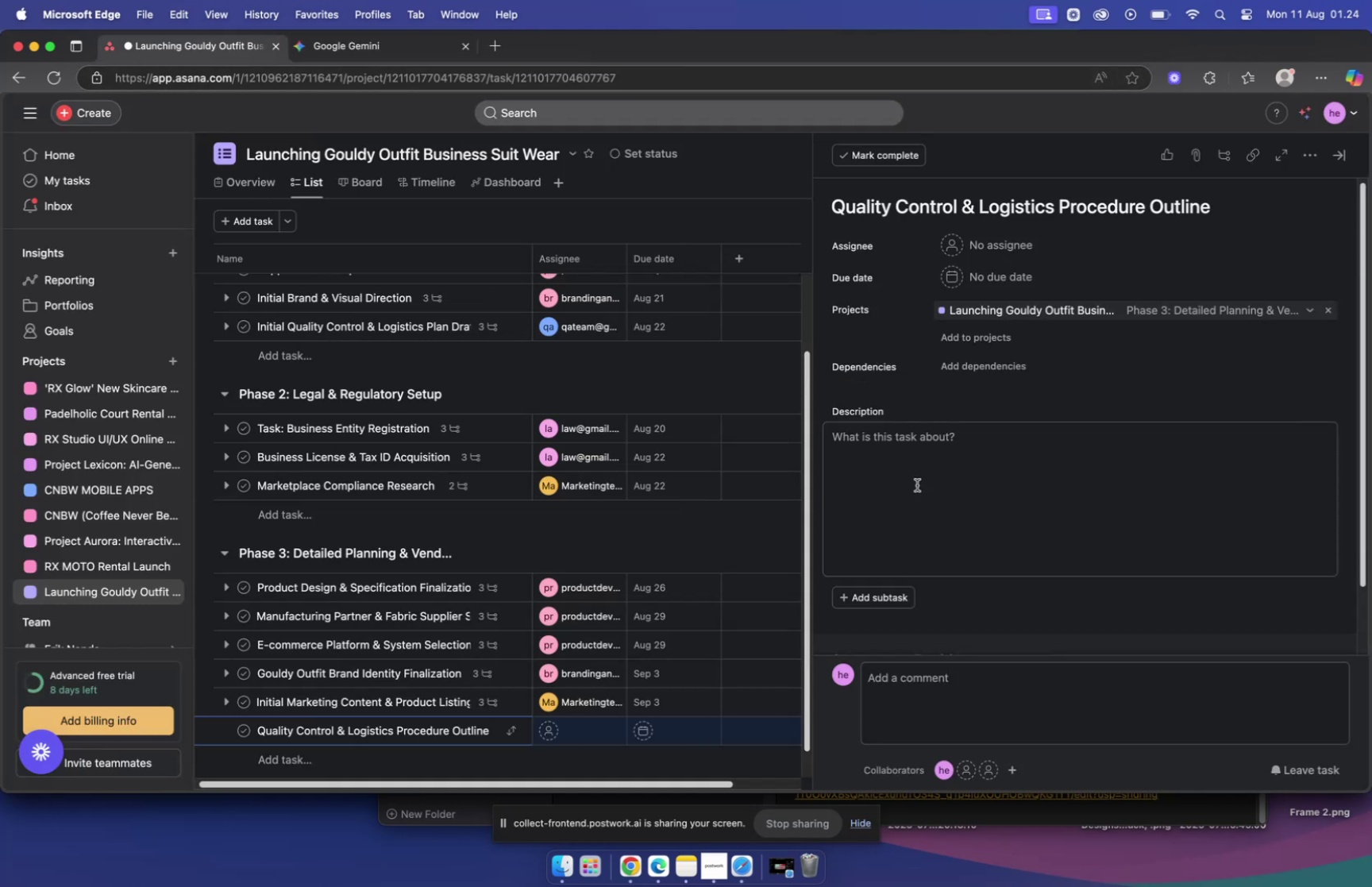 
left_click([918, 455])
 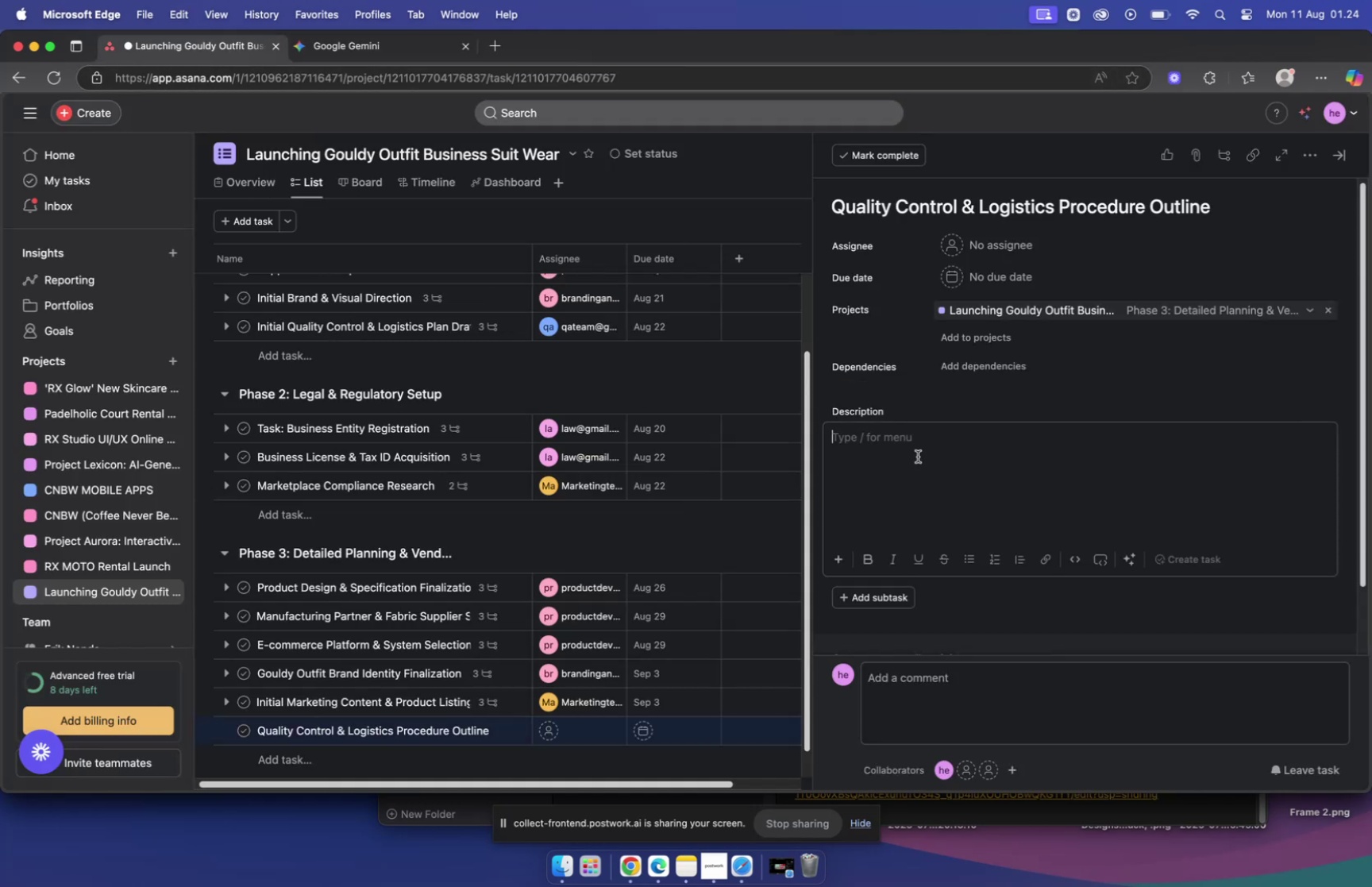 
key(Meta+V)
 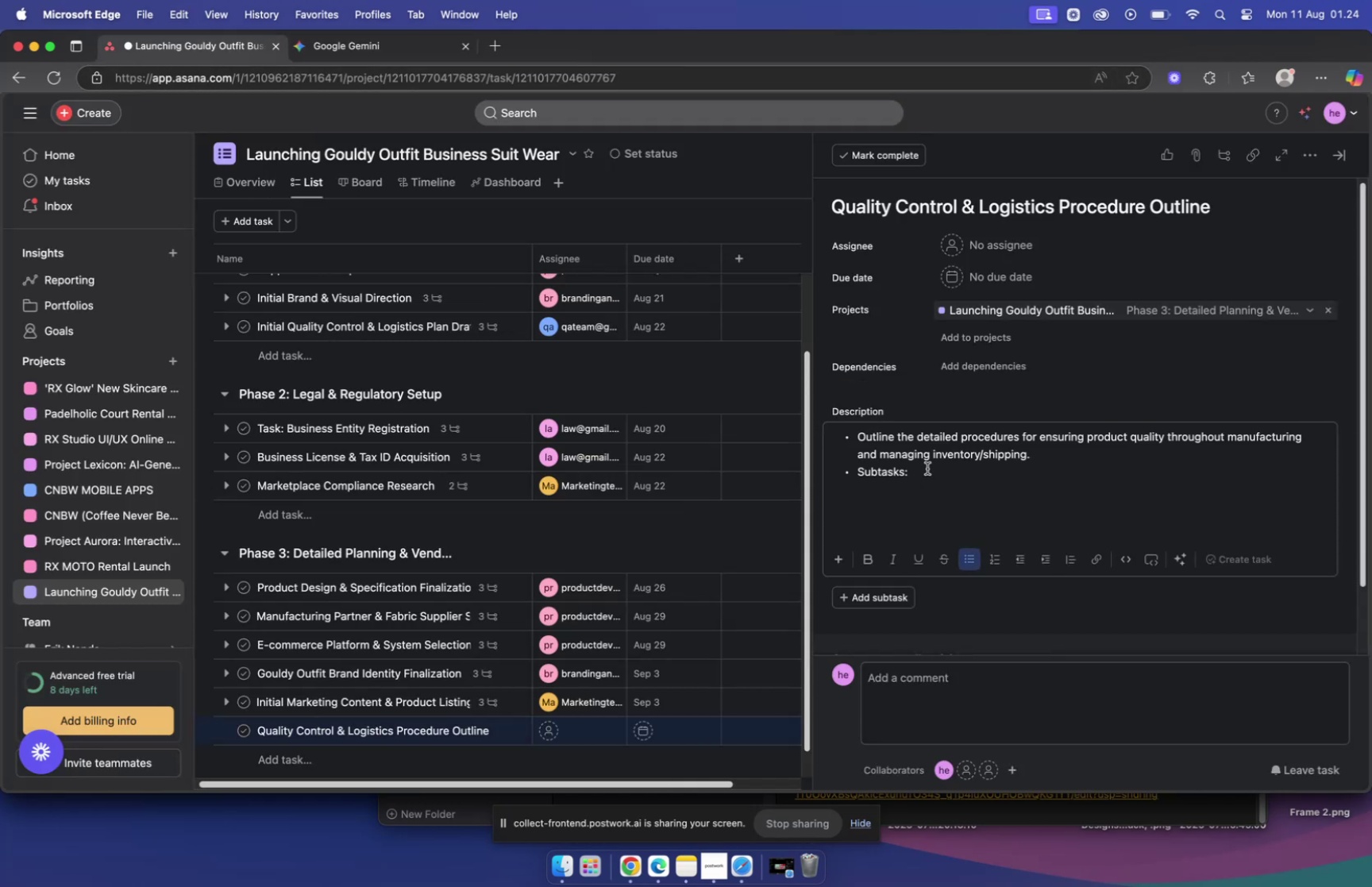 
left_click_drag(start_coordinate=[923, 470], to_coordinate=[800, 457])
 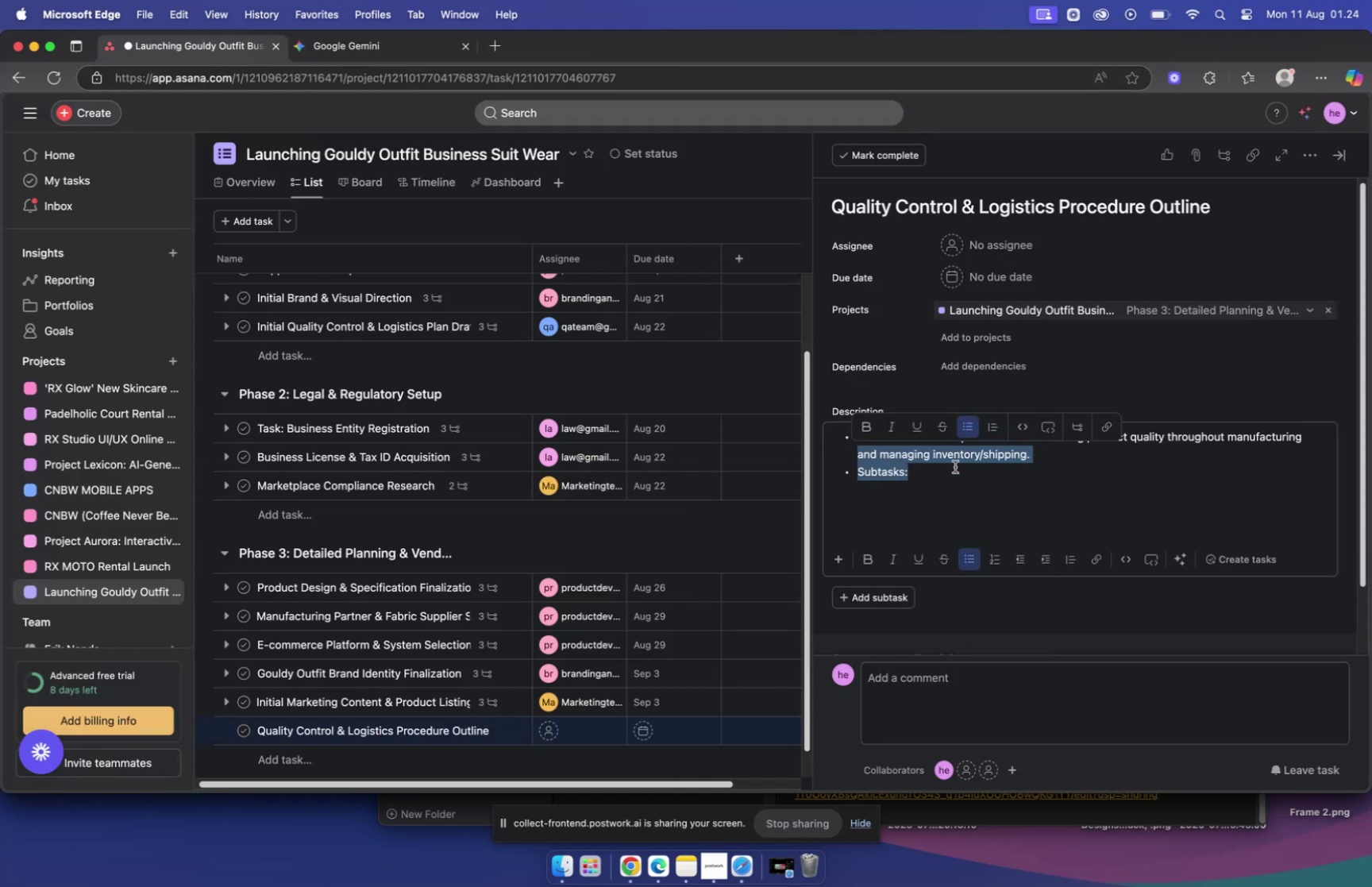 
left_click([934, 472])
 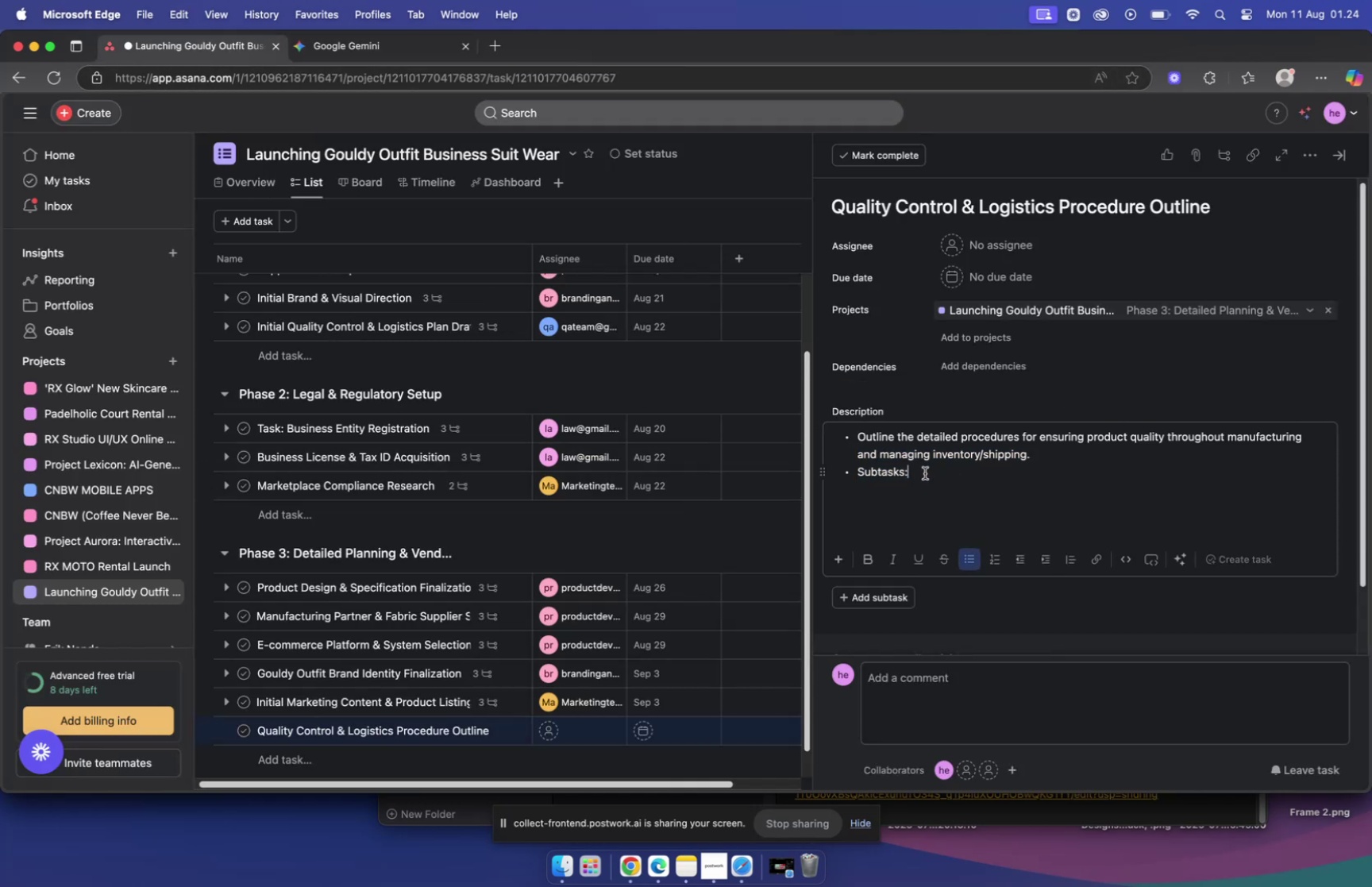 
left_click_drag(start_coordinate=[923, 472], to_coordinate=[820, 468])
 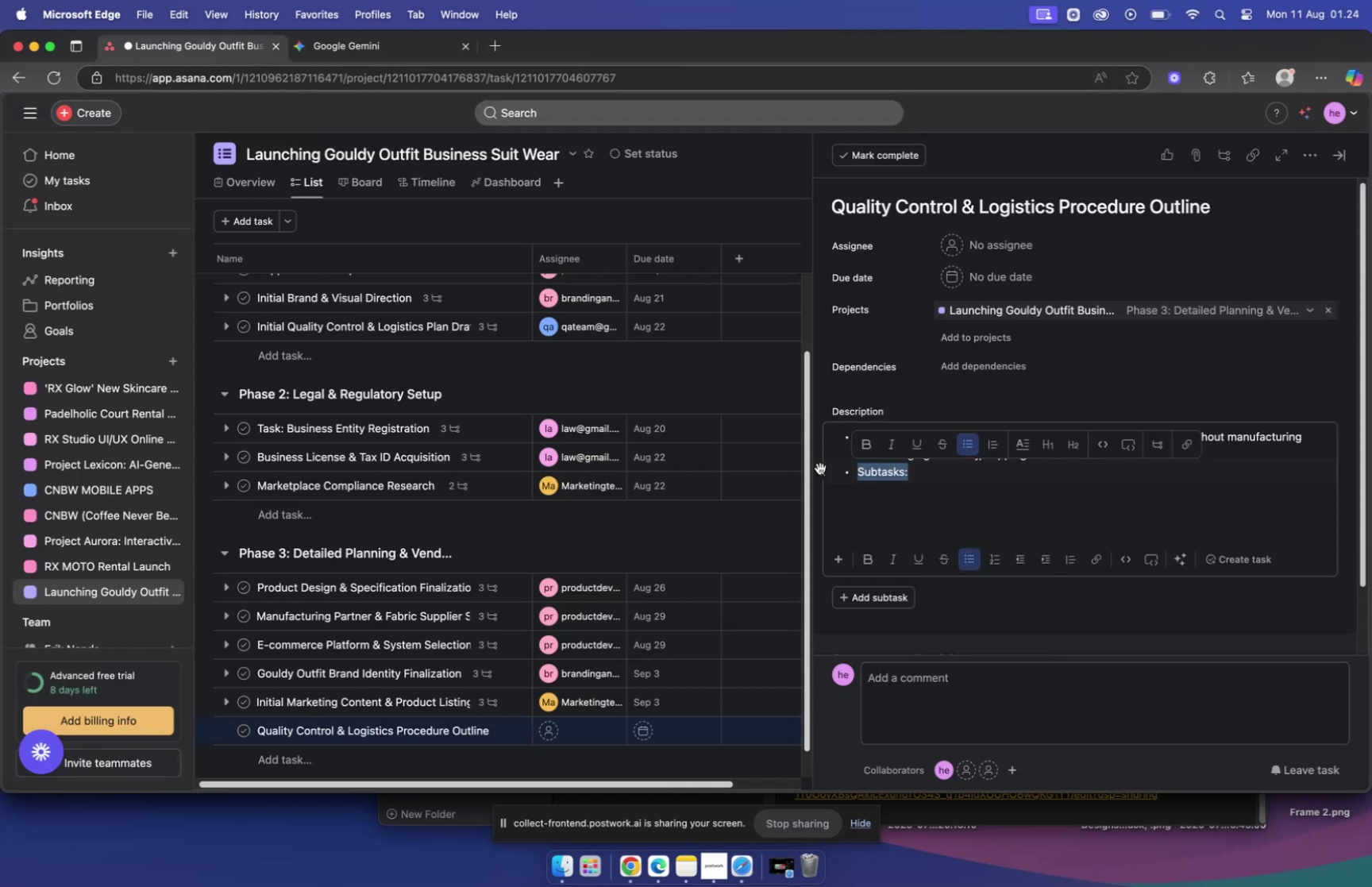 
key(Backspace)
 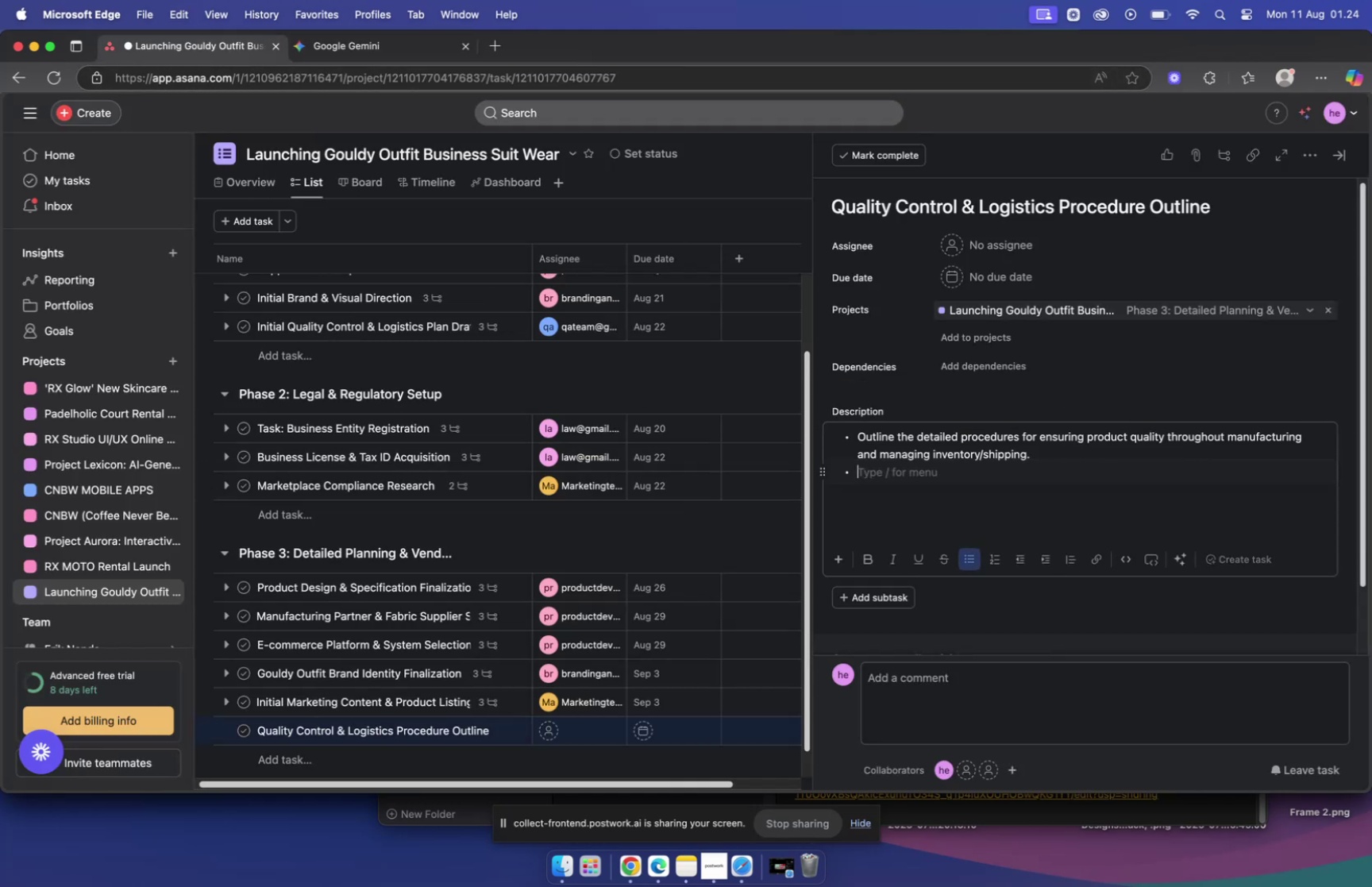 
key(Backspace)
 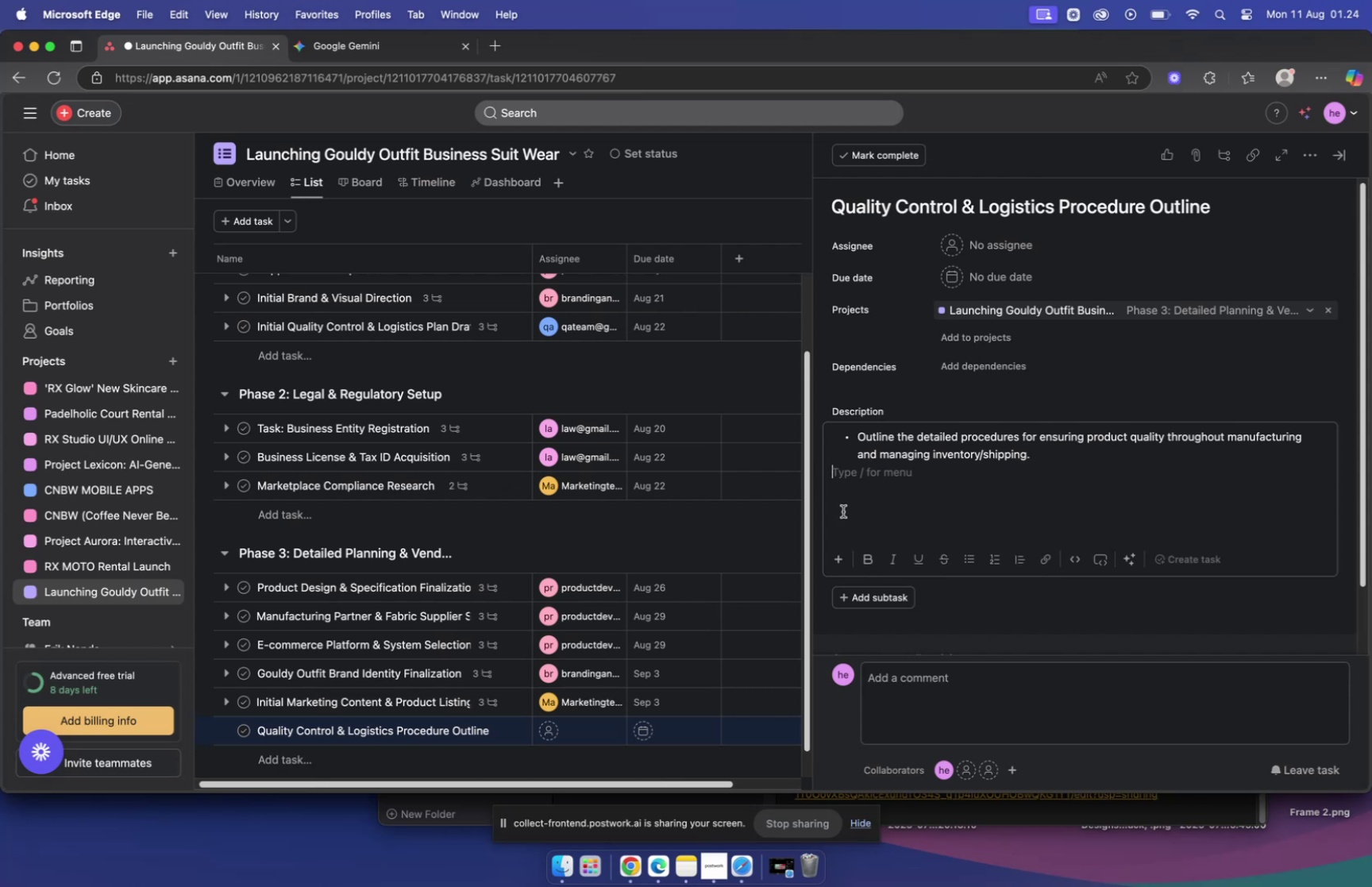 
left_click([879, 597])
 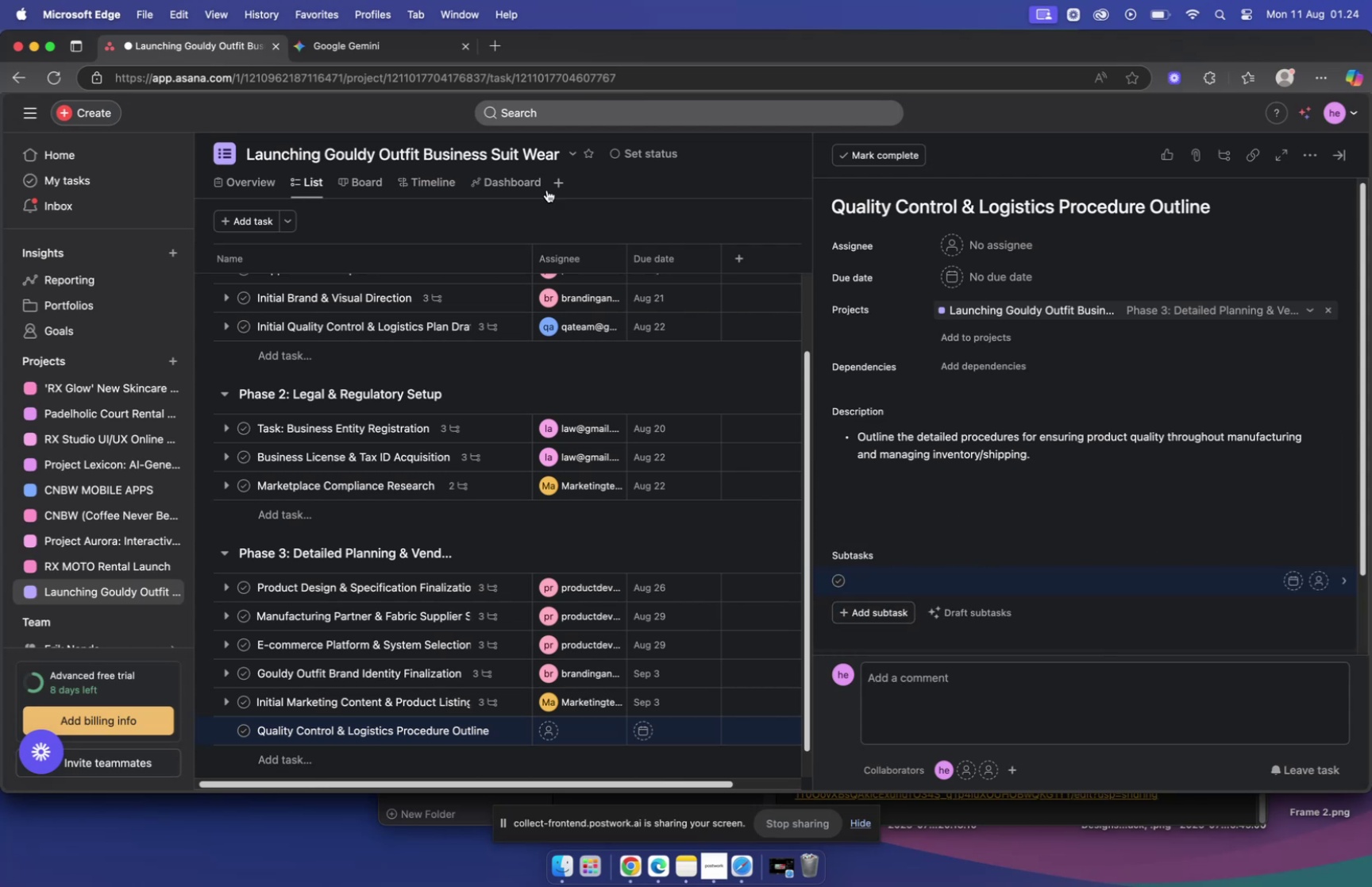 
left_click([372, 51])
 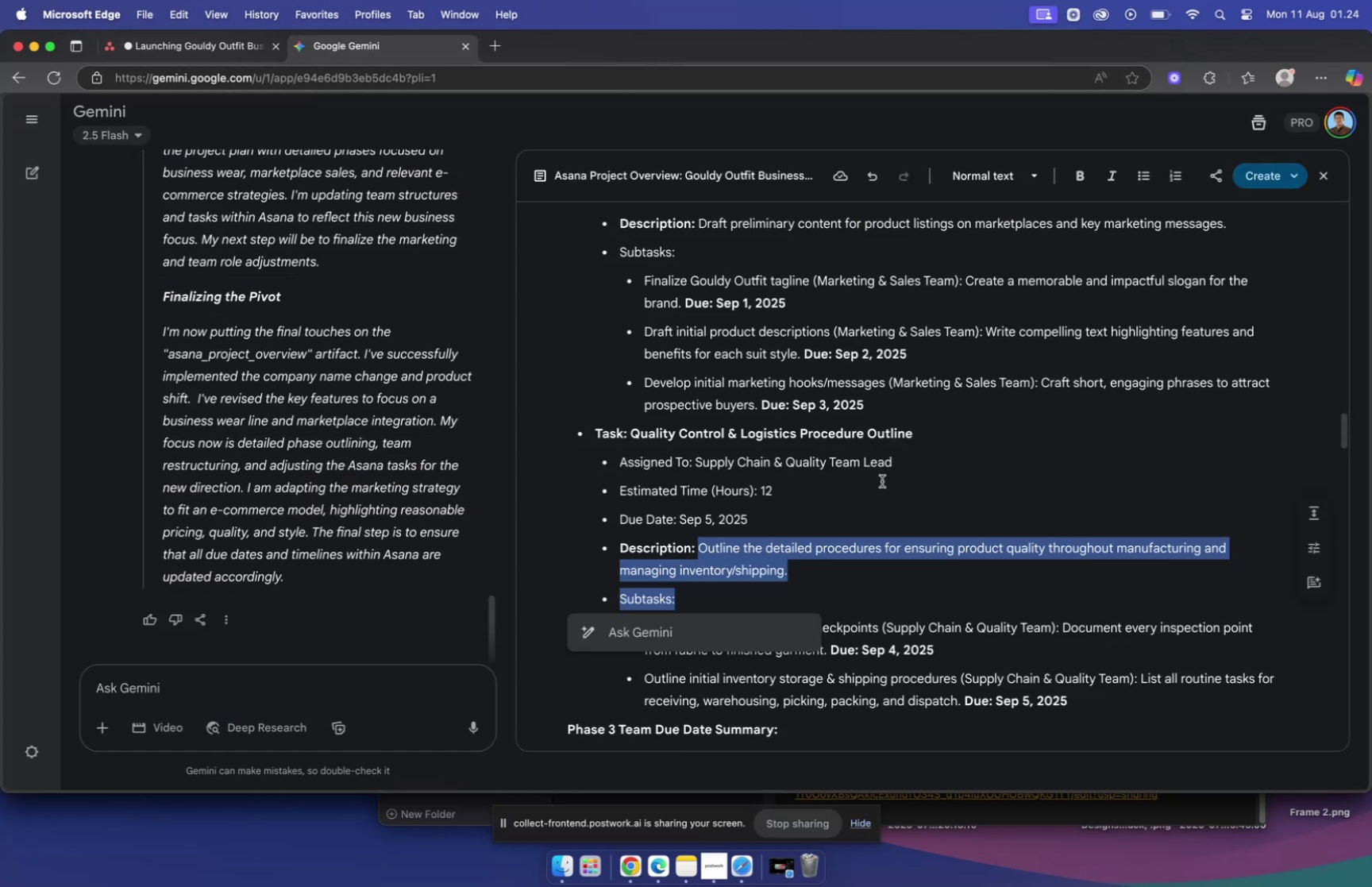 
scroll: coordinate [880, 477], scroll_direction: down, amount: 5.0
 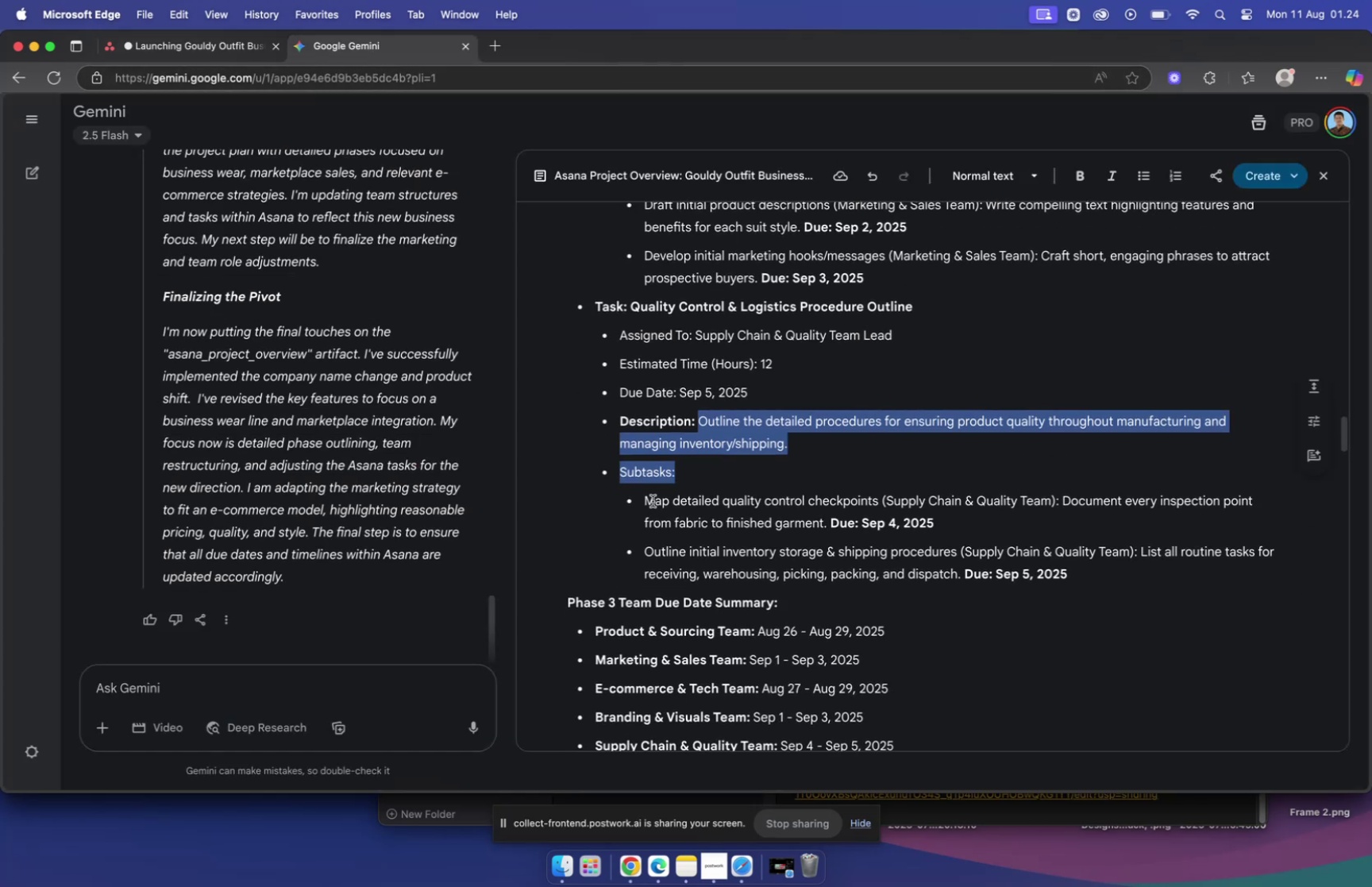 
left_click_drag(start_coordinate=[643, 498], to_coordinate=[882, 496])
 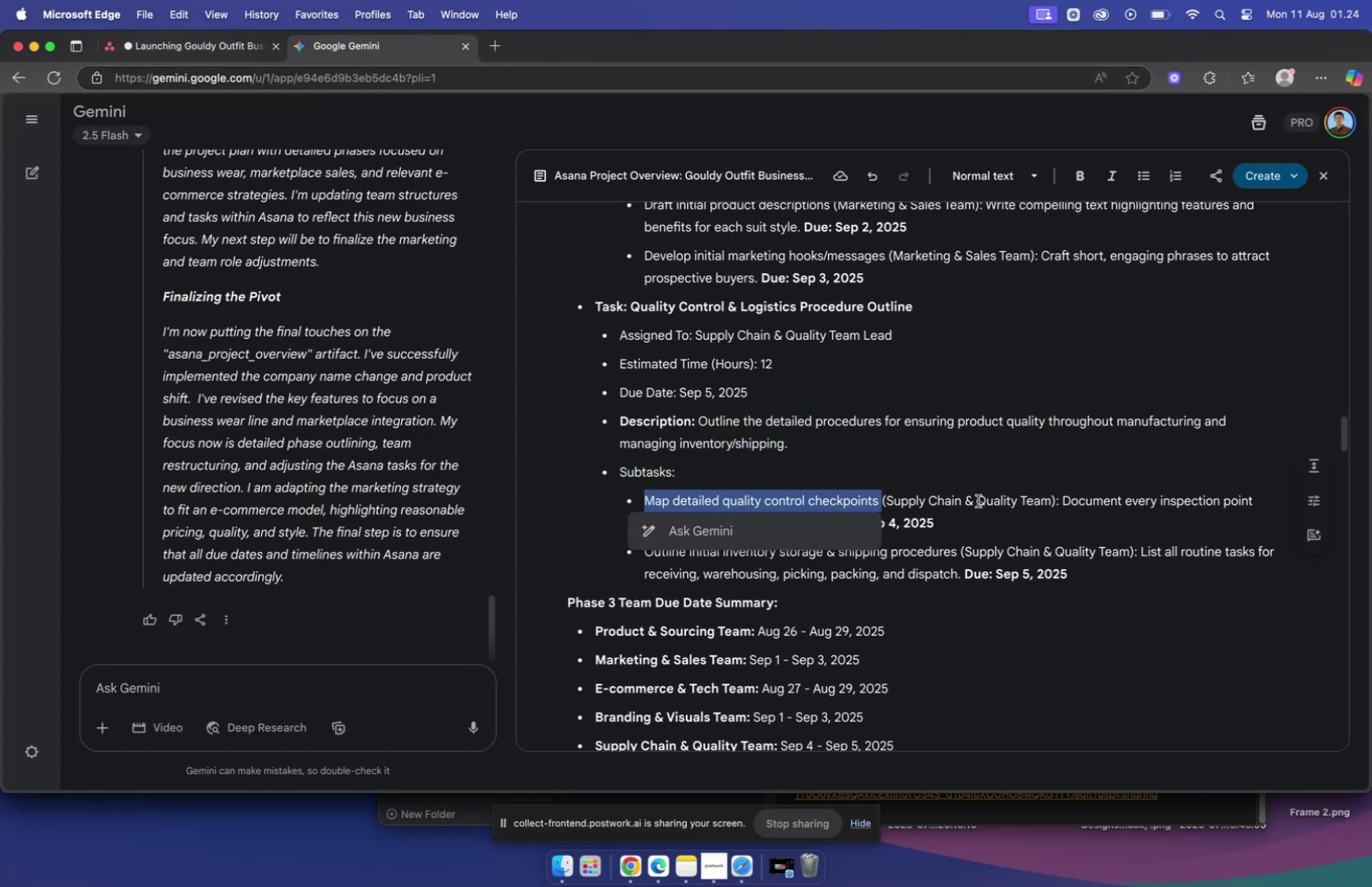 
key(Meta+C)
 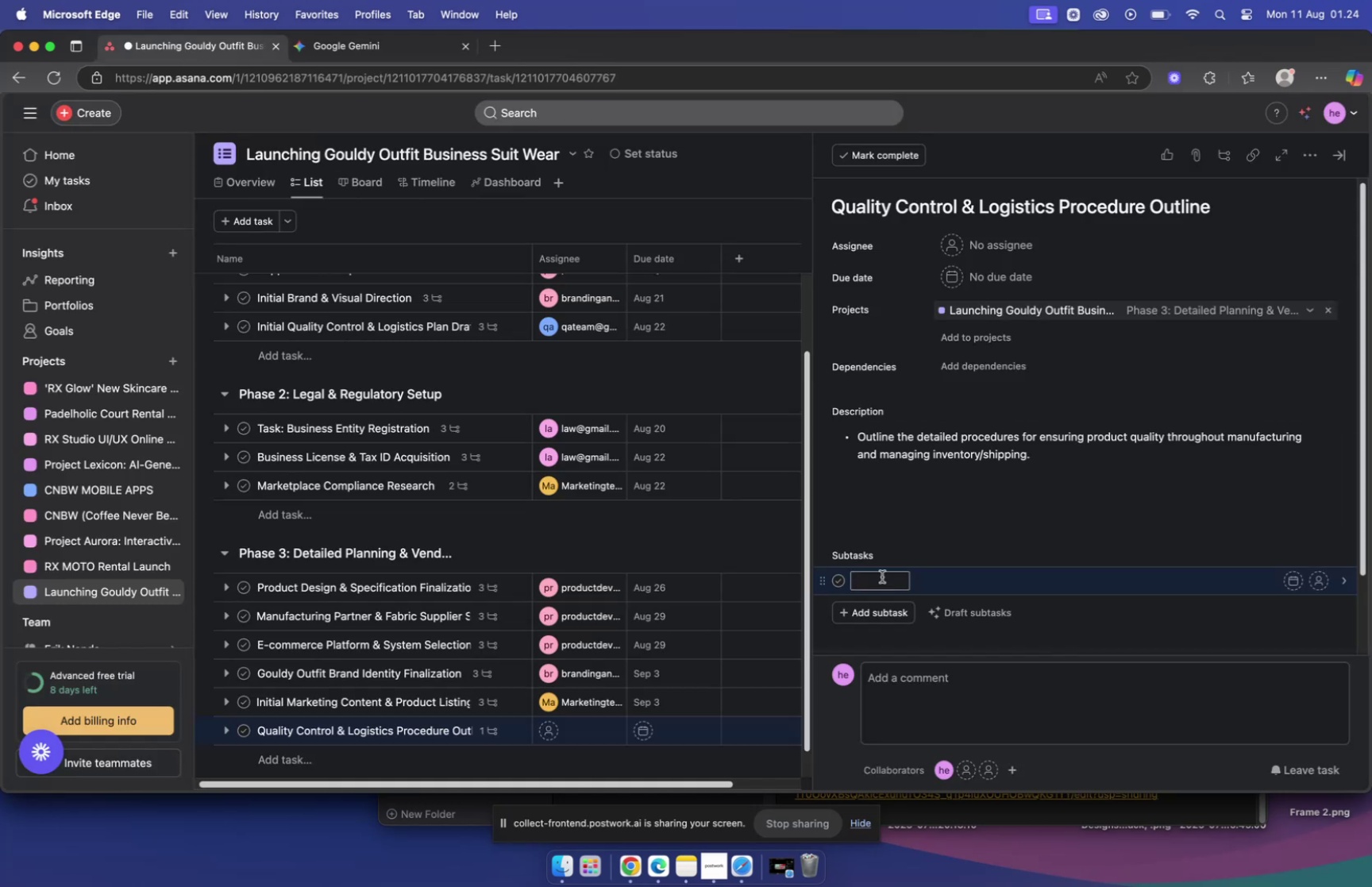 
left_click([865, 579])
 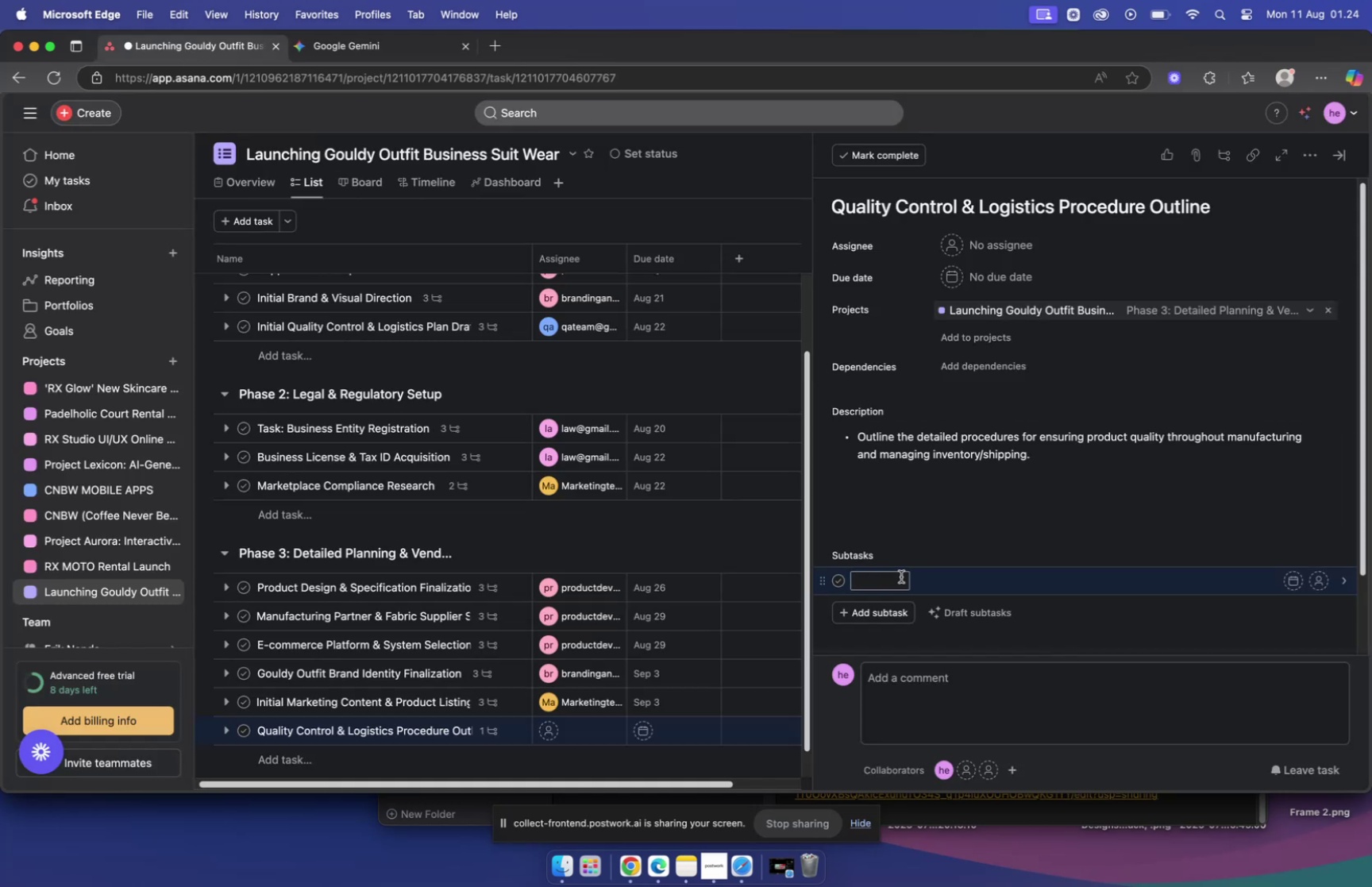 
key(Meta+V)
 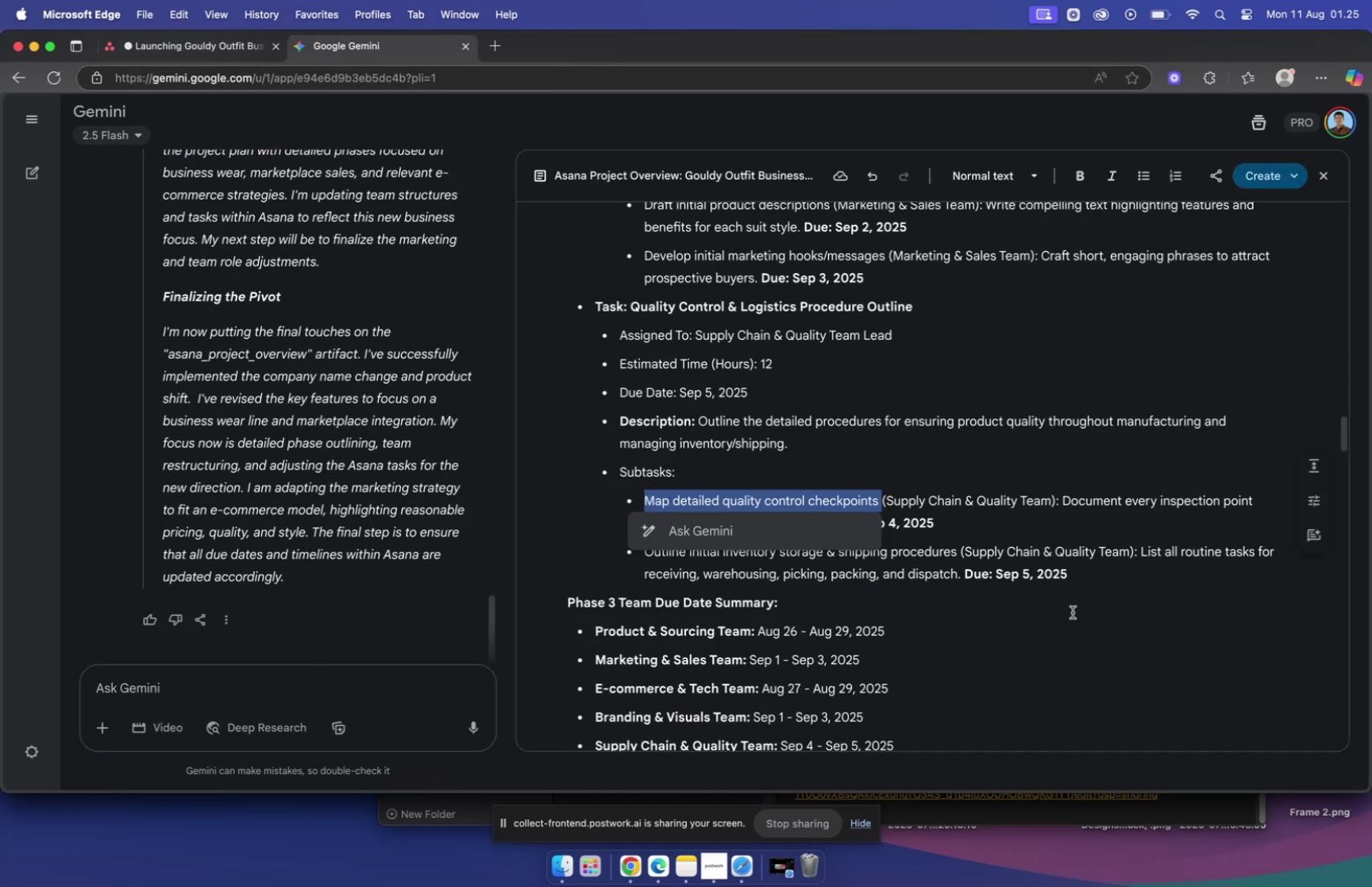 
left_click_drag(start_coordinate=[1064, 503], to_coordinate=[828, 523])
 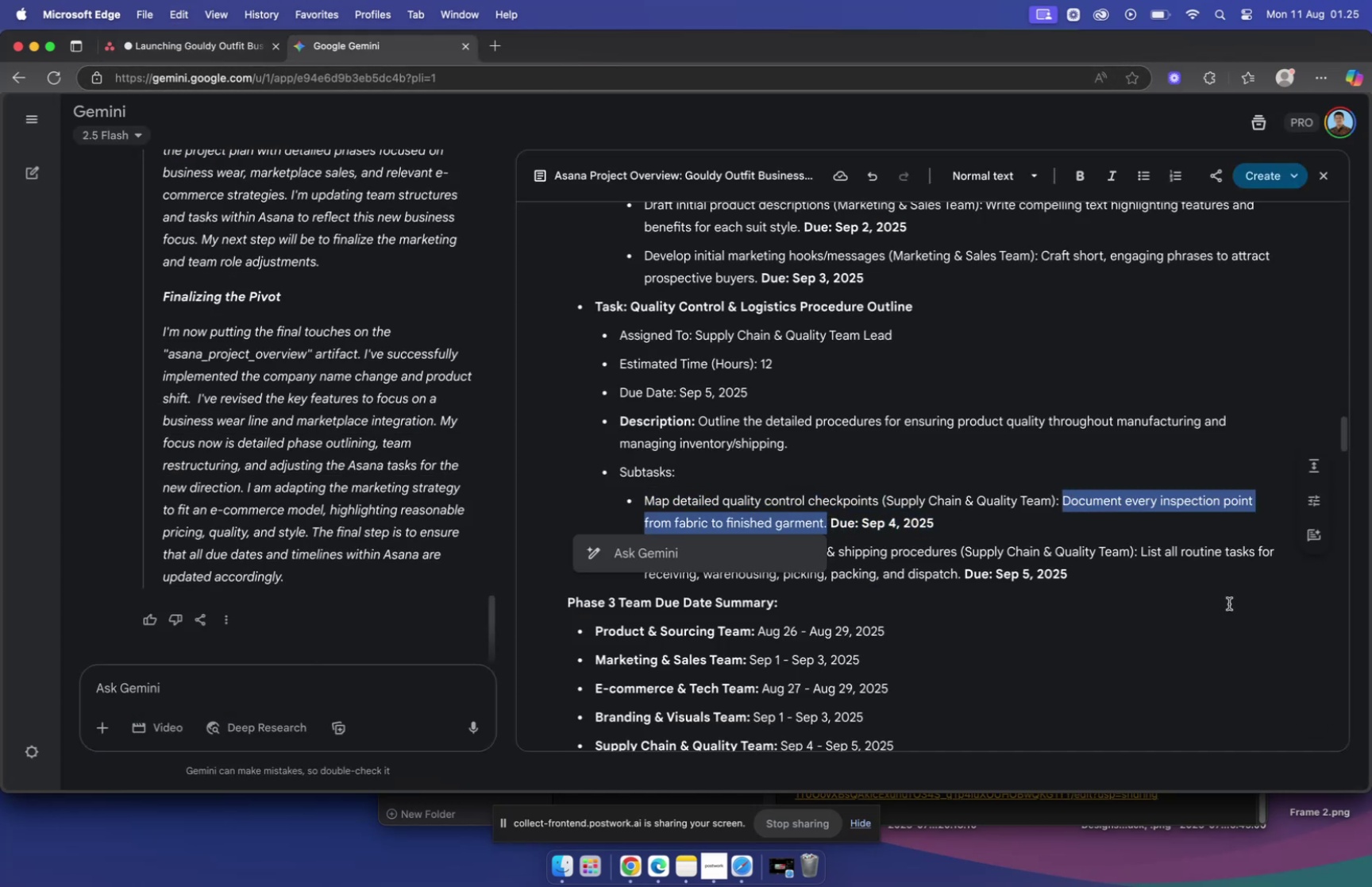 
key(Meta+C)
 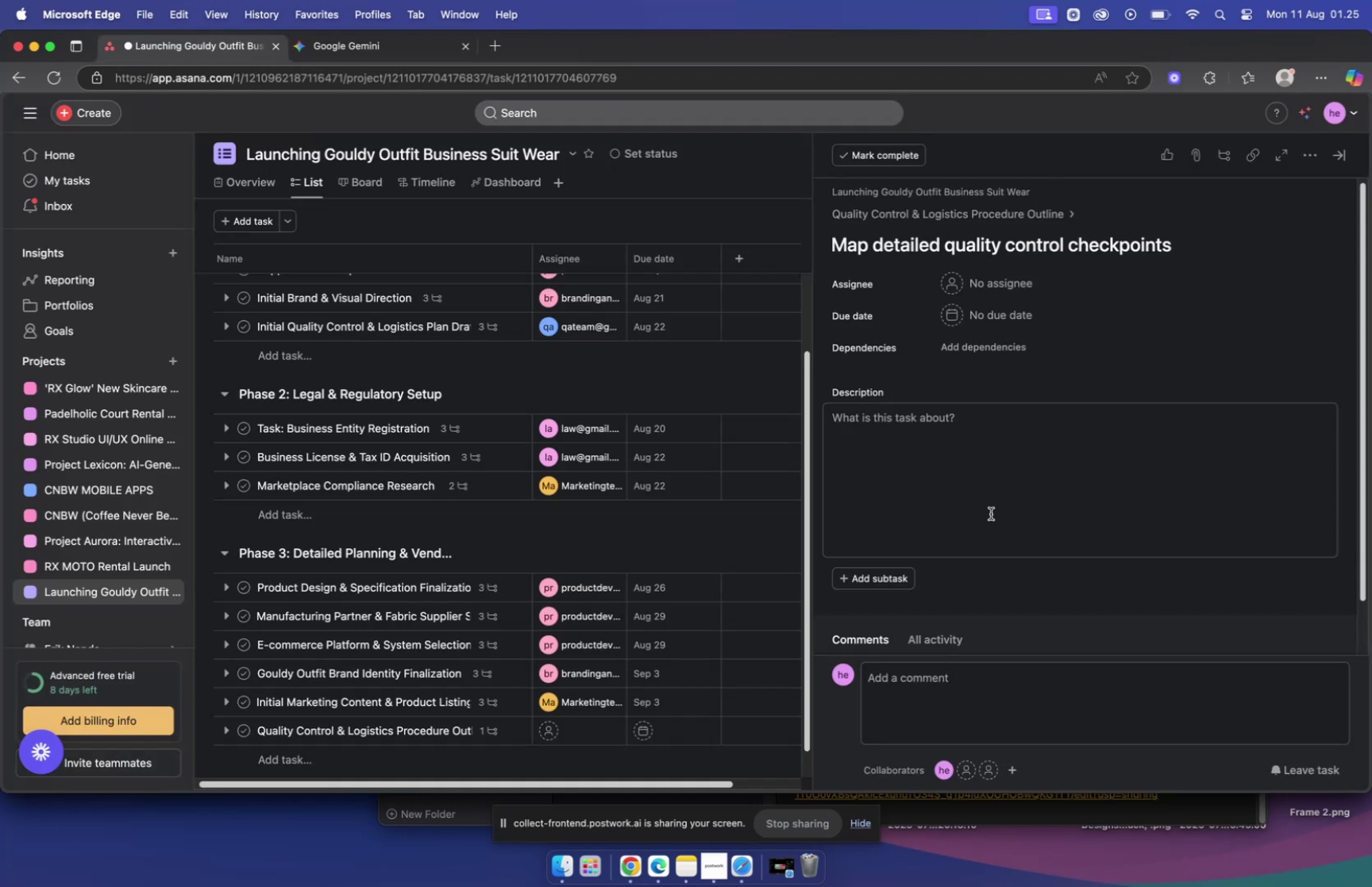 
left_click([949, 419])
 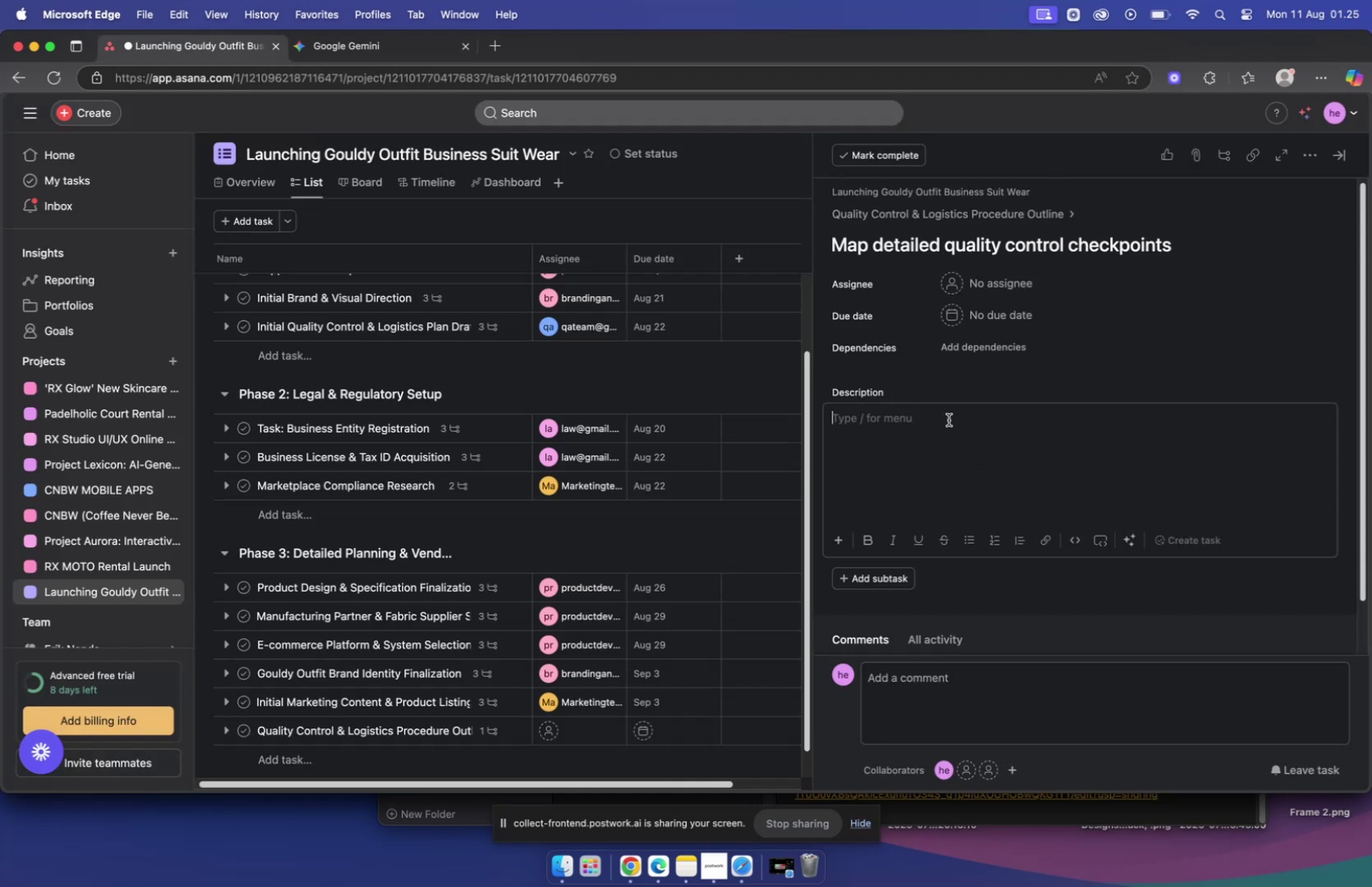 
key(Meta+V)
 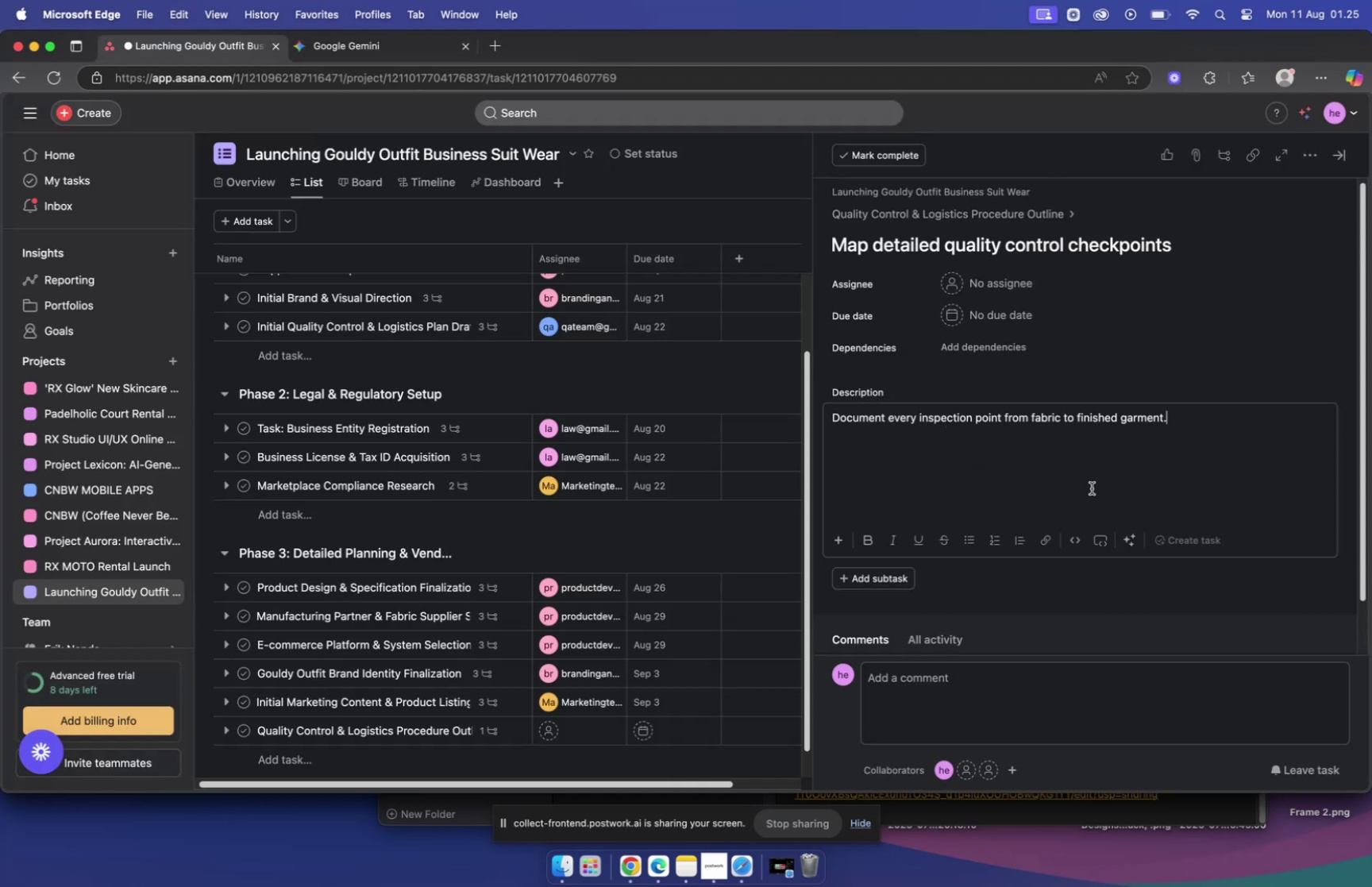 
mouse_move([999, 289])
 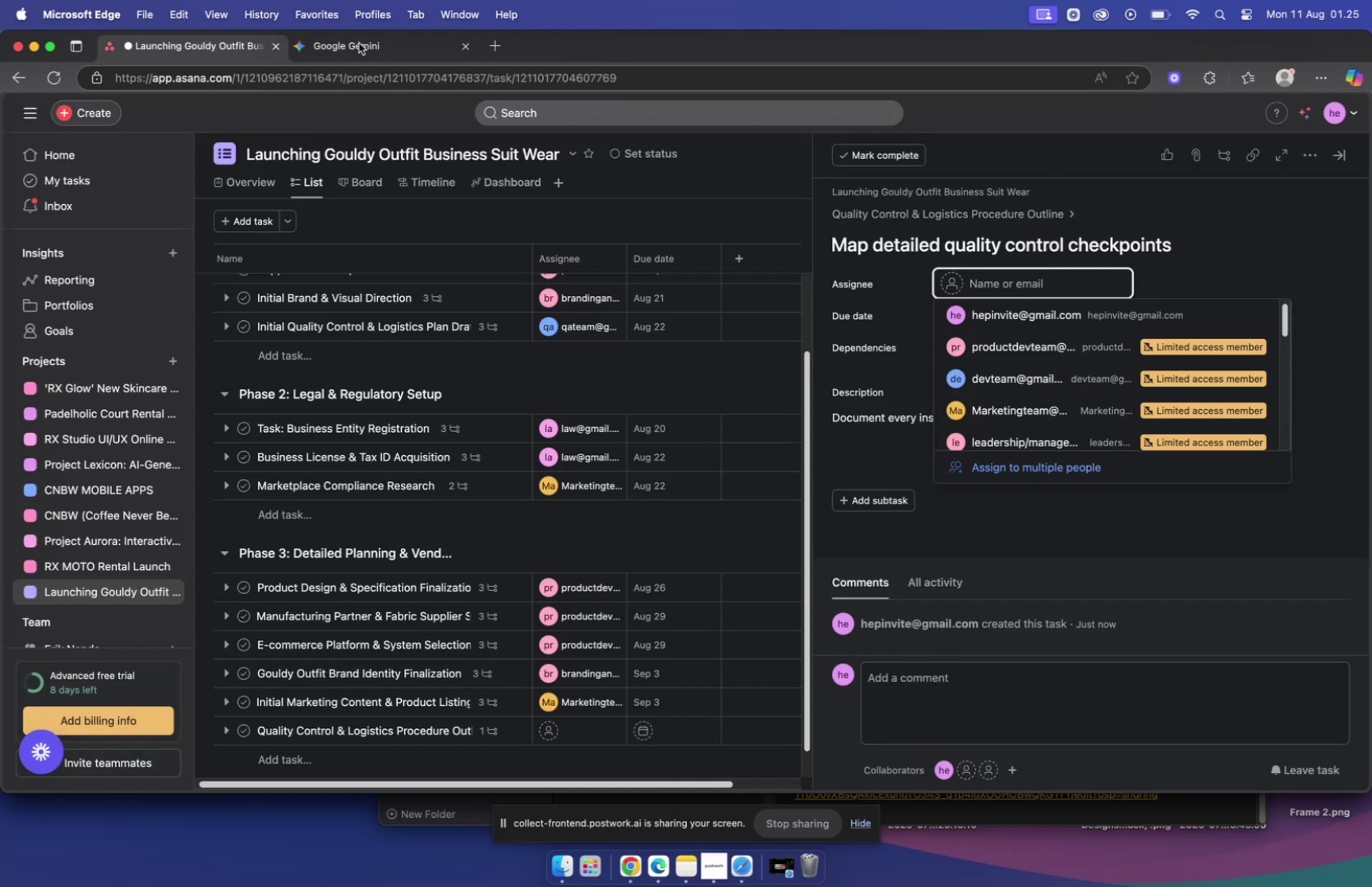 
left_click([359, 44])
 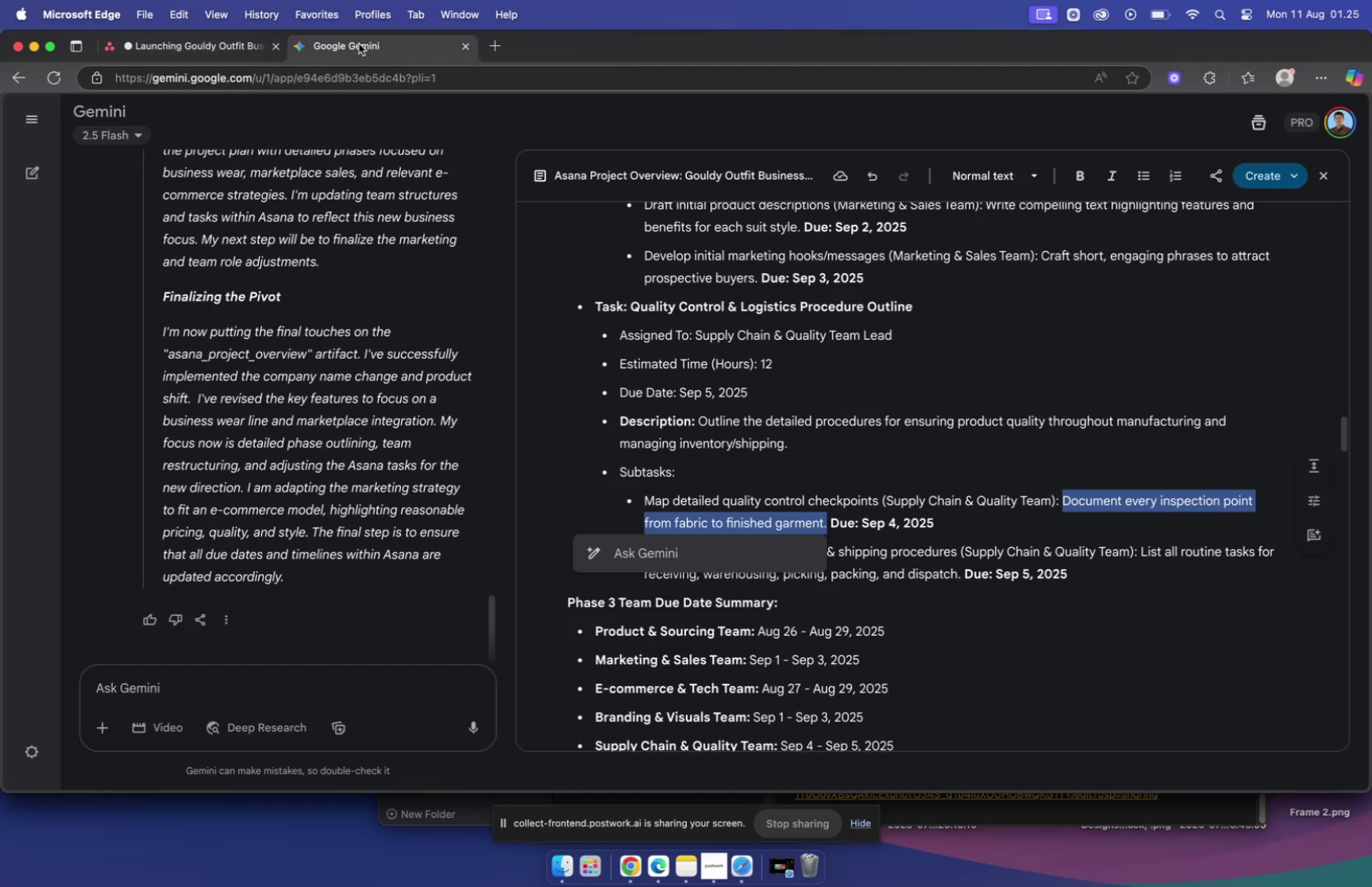 
left_click([242, 47])
 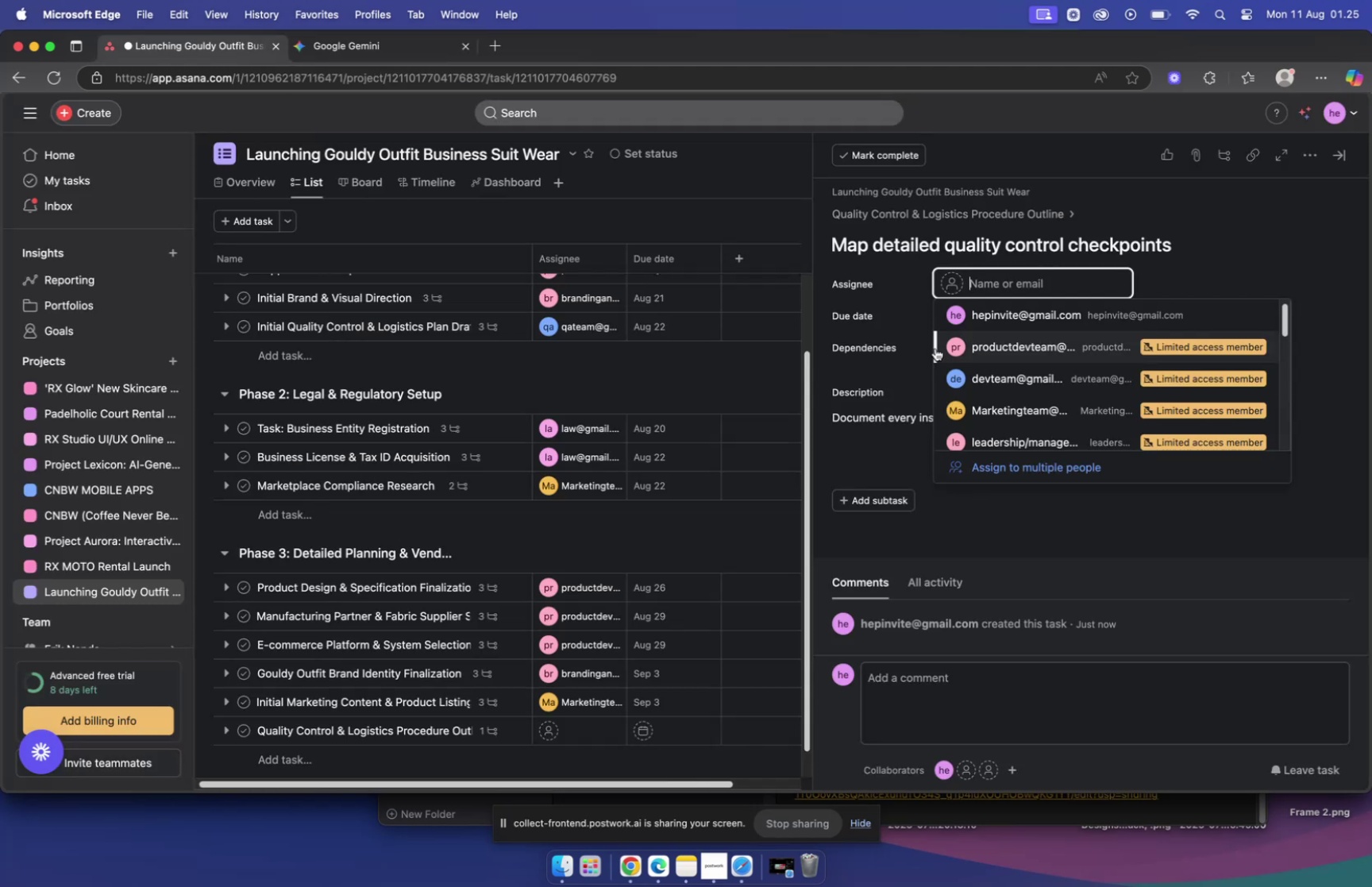 
left_click([910, 312])
 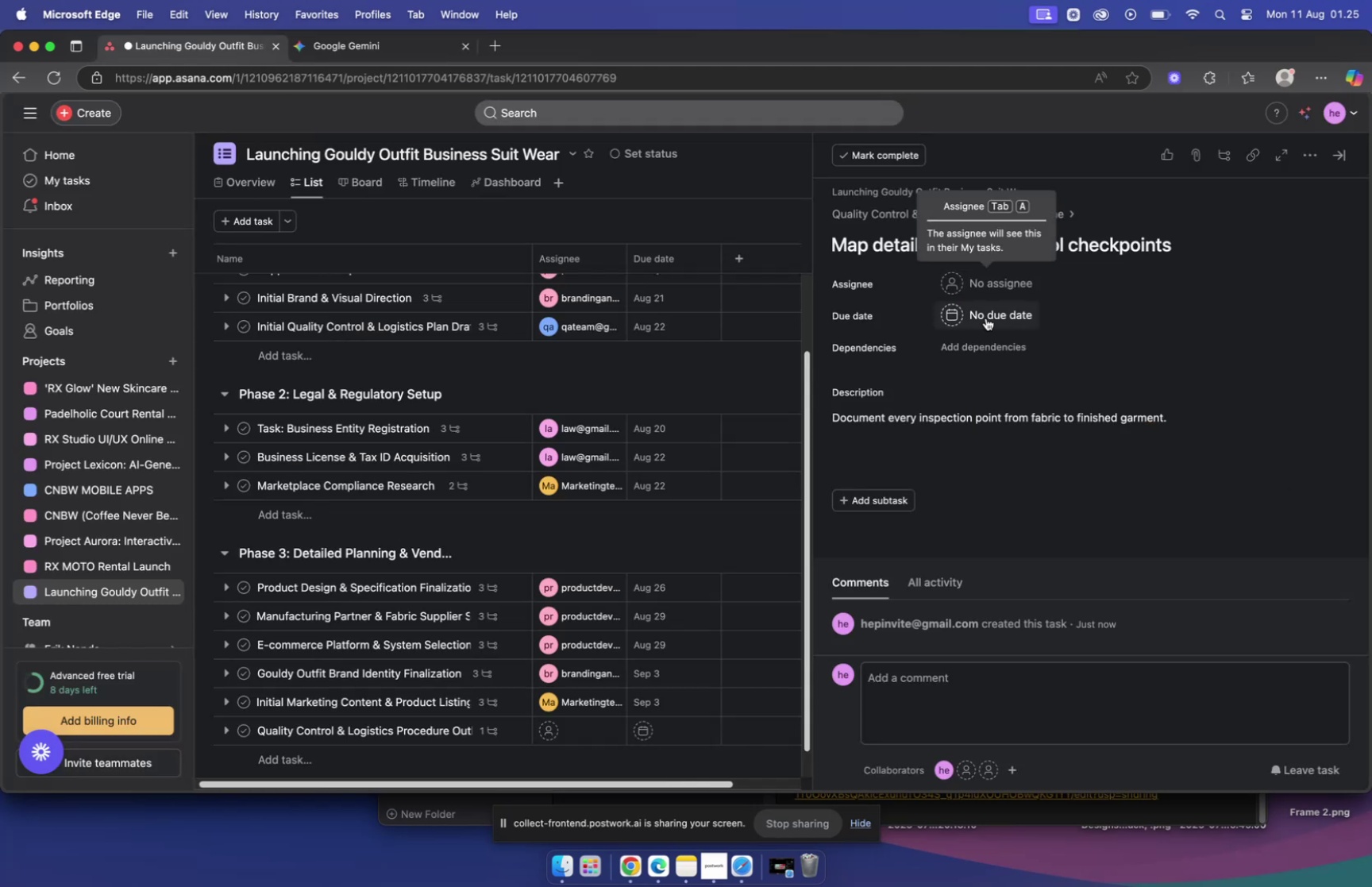 
left_click([986, 318])
 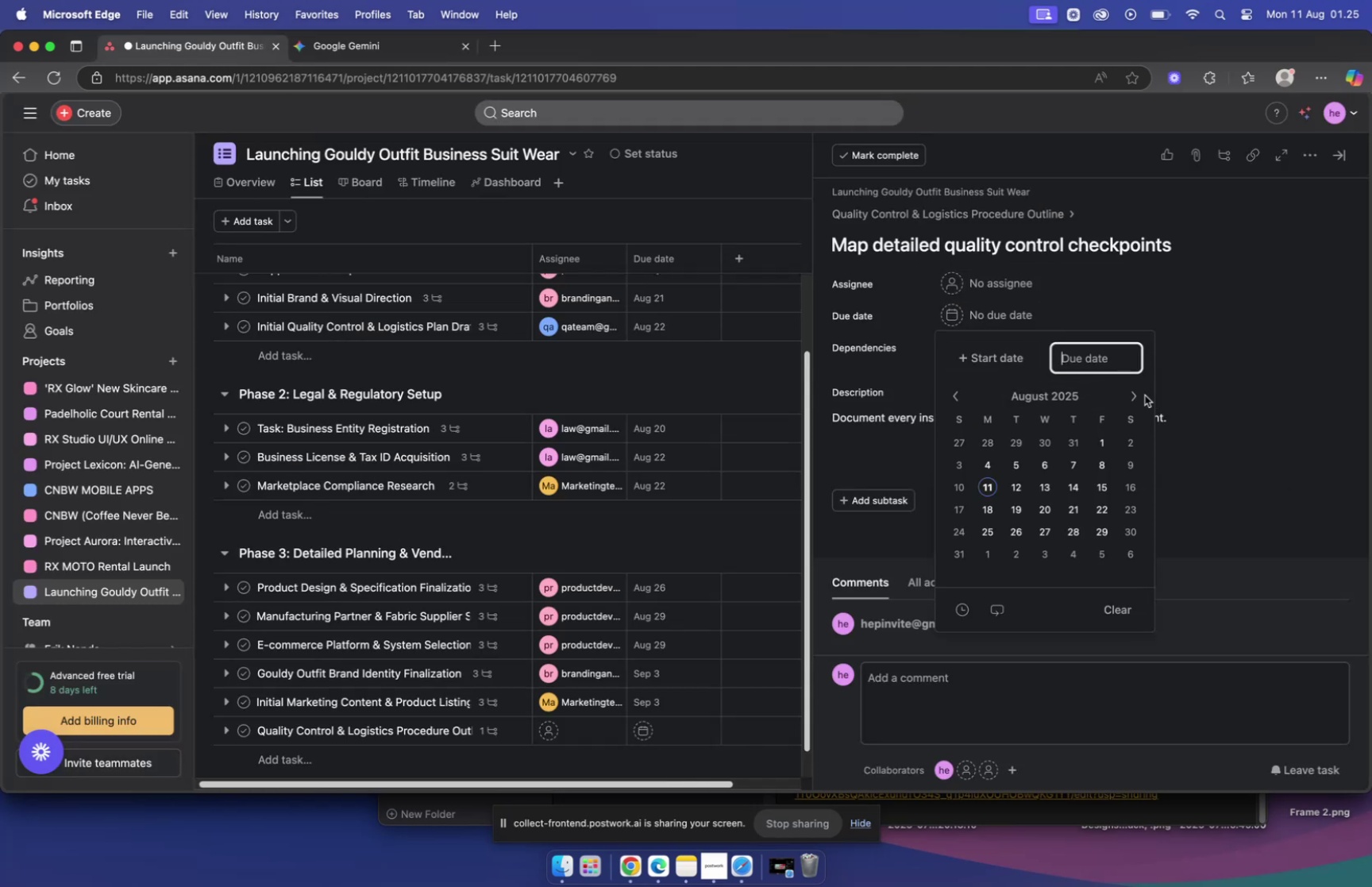 
left_click([1137, 395])
 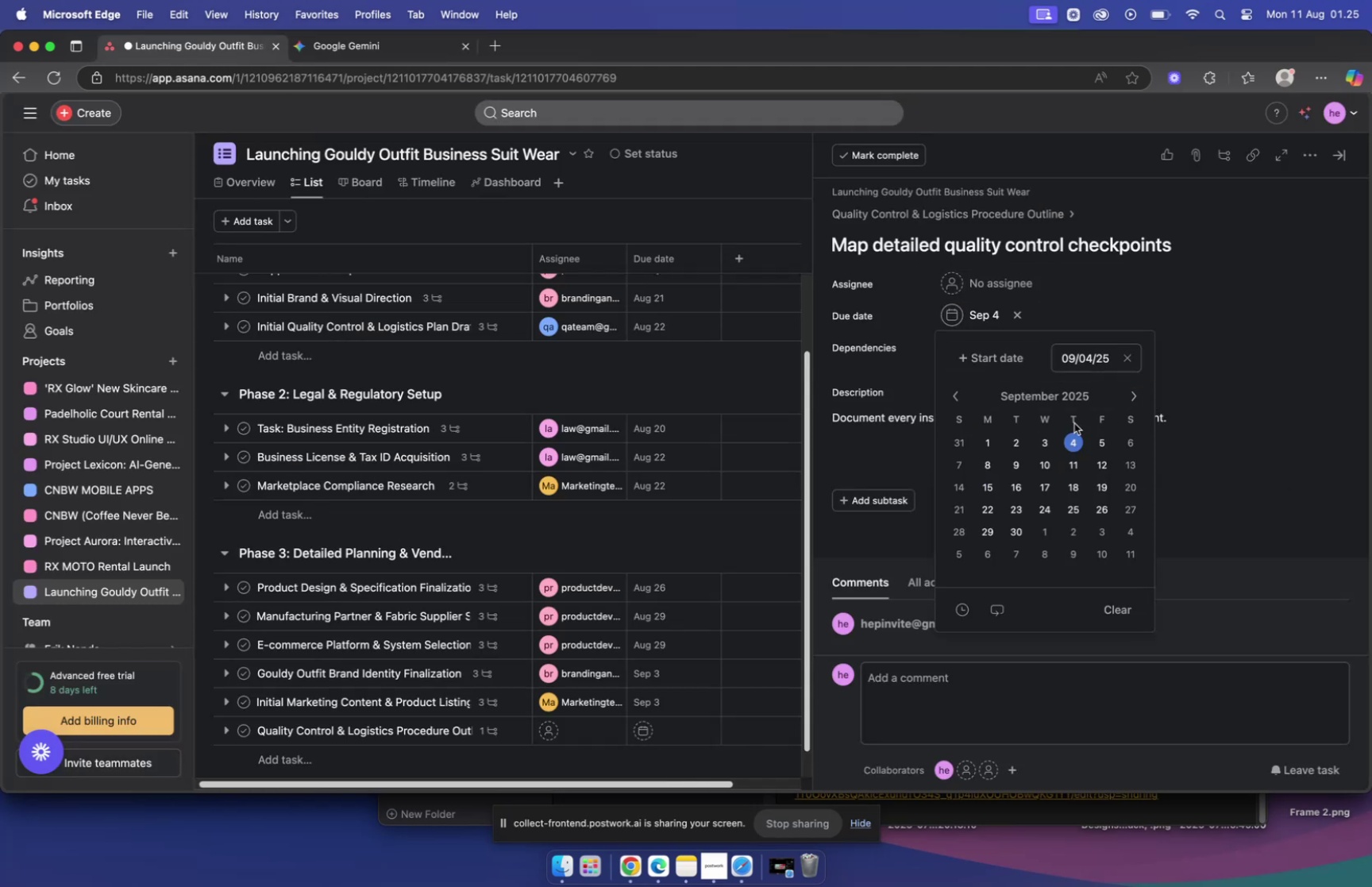 
left_click([1001, 291])
 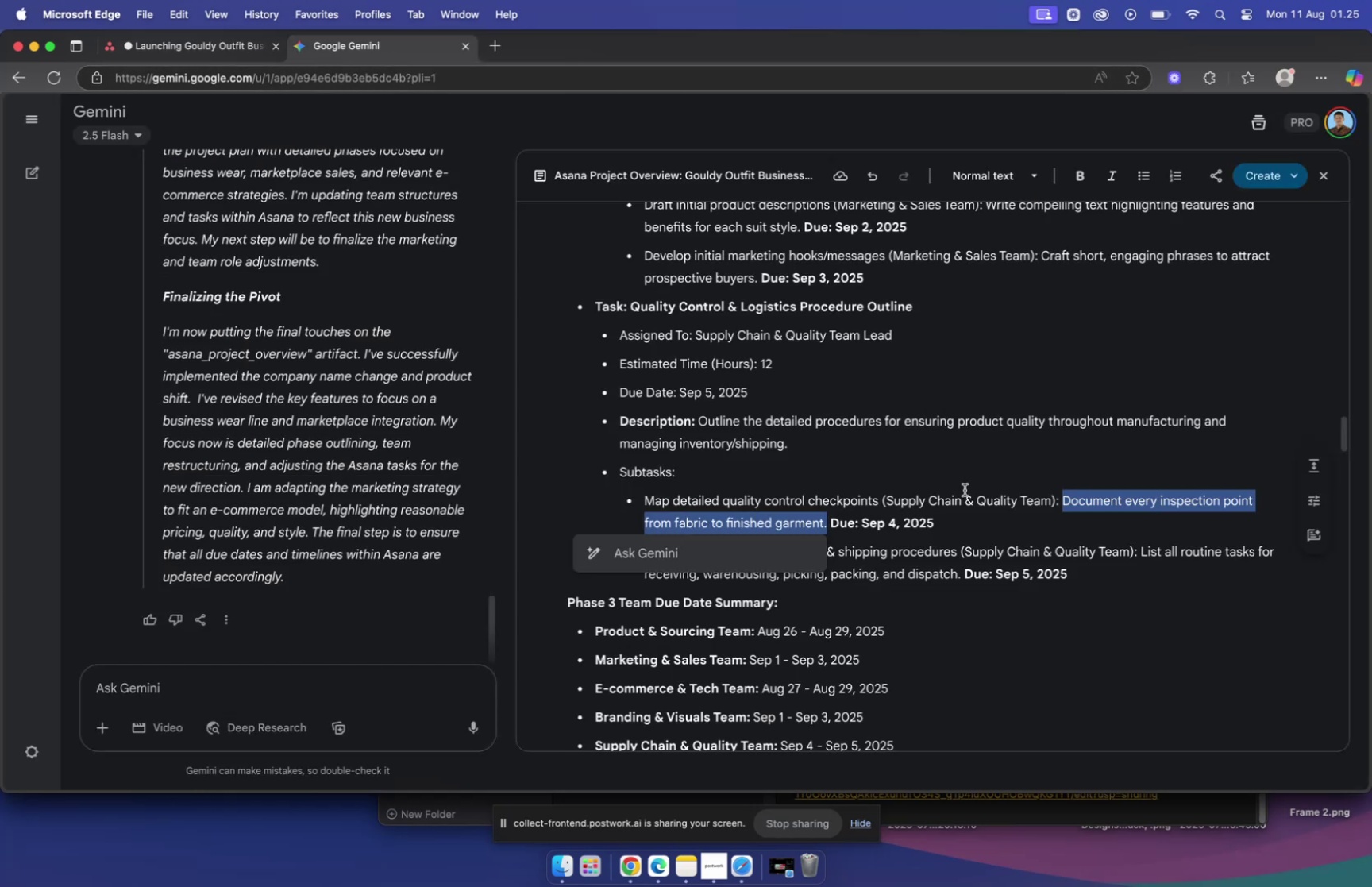 
scroll: coordinate [946, 489], scroll_direction: down, amount: 2.0
 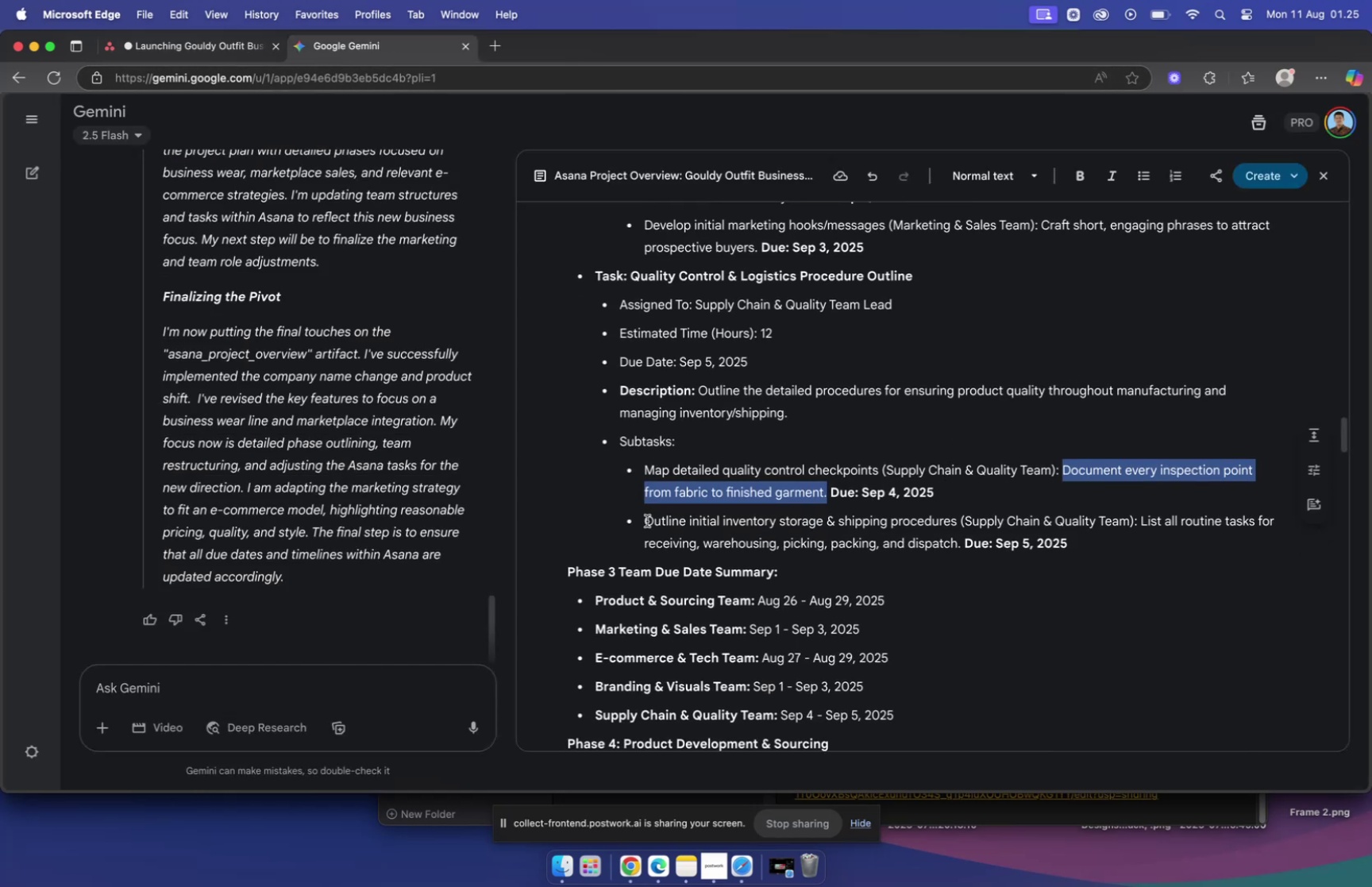 
left_click_drag(start_coordinate=[645, 520], to_coordinate=[958, 526])
 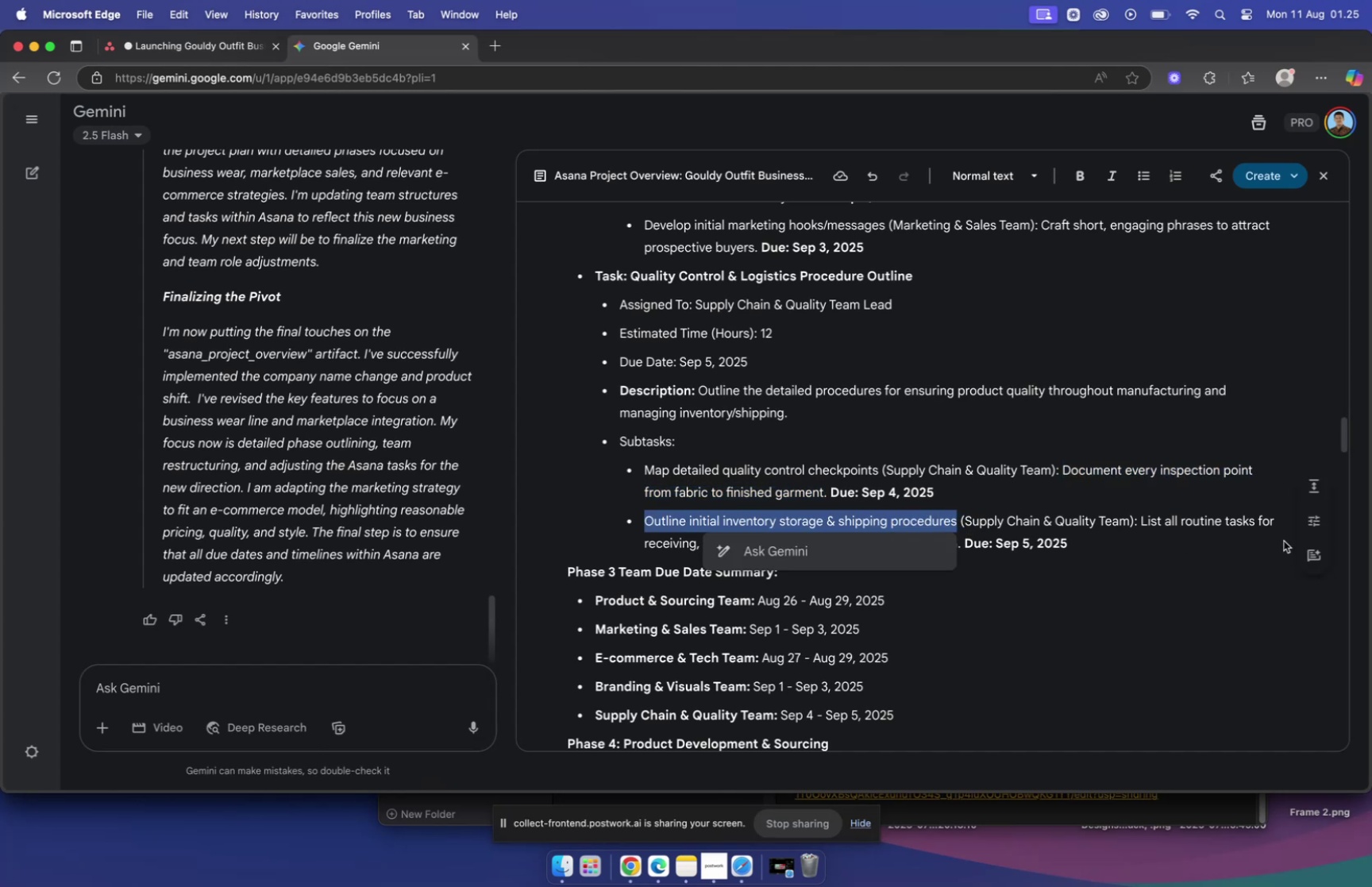 
key(Meta+C)
 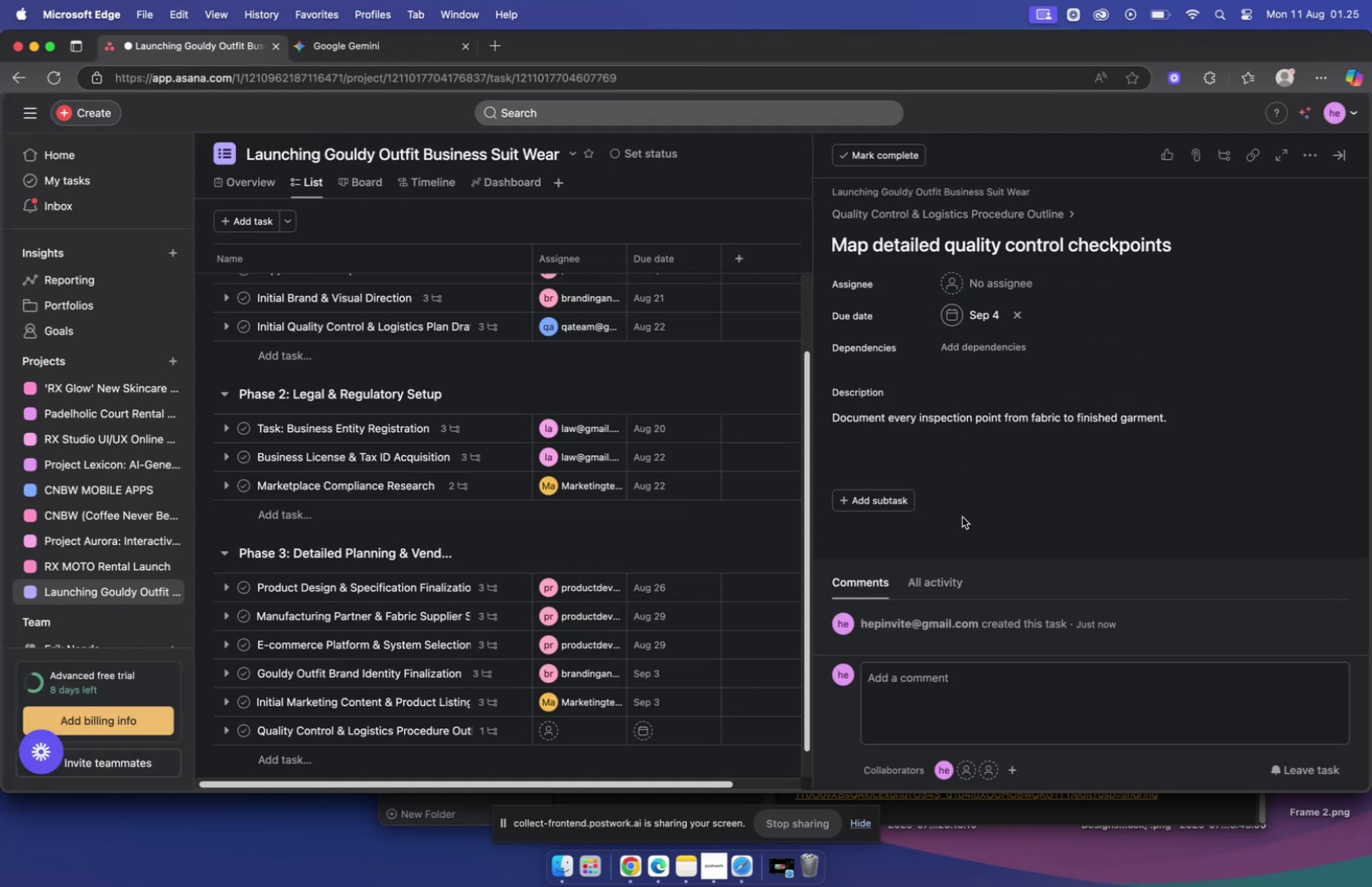 
left_click([927, 218])
 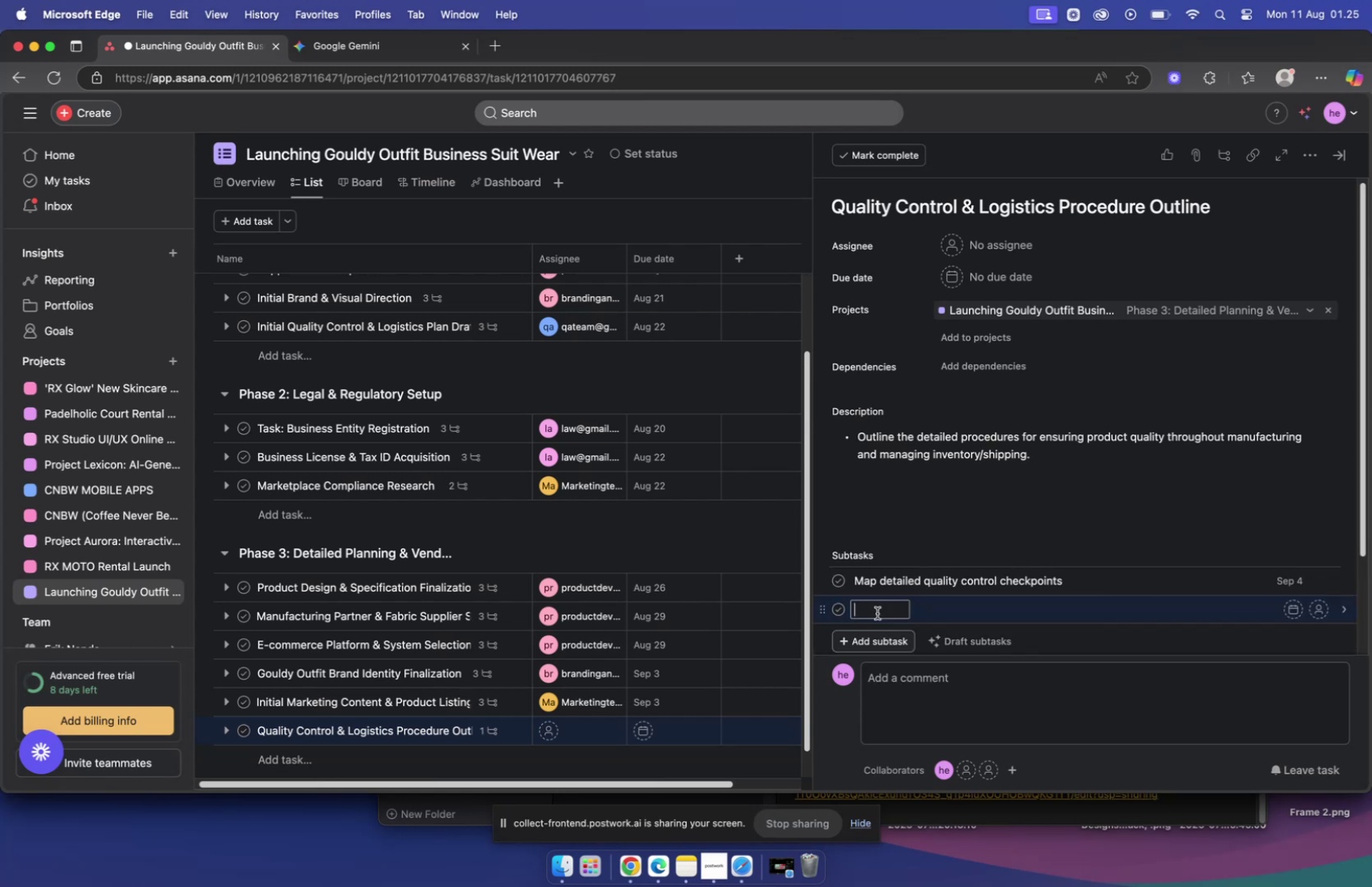 
key(Meta+V)
 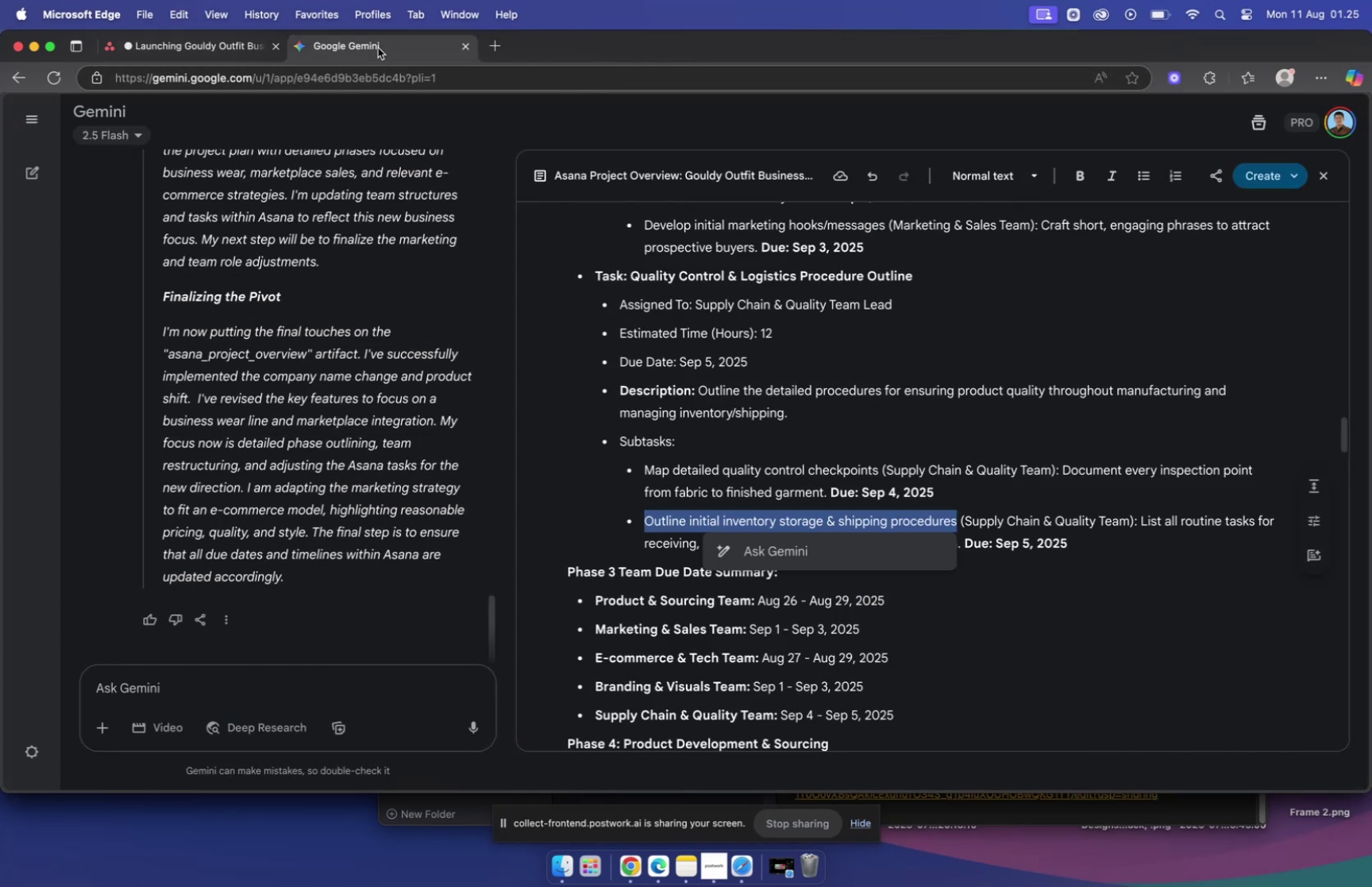 
left_click([1069, 577])
 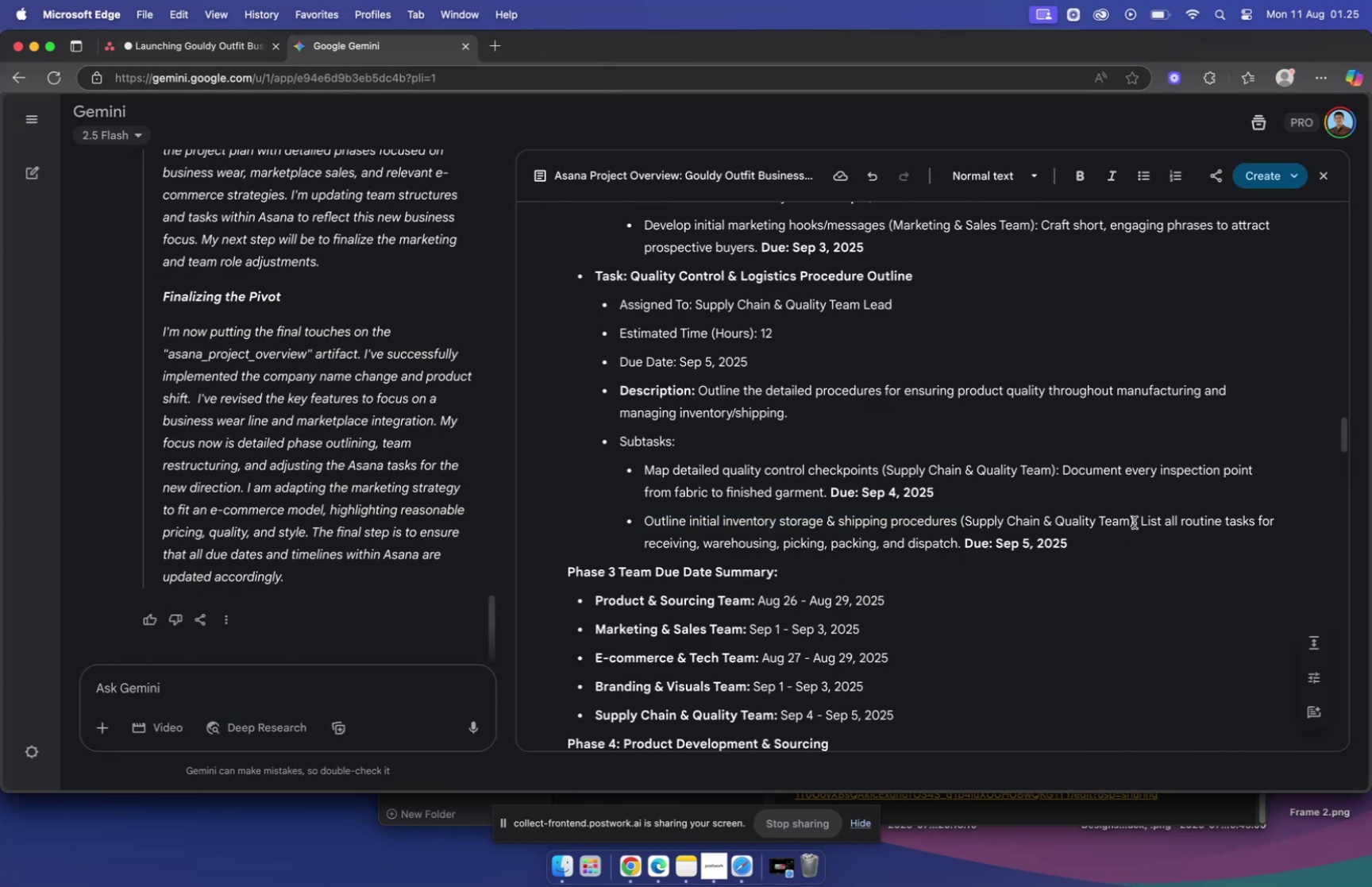 
left_click_drag(start_coordinate=[1140, 519], to_coordinate=[961, 536])
 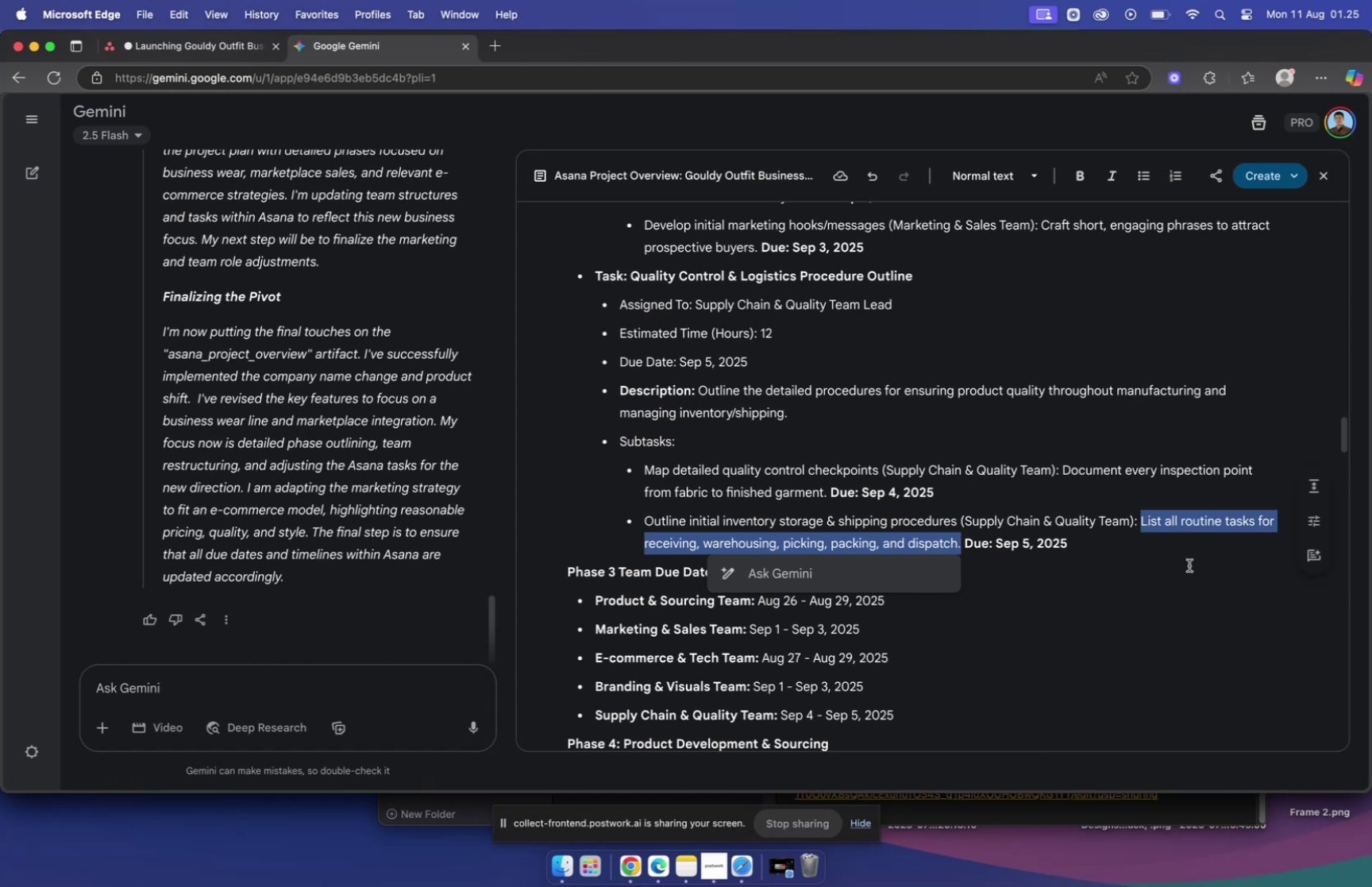 
key(Meta+CommandLeft)
 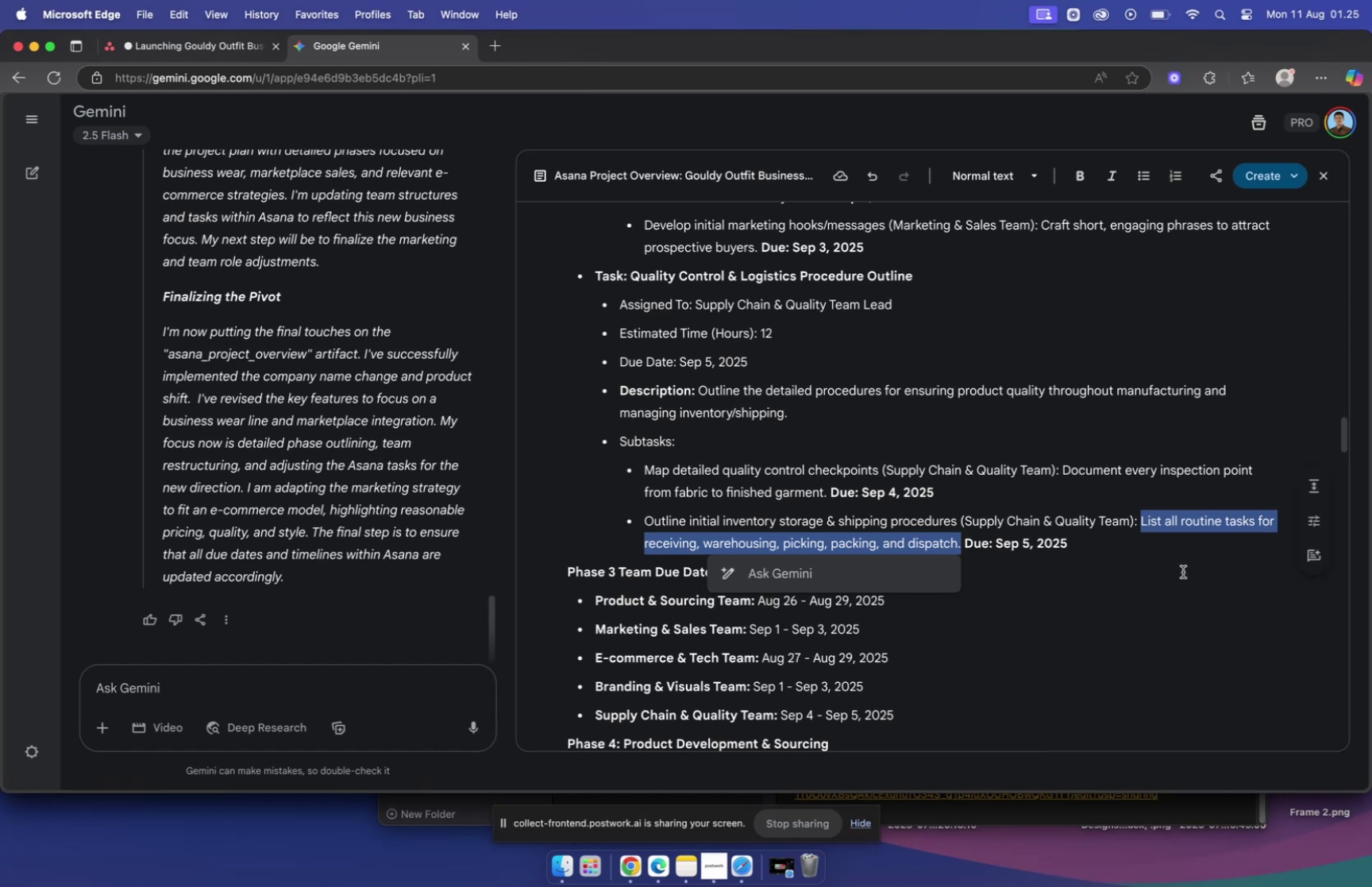 
key(Meta+C)
 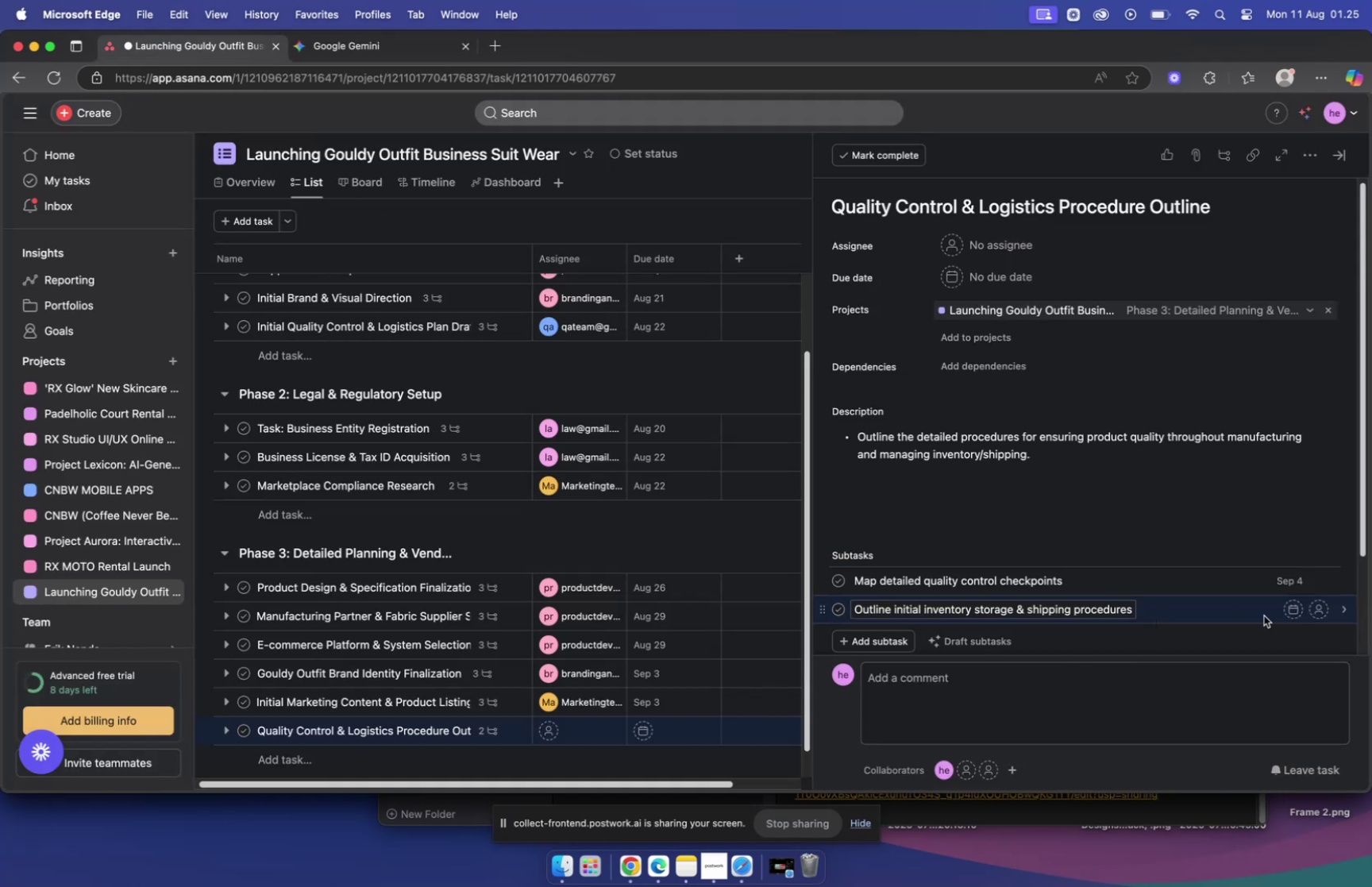 
left_click([1296, 611])
 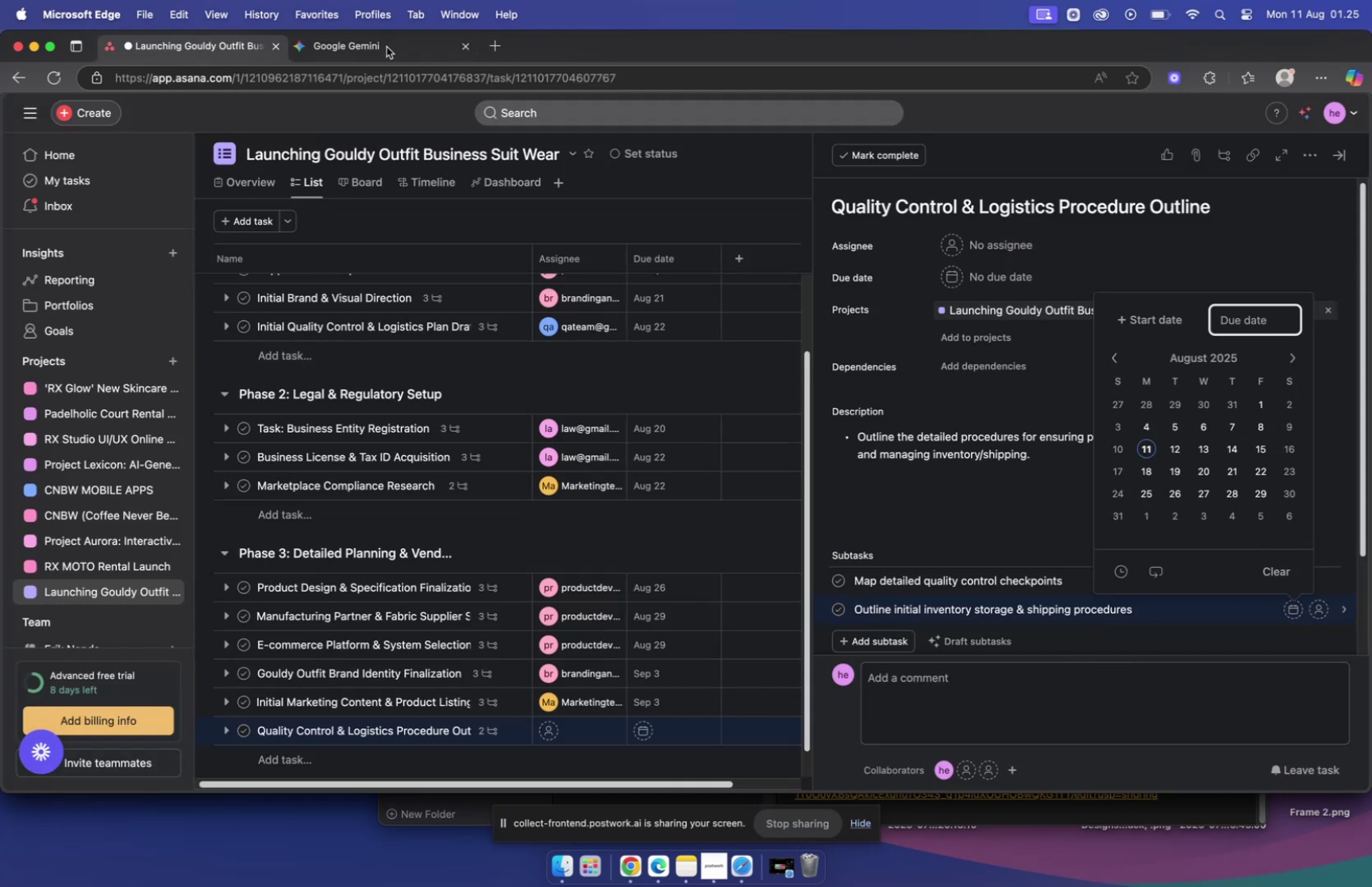 
left_click([384, 51])
 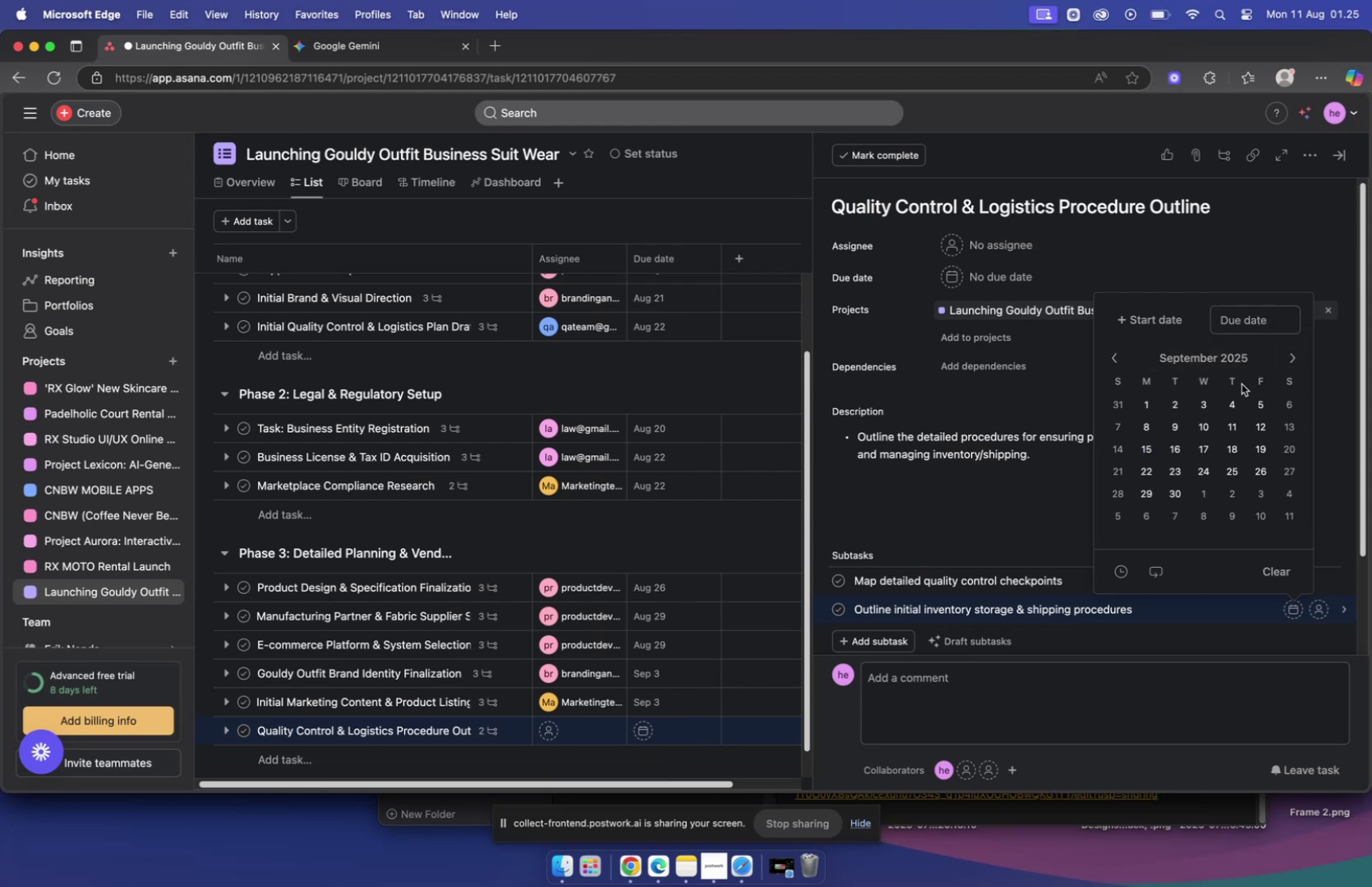 
wait(7.33)
 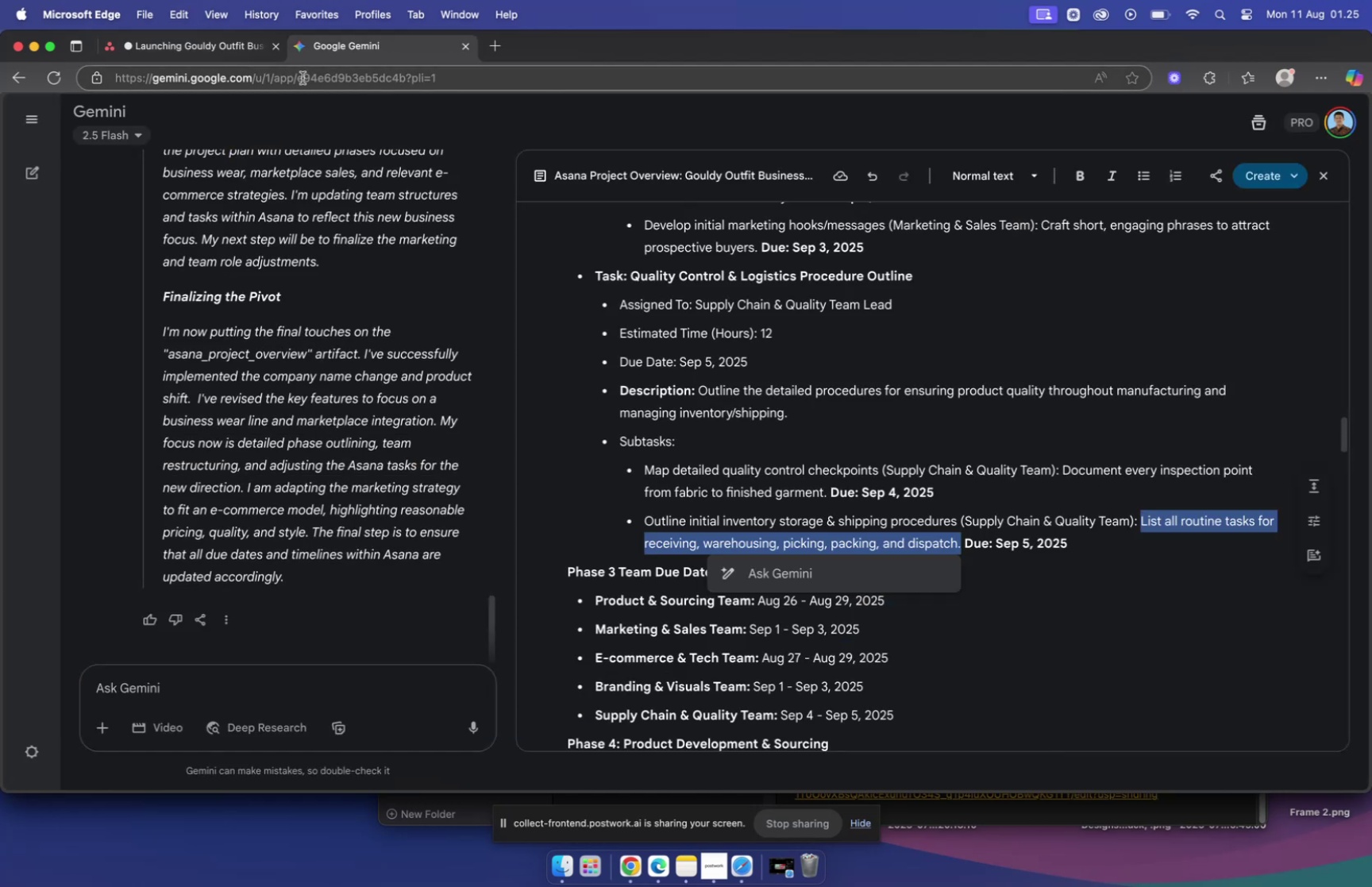 
left_click([1262, 272])
 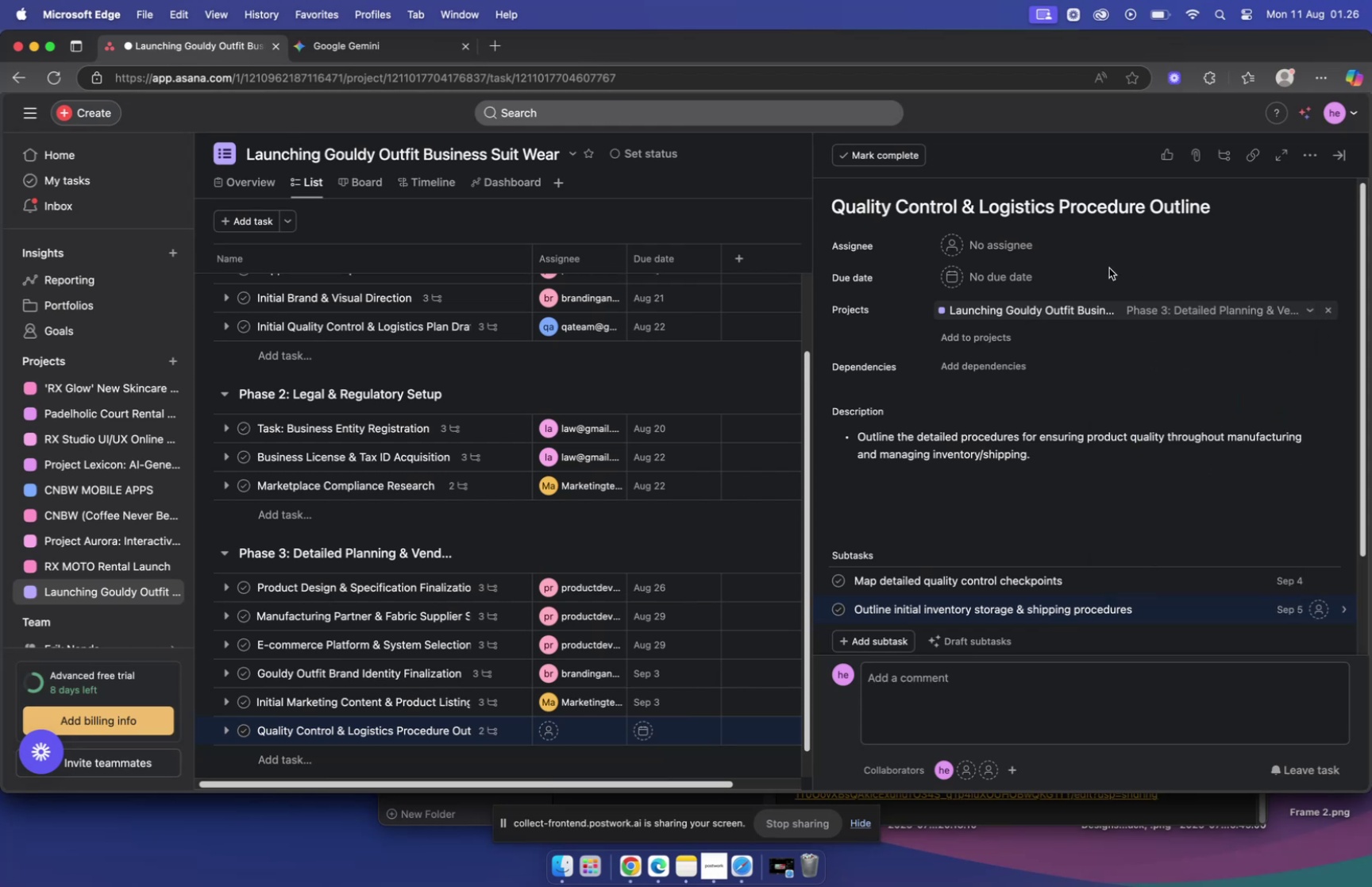 
mouse_move([967, 254])
 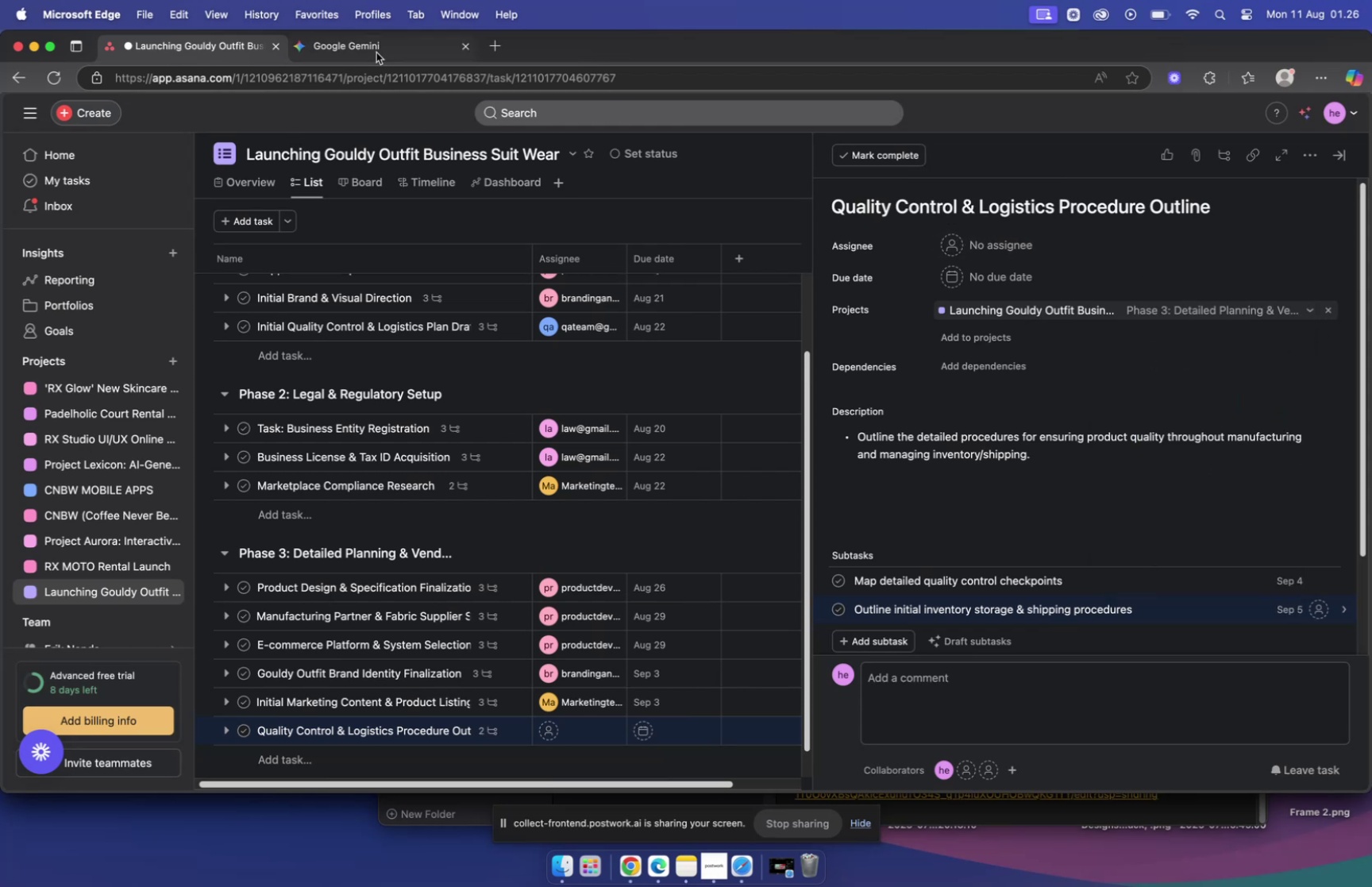 
left_click([376, 51])
 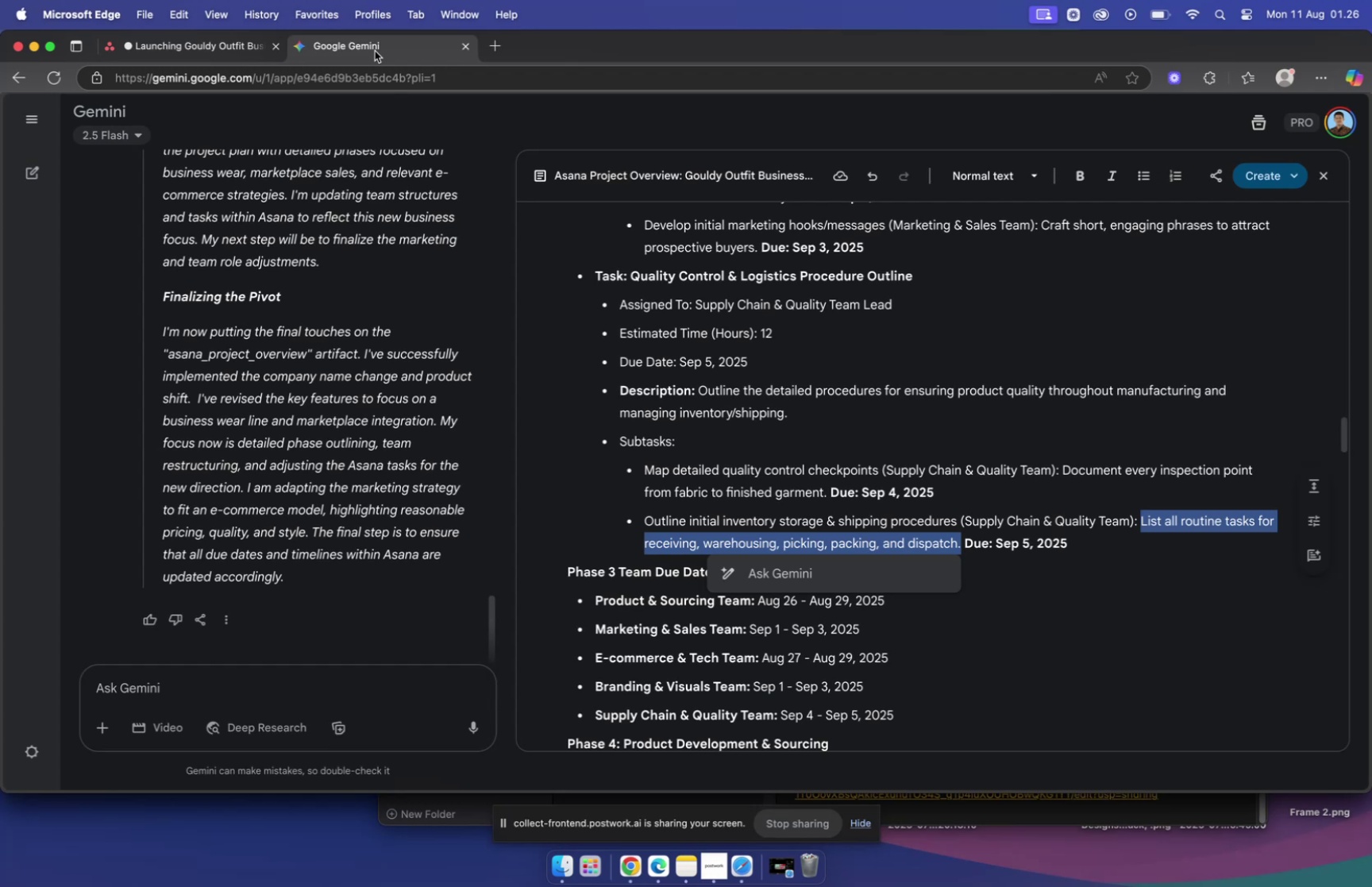 
wait(9.86)
 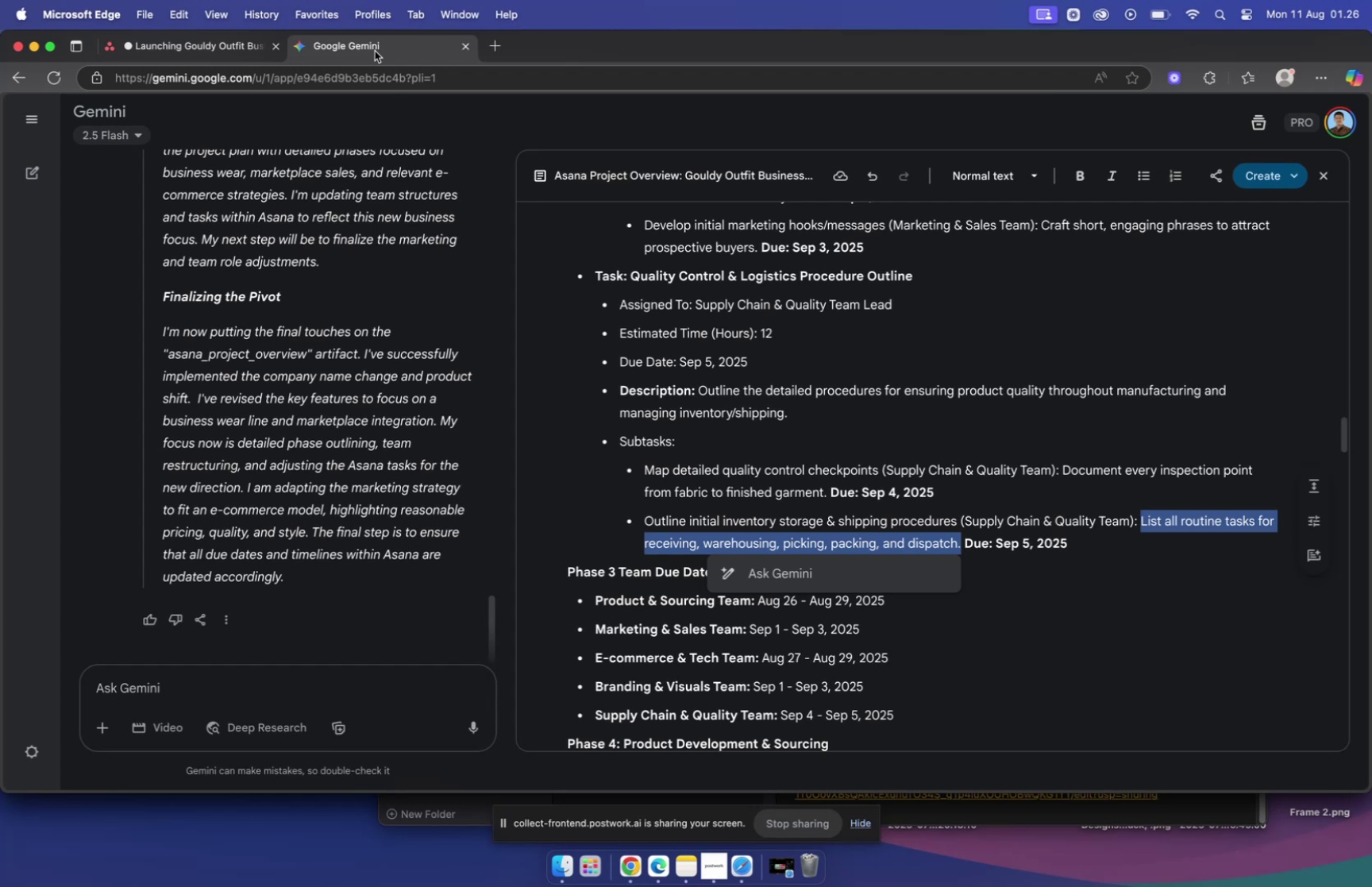 
mouse_move([203, 59])
 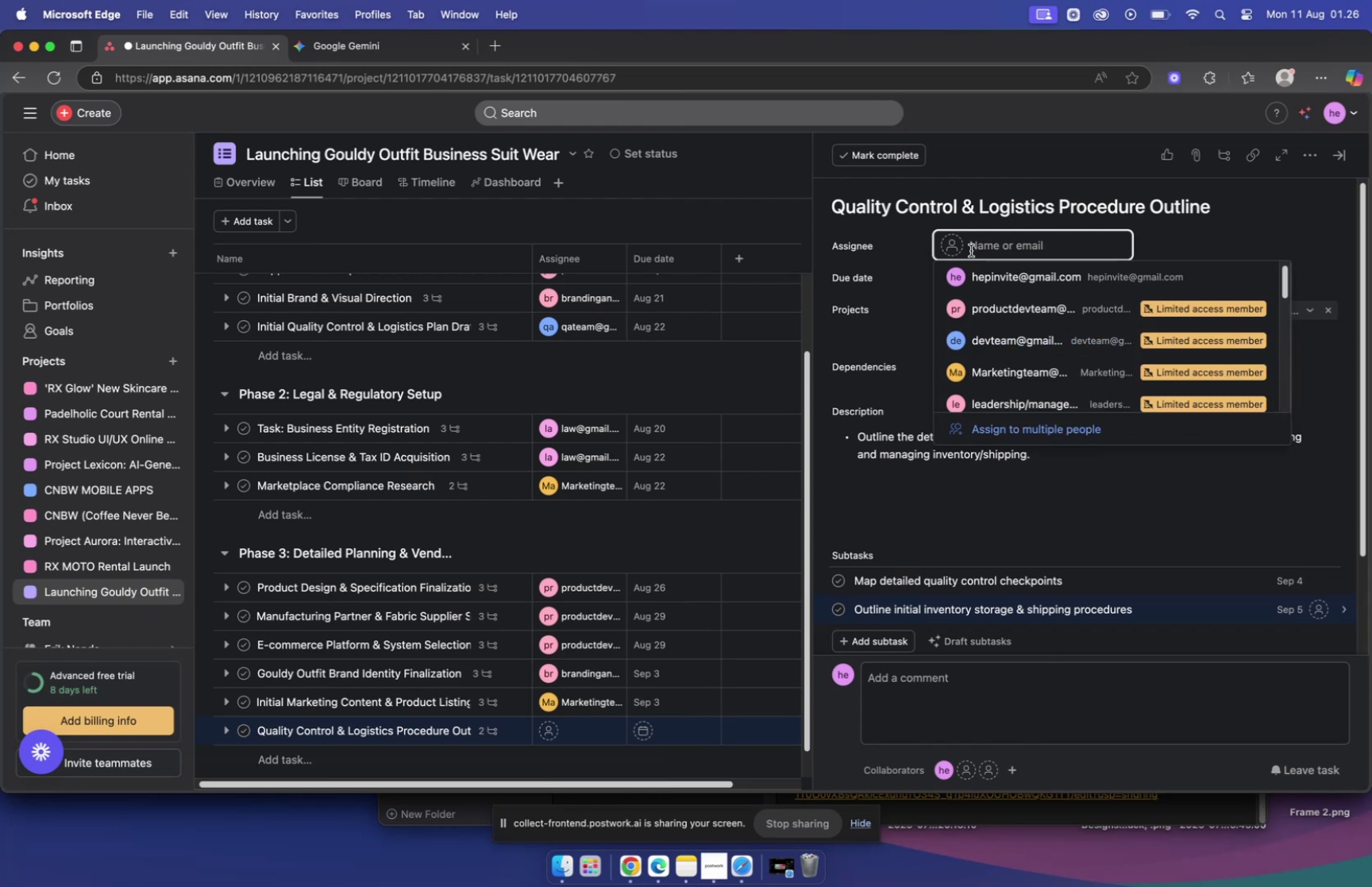 
type(qa)
 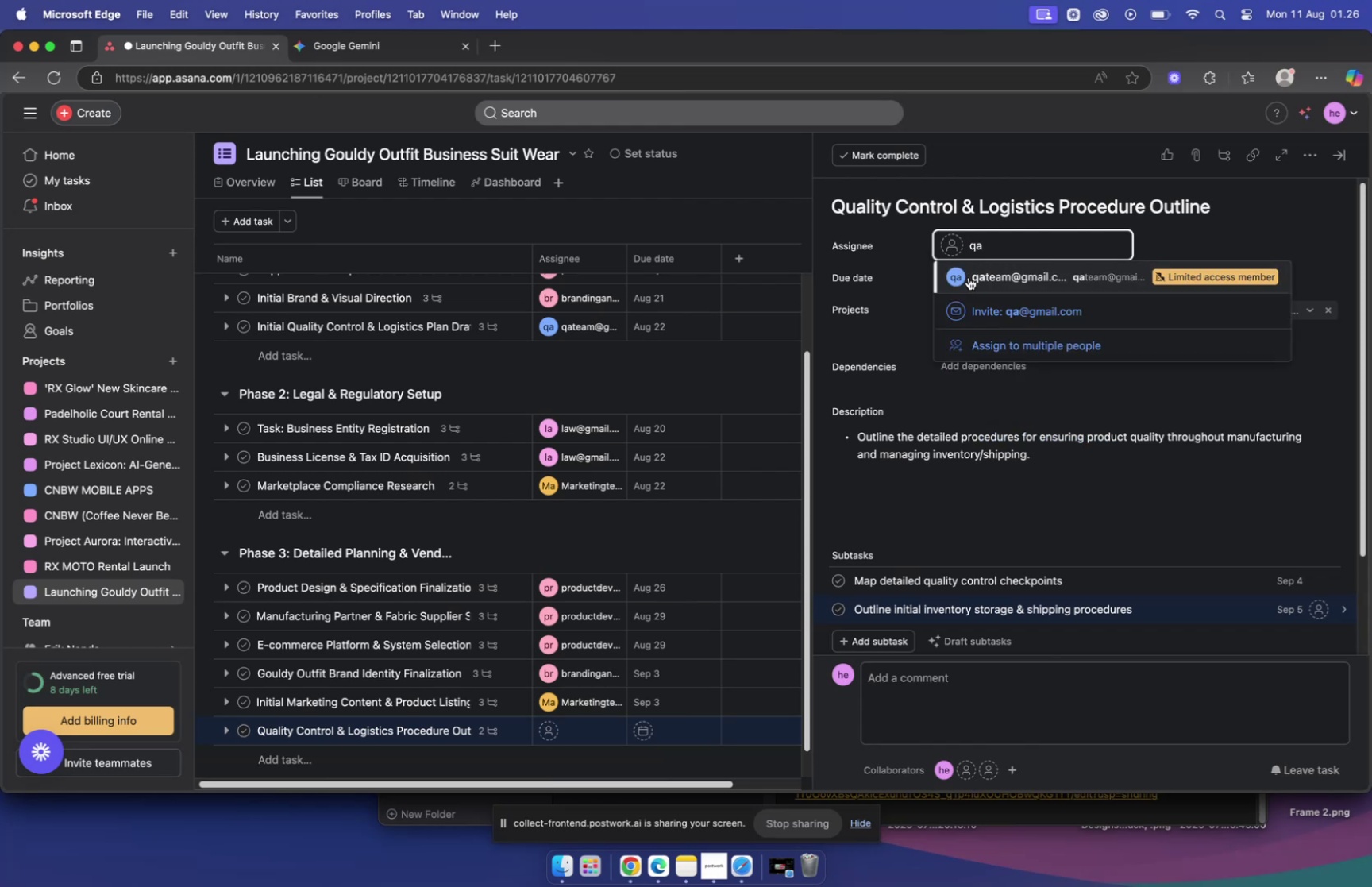 
left_click([969, 277])
 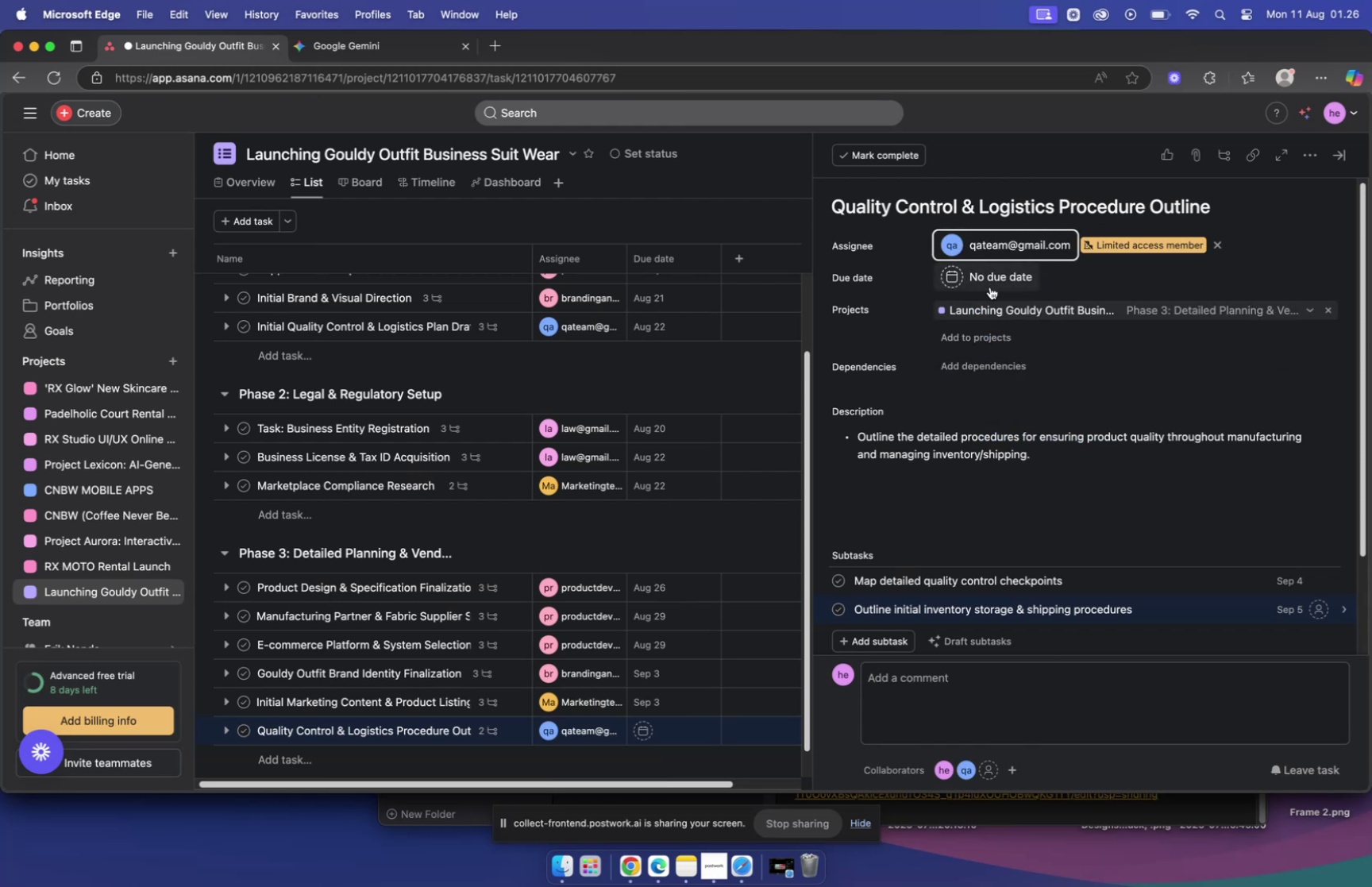 
left_click([990, 287])
 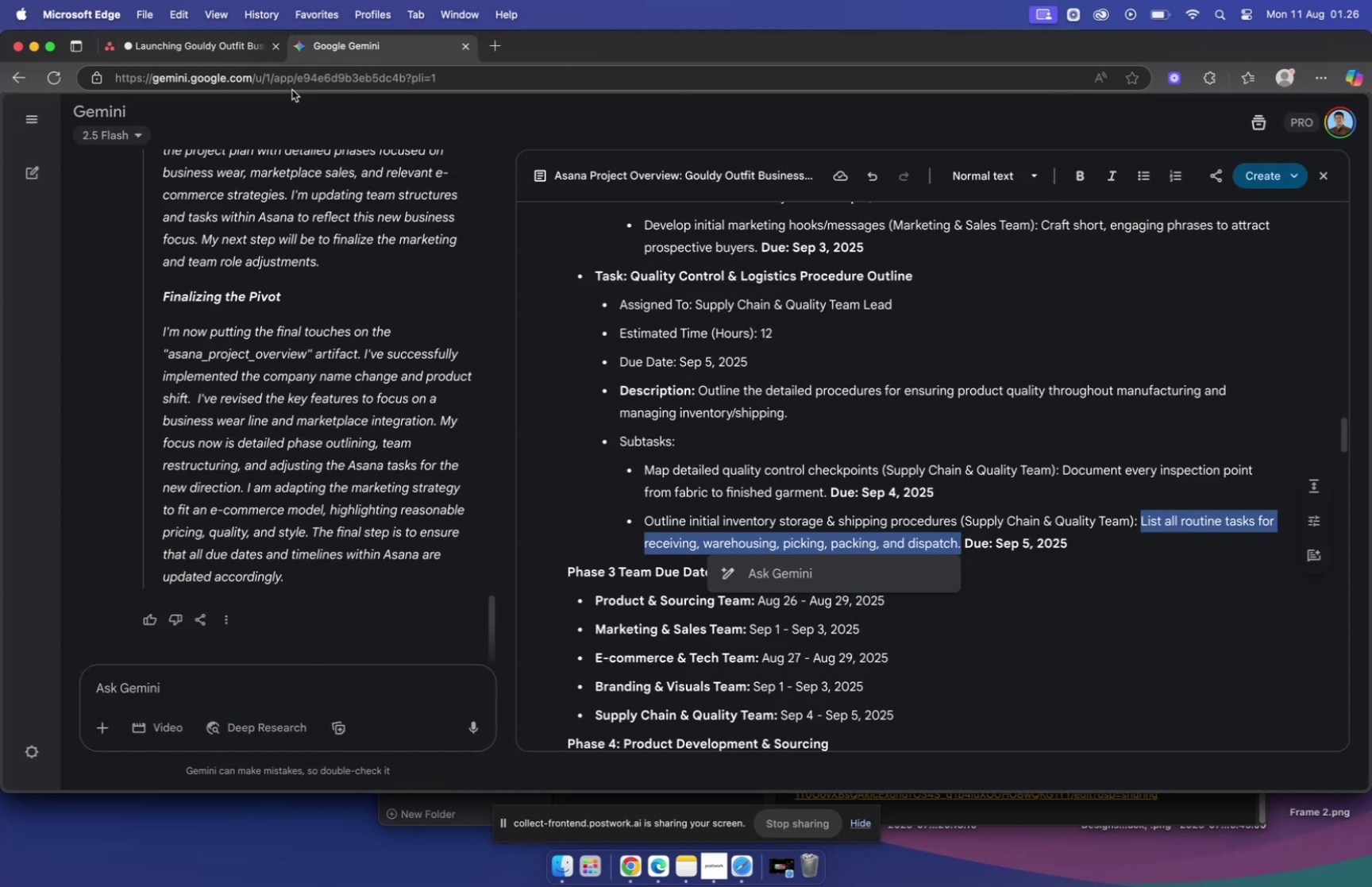 
wait(6.09)
 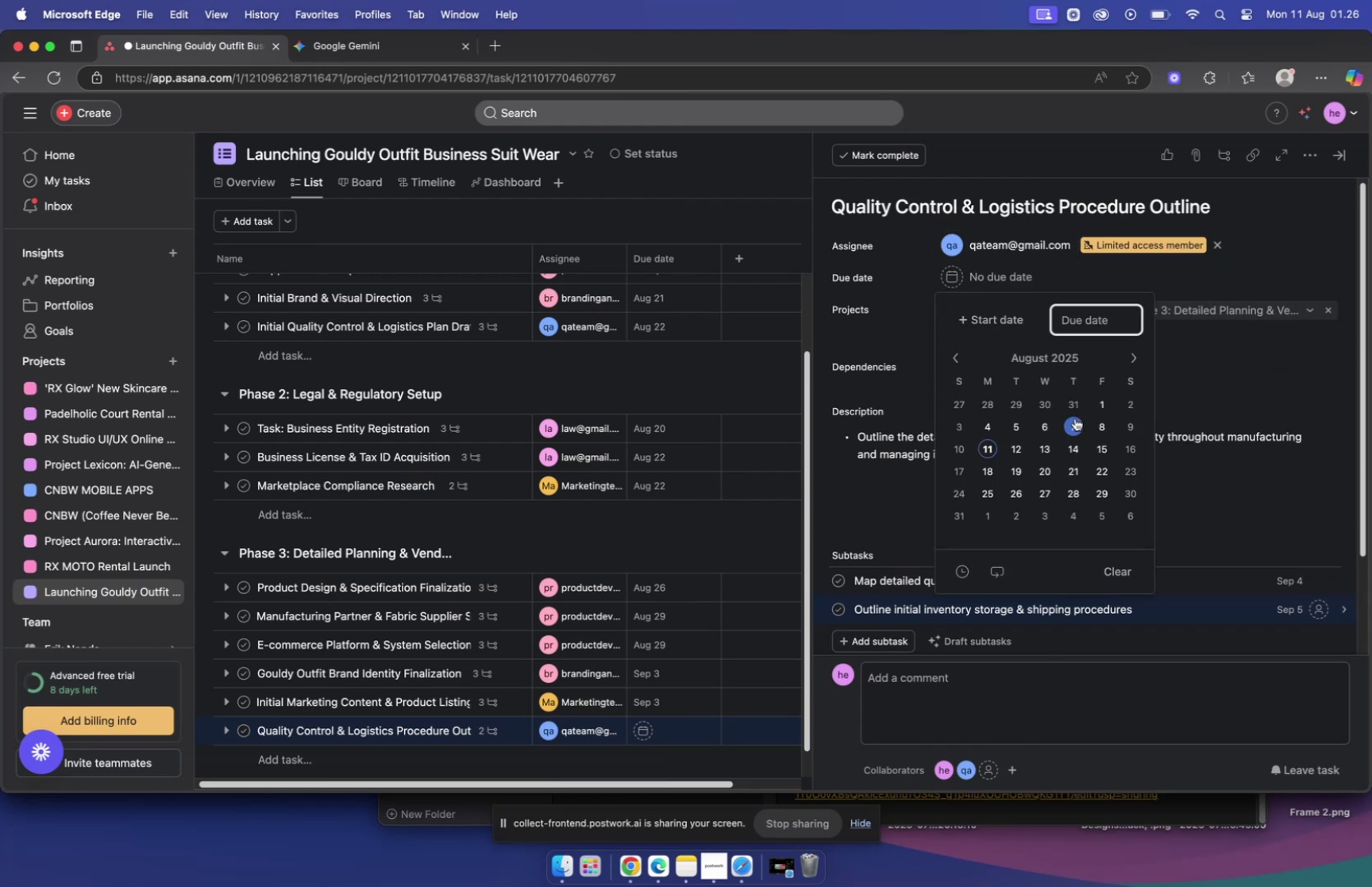 
left_click([1131, 359])
 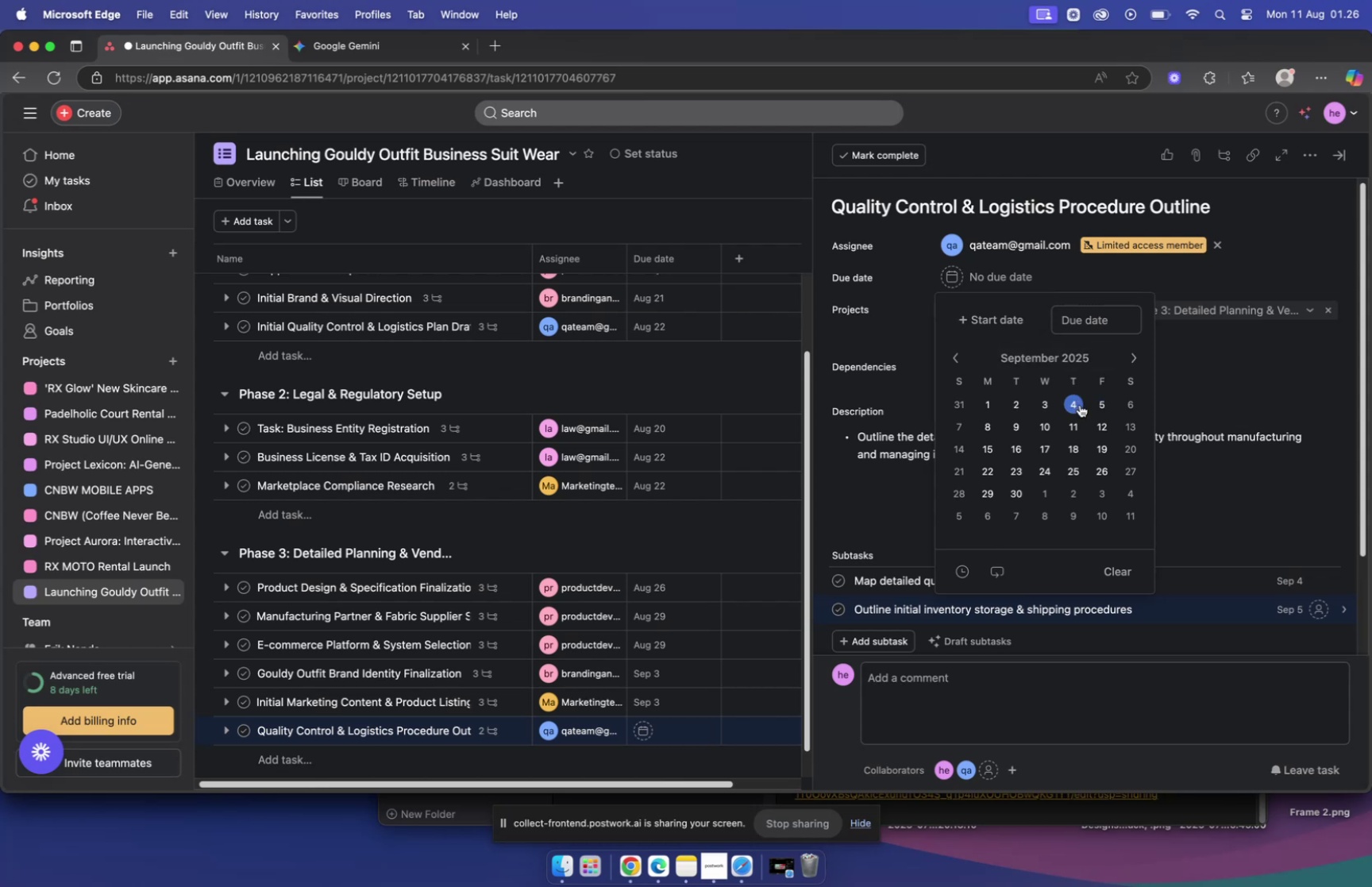 
left_click([1096, 406])
 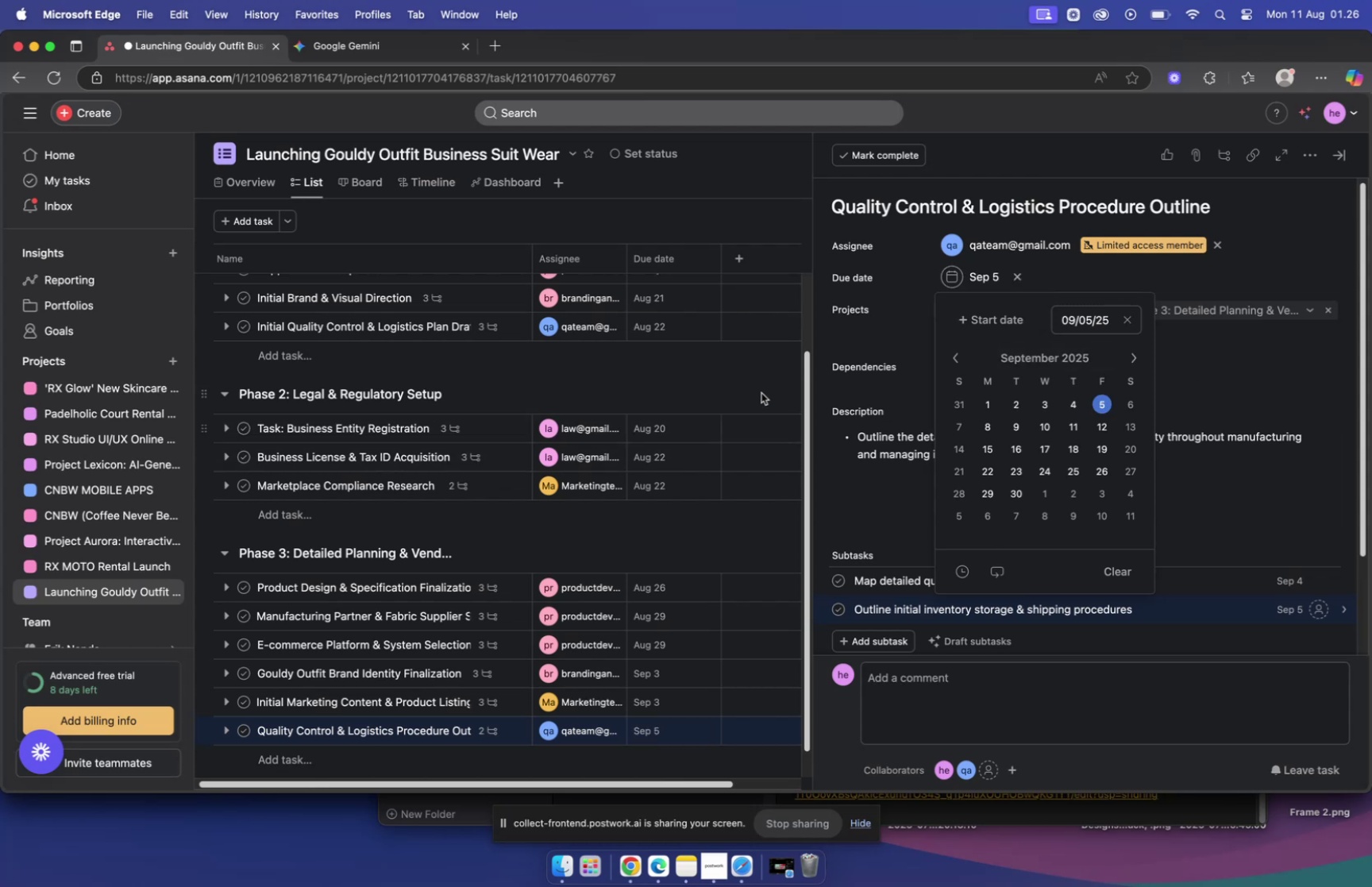 
left_click([761, 389])
 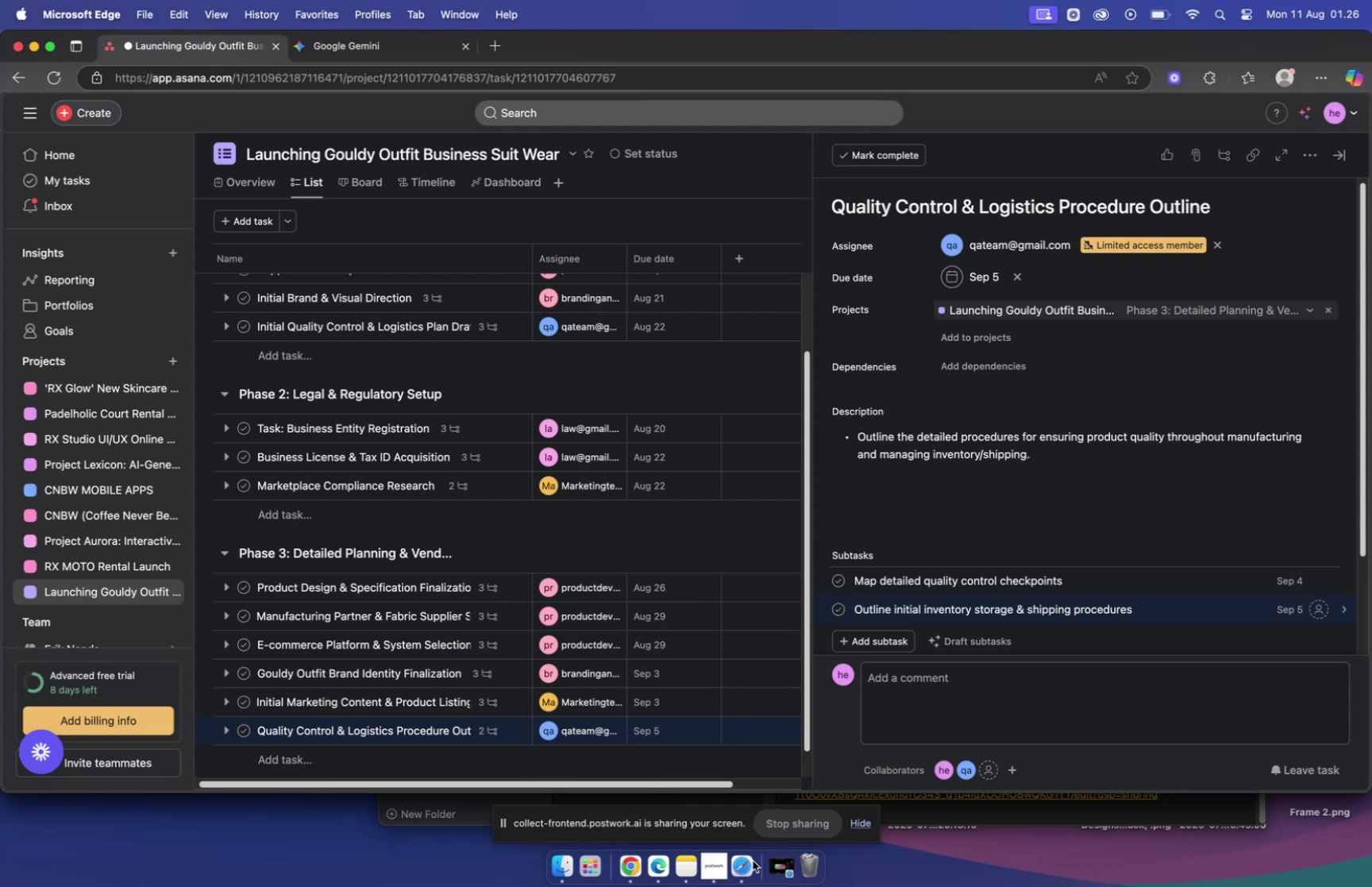 
wait(19.51)
 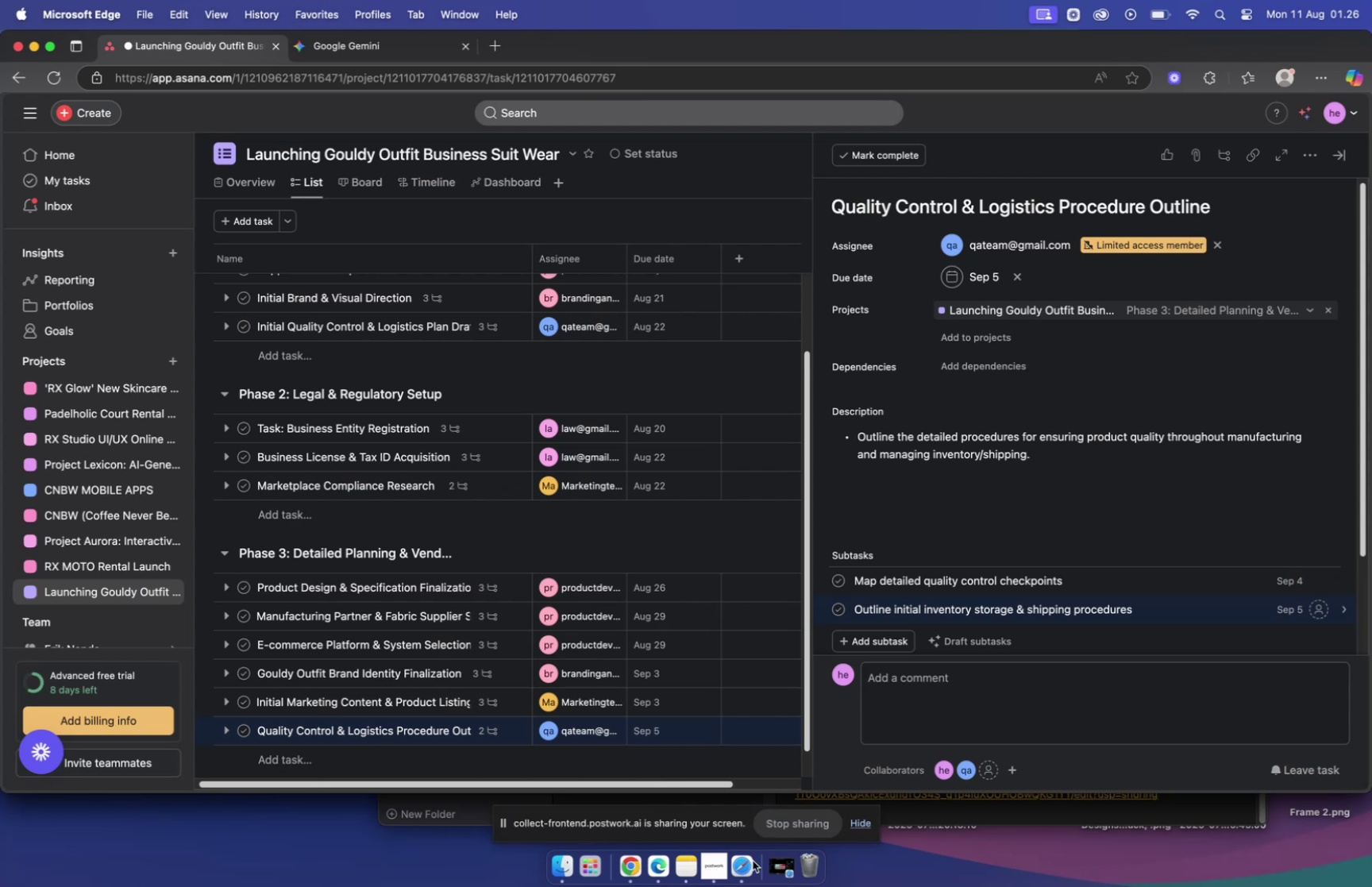 
left_click([634, 865])
 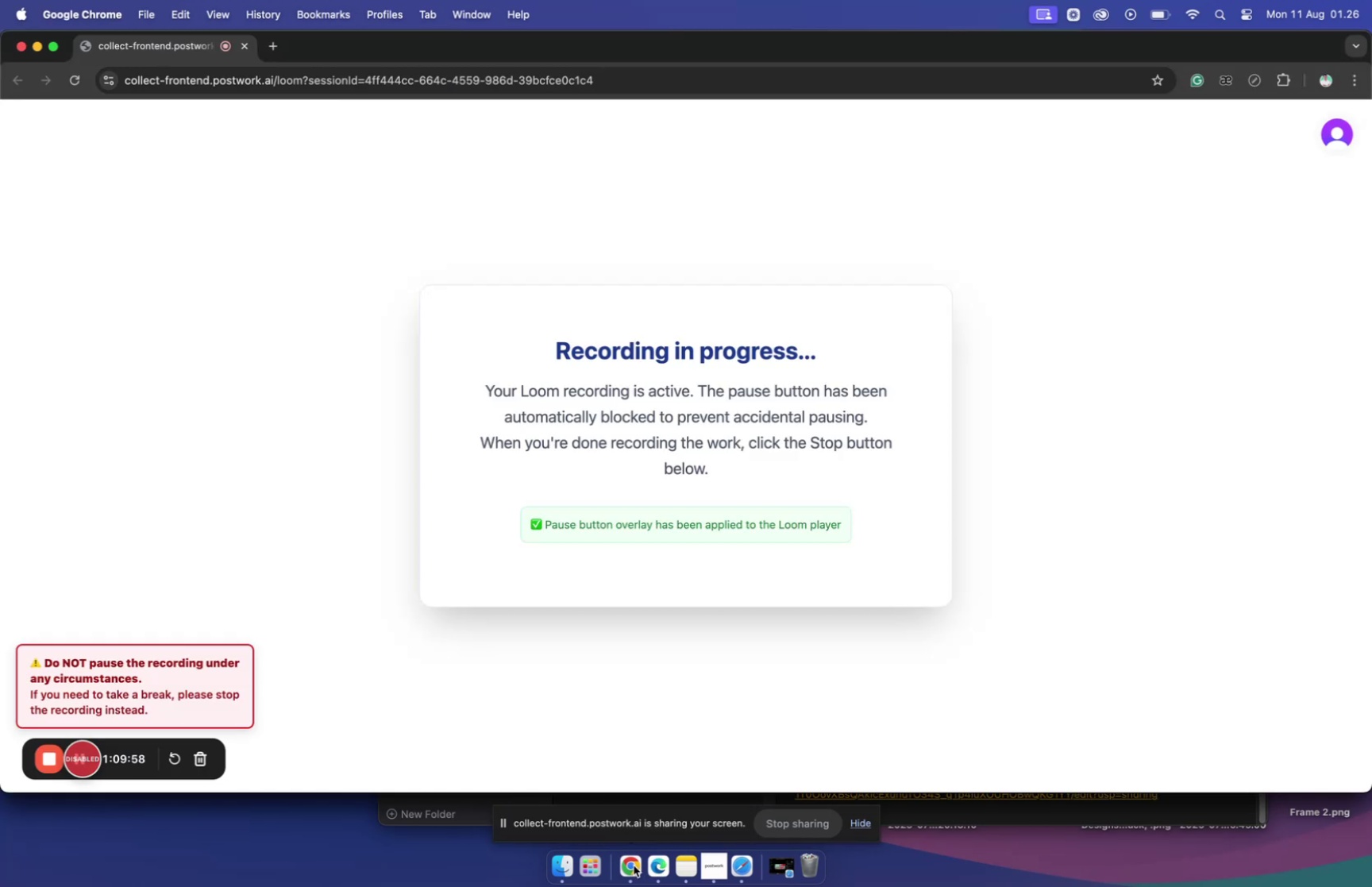 
wait(9.91)
 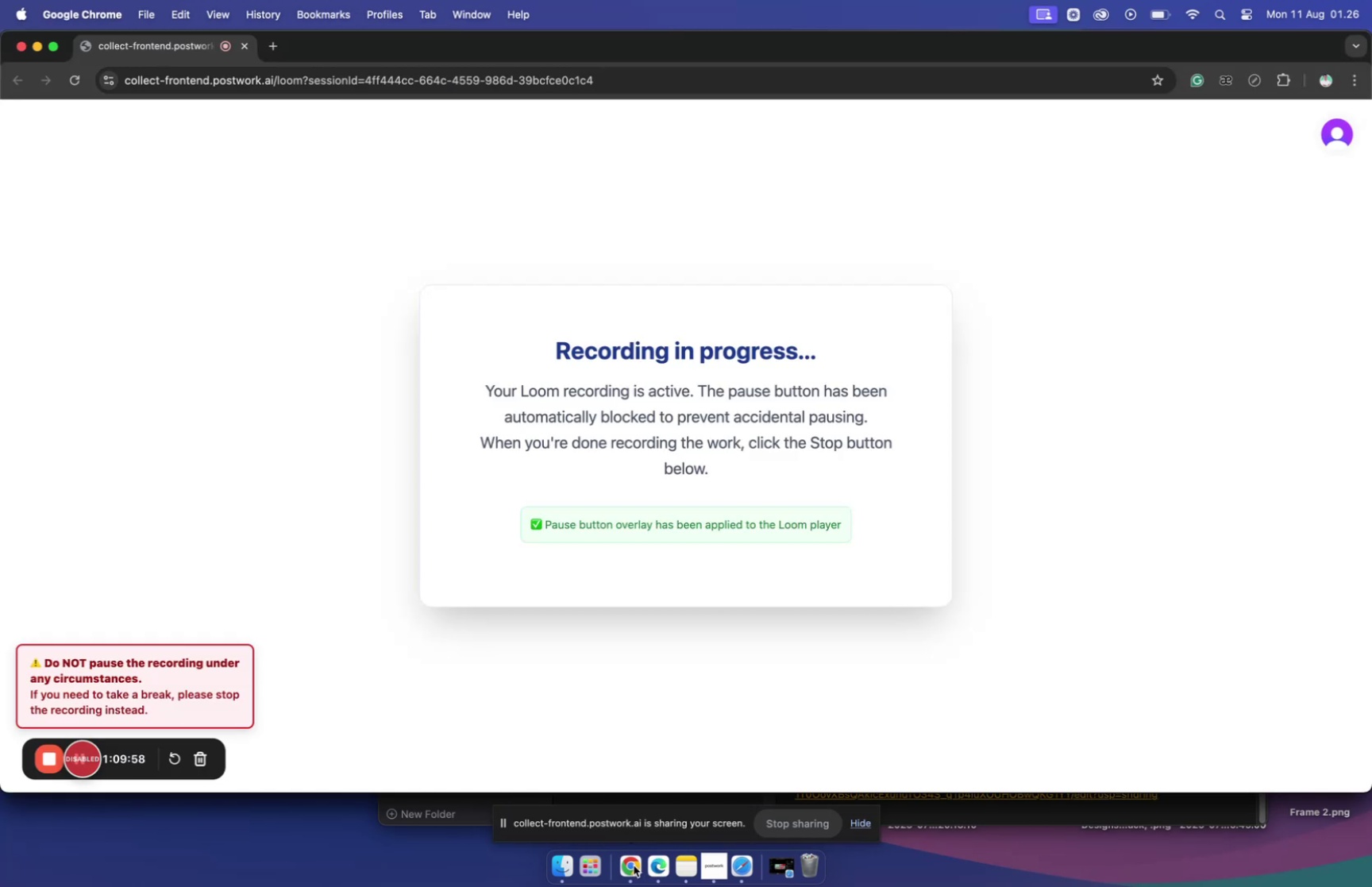 
scroll: coordinate [491, 604], scroll_direction: down, amount: 16.0
 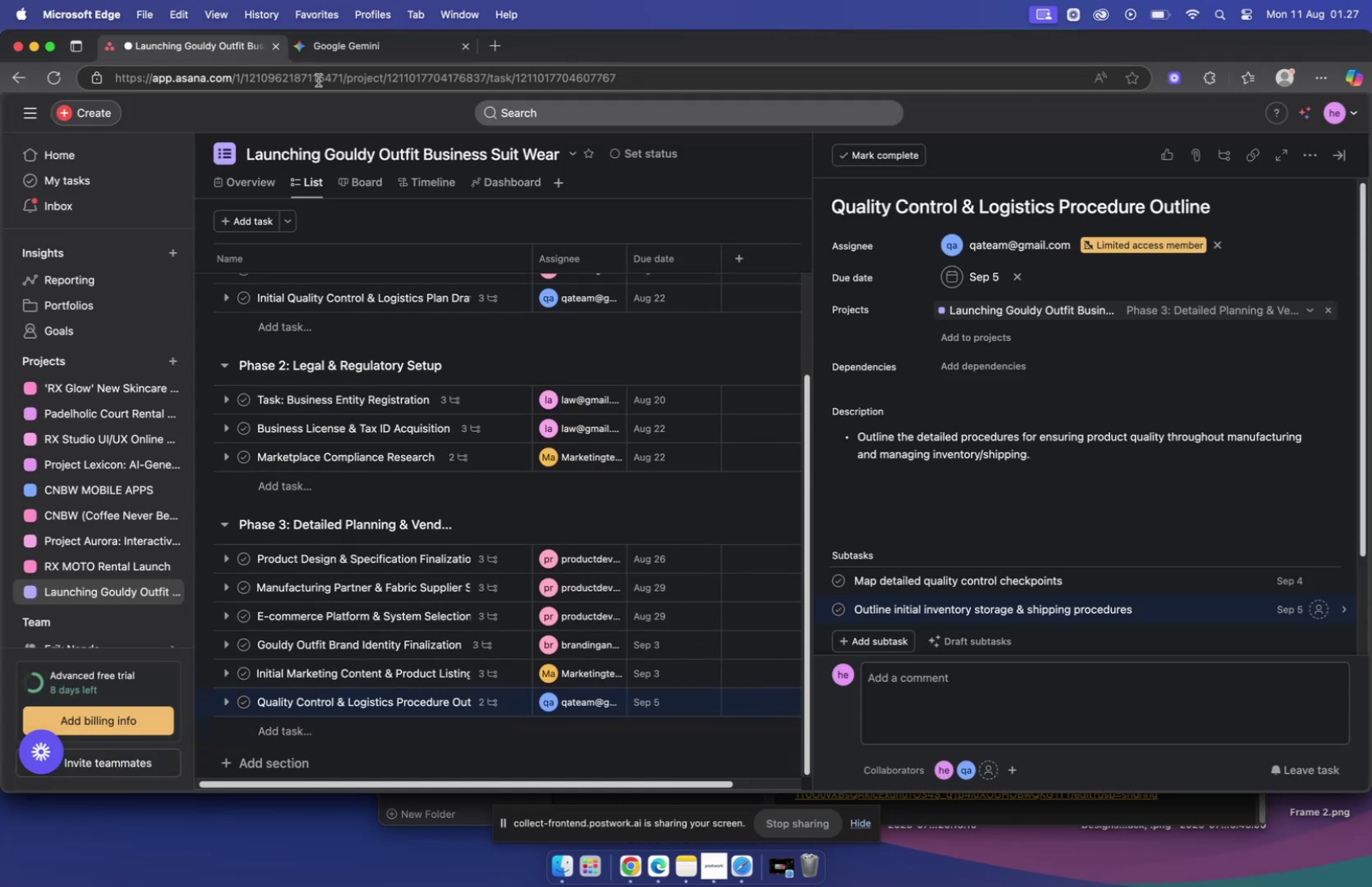 
left_click([356, 43])
 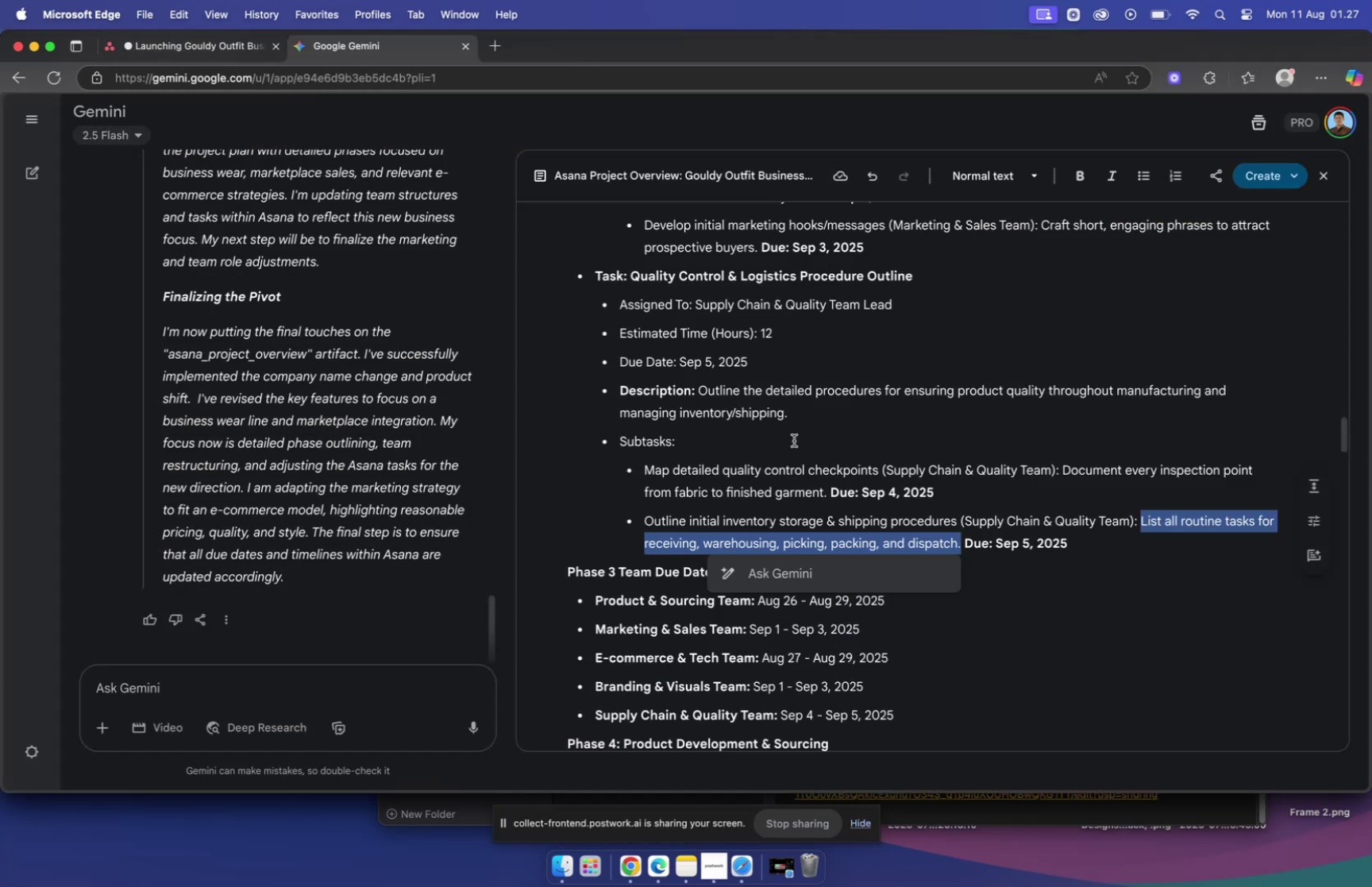 
scroll: coordinate [788, 438], scroll_direction: down, amount: 11.0
 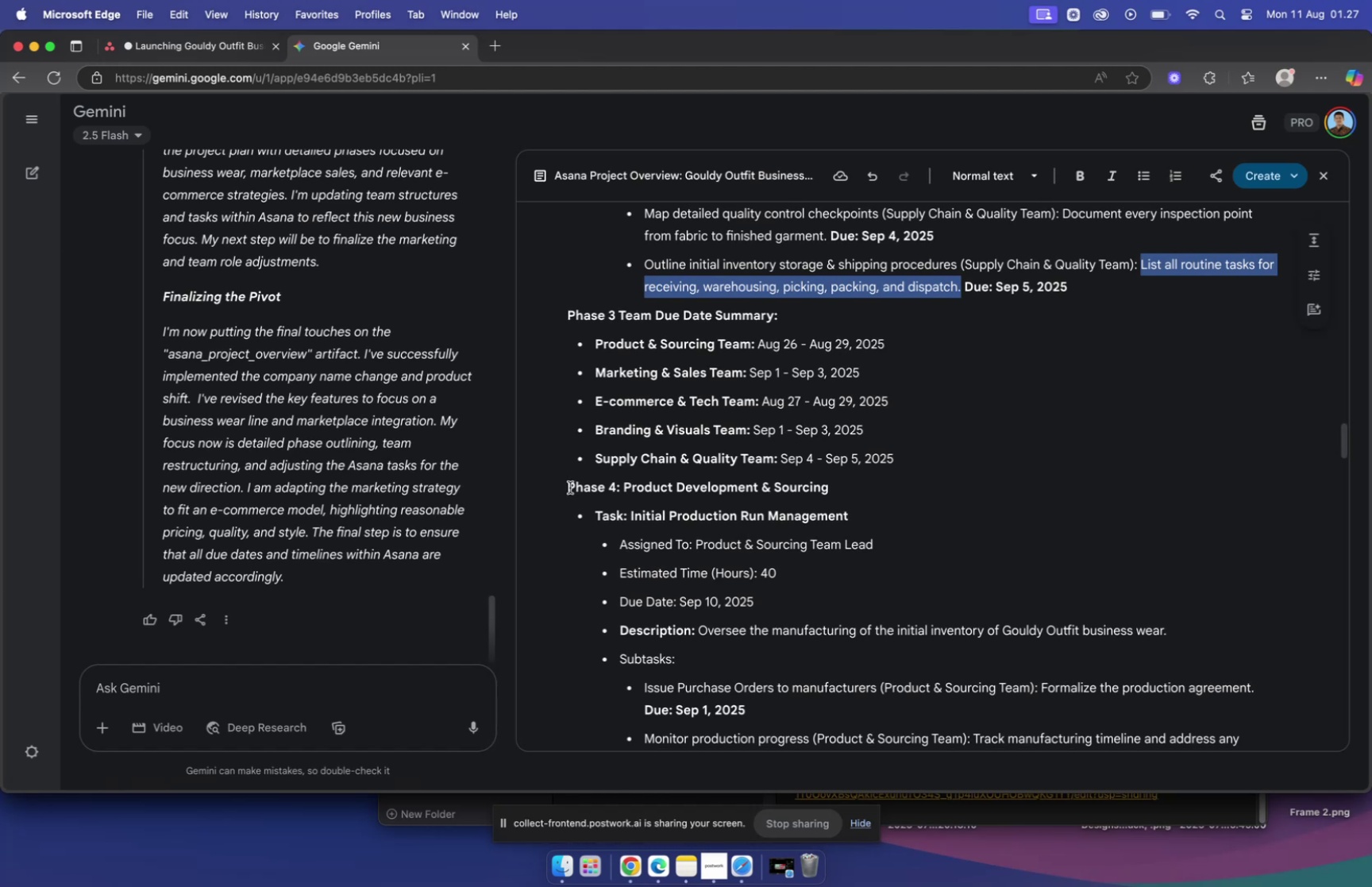 
left_click_drag(start_coordinate=[570, 486], to_coordinate=[911, 488])
 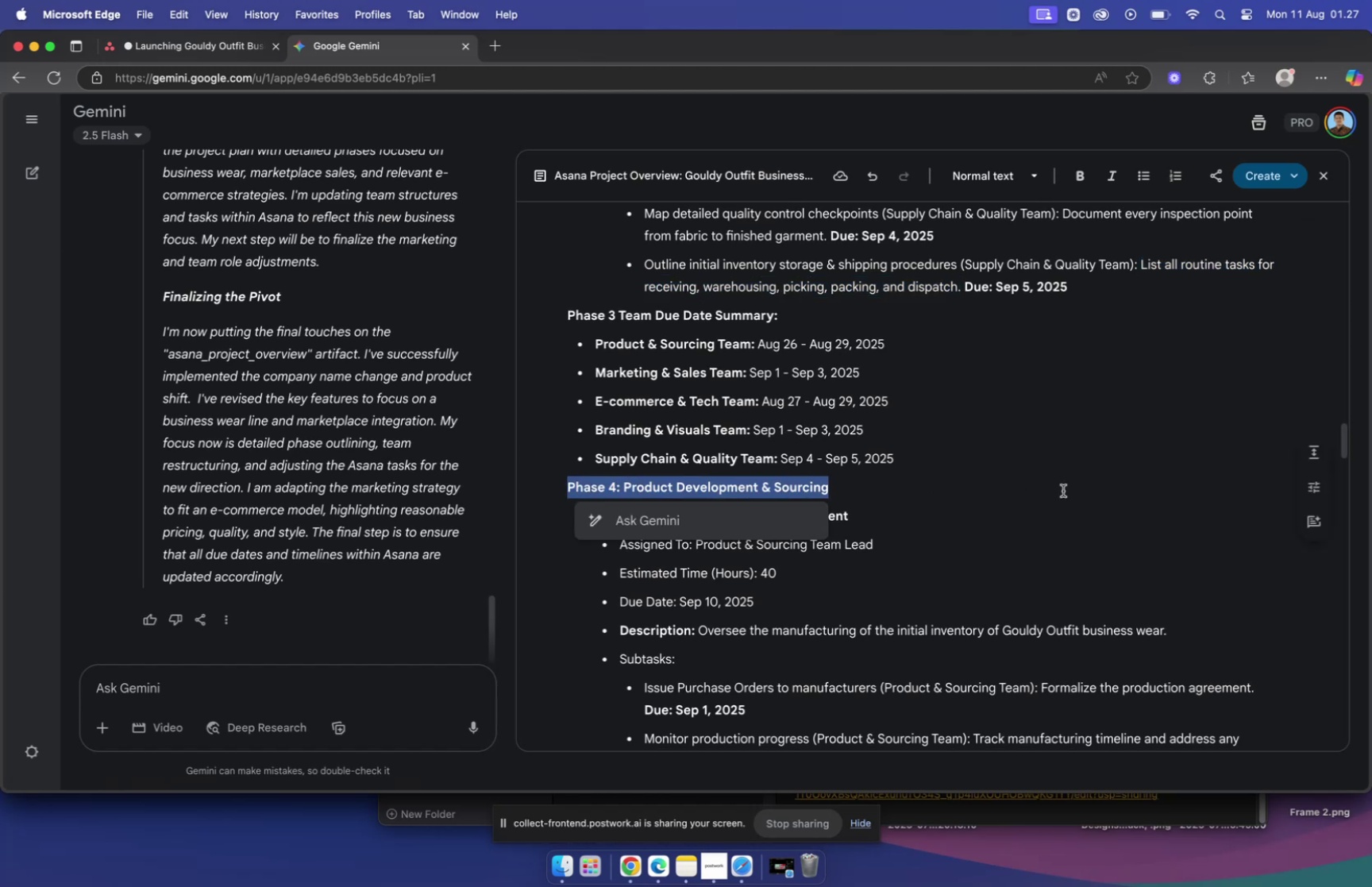 
key(Meta+CommandLeft)
 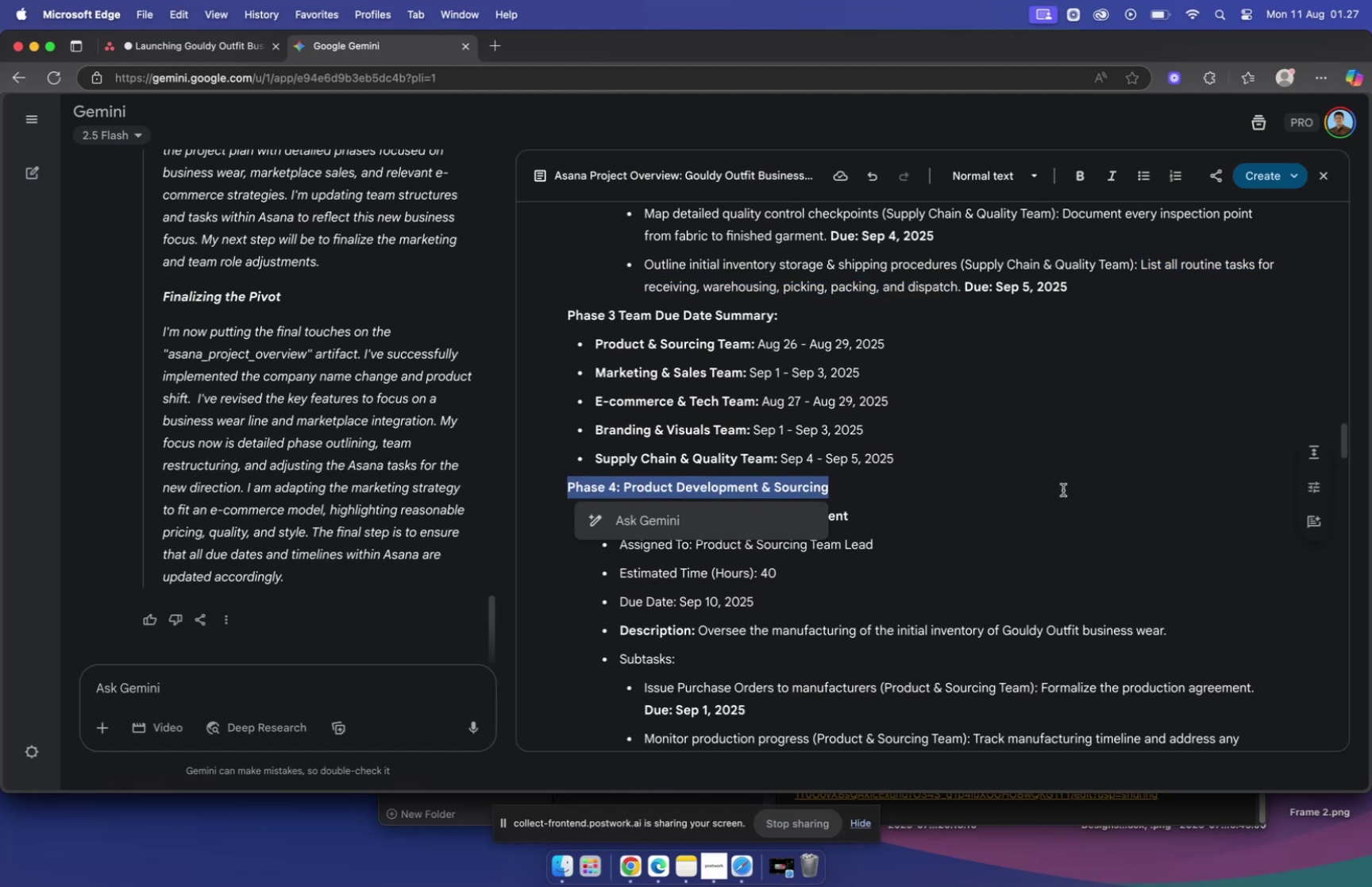 
key(Meta+C)
 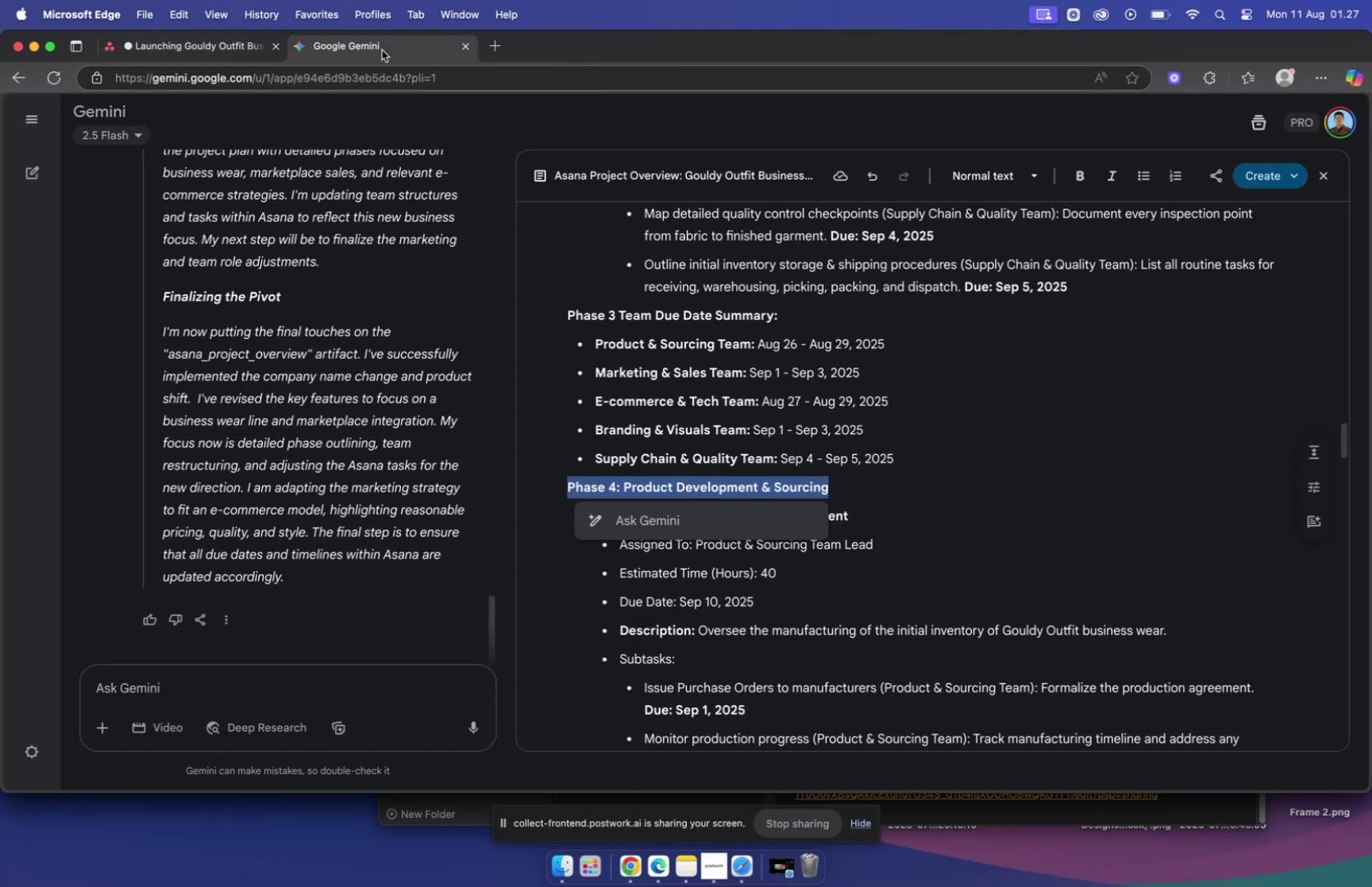 
wait(5.11)
 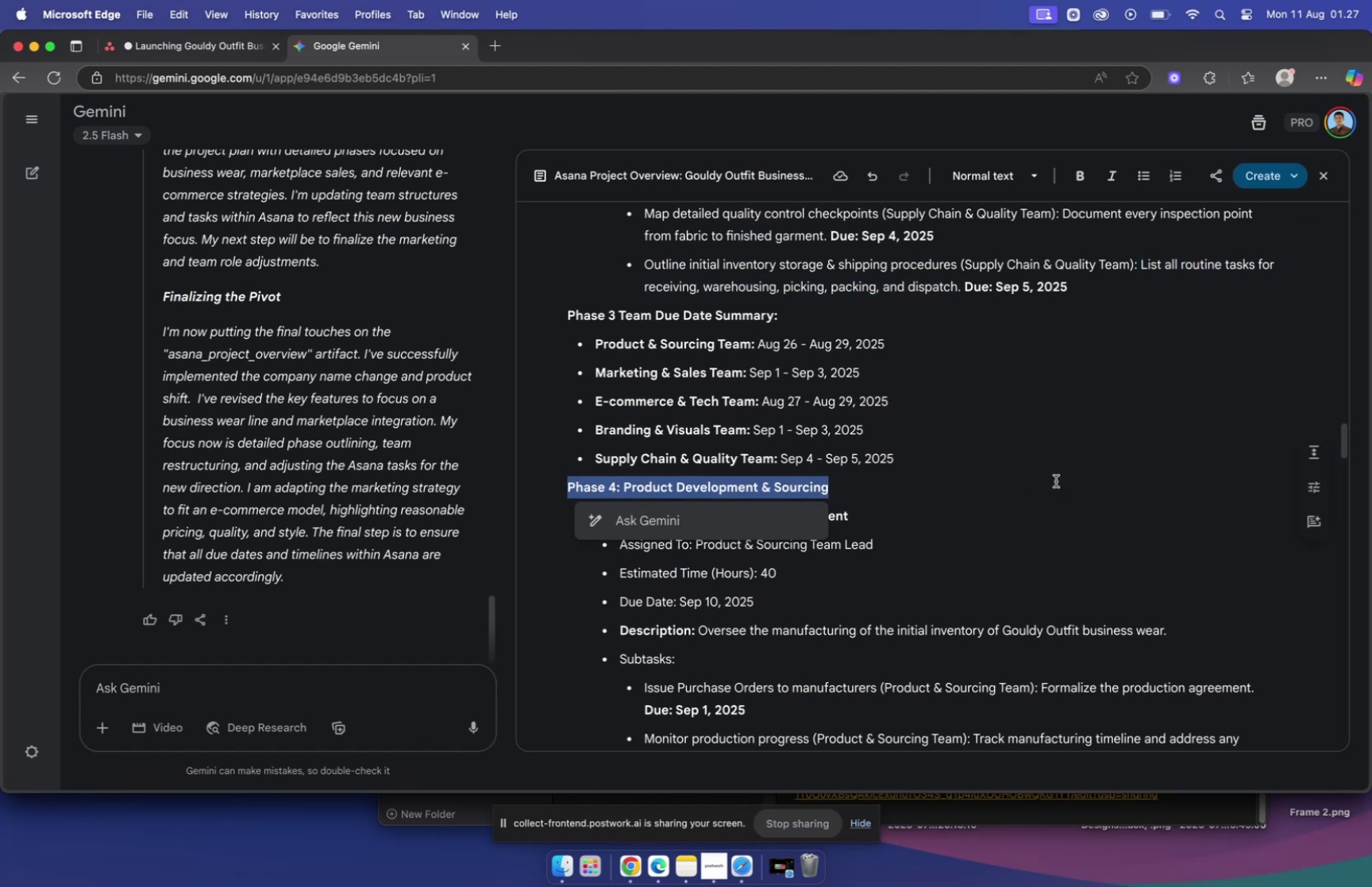 
scroll: coordinate [461, 563], scroll_direction: down, amount: 10.0
 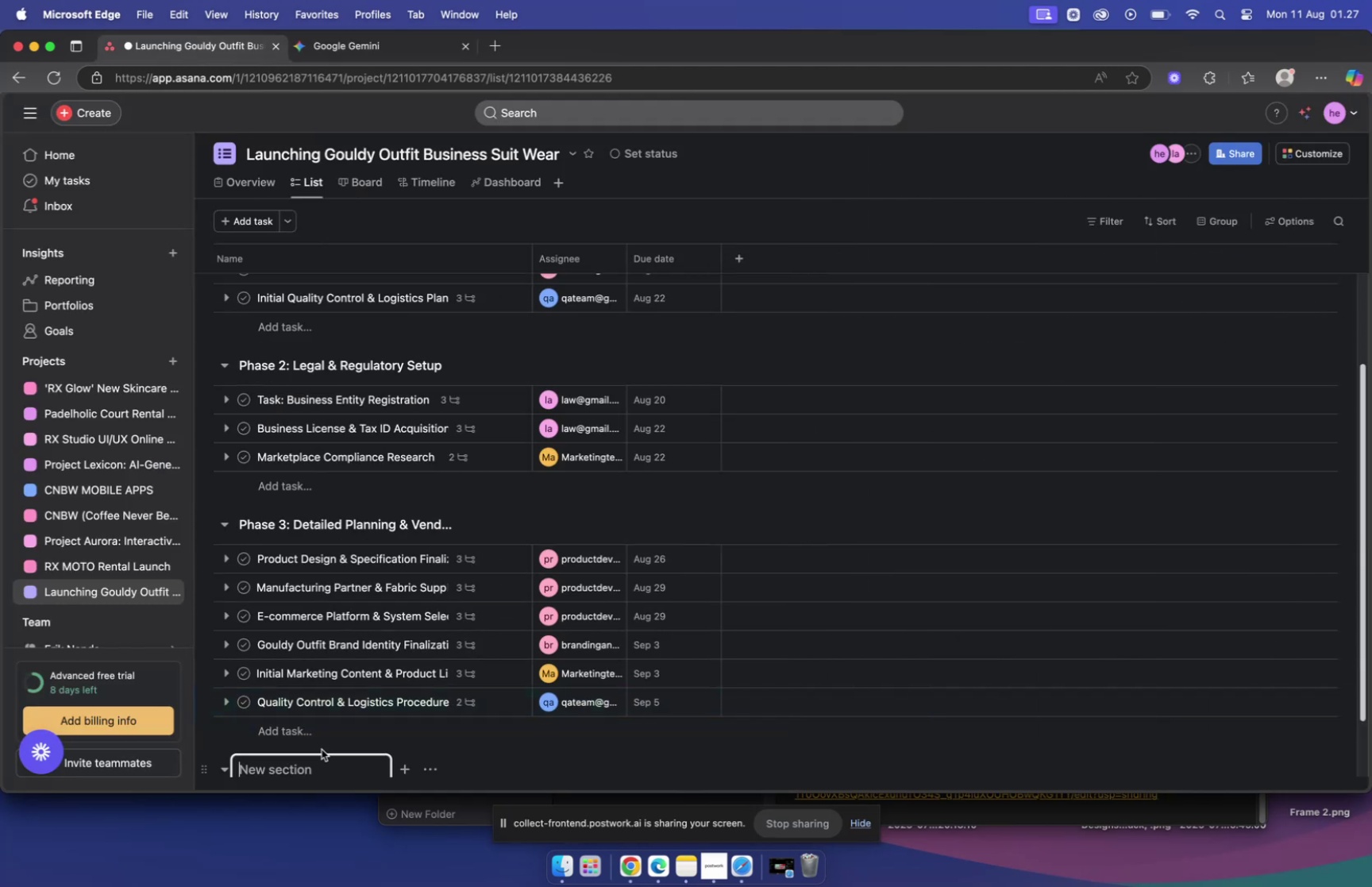 
key(Meta+V)
 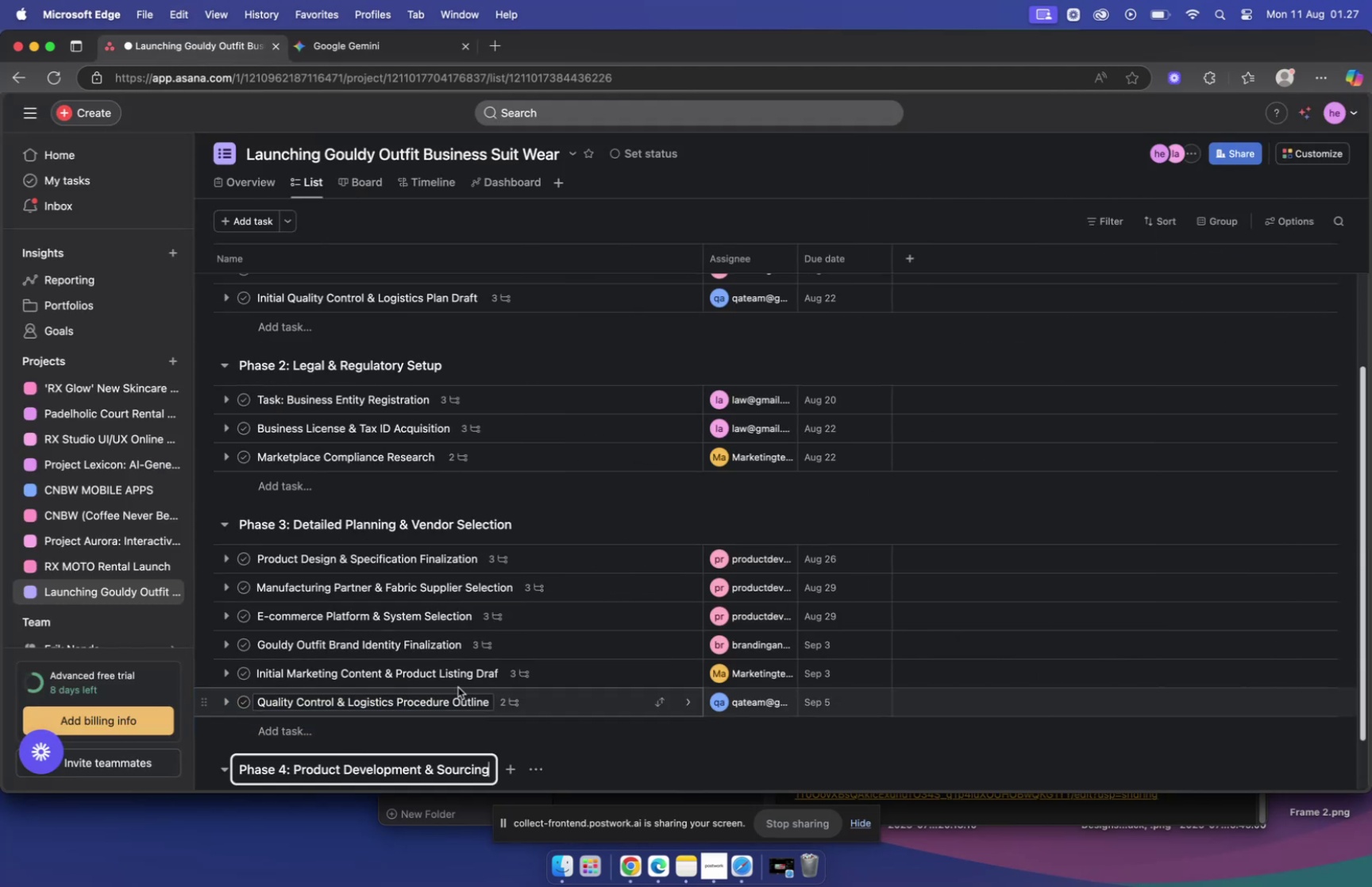 
scroll: coordinate [468, 651], scroll_direction: down, amount: 10.0
 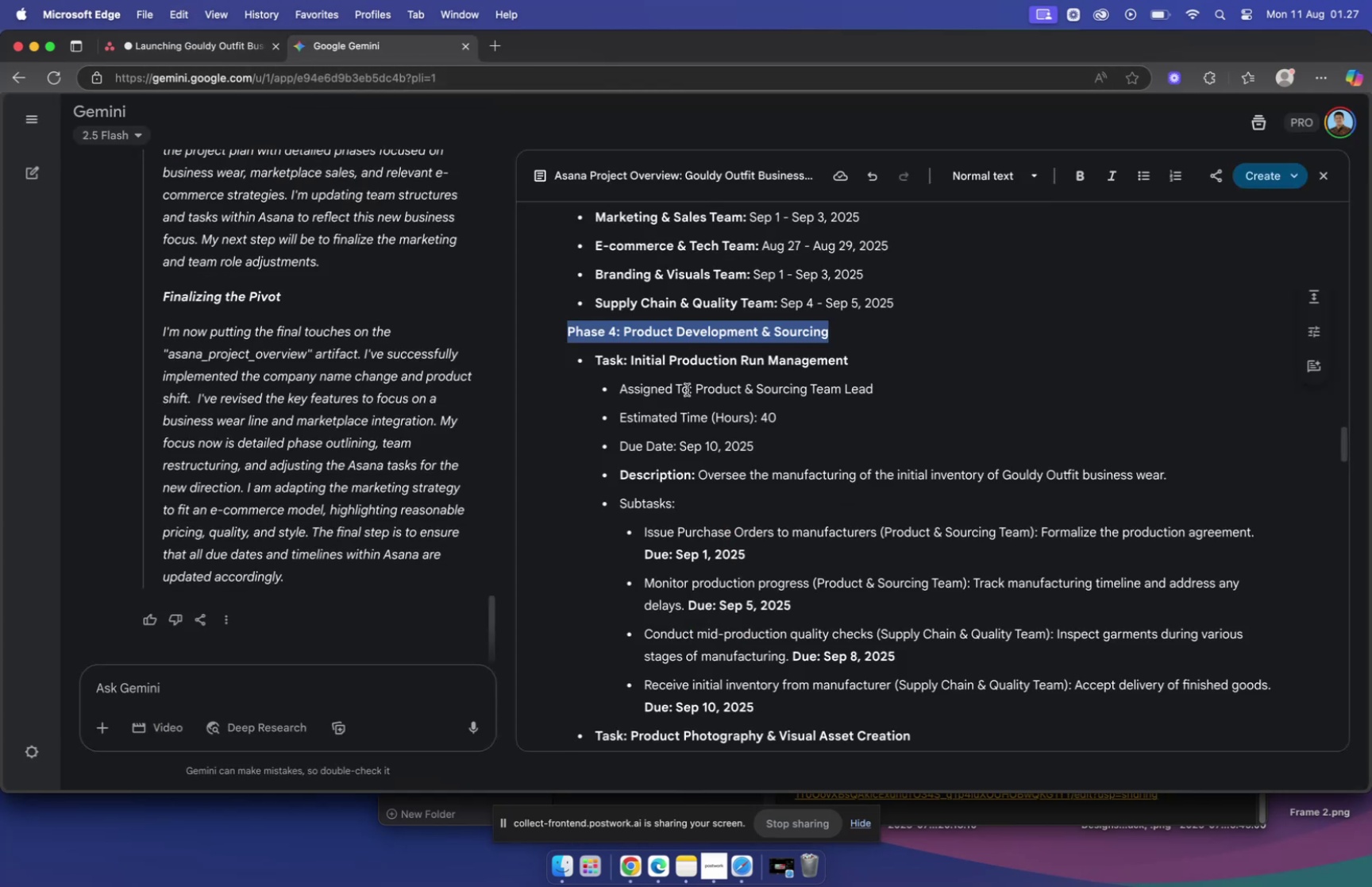 
wait(6.39)
 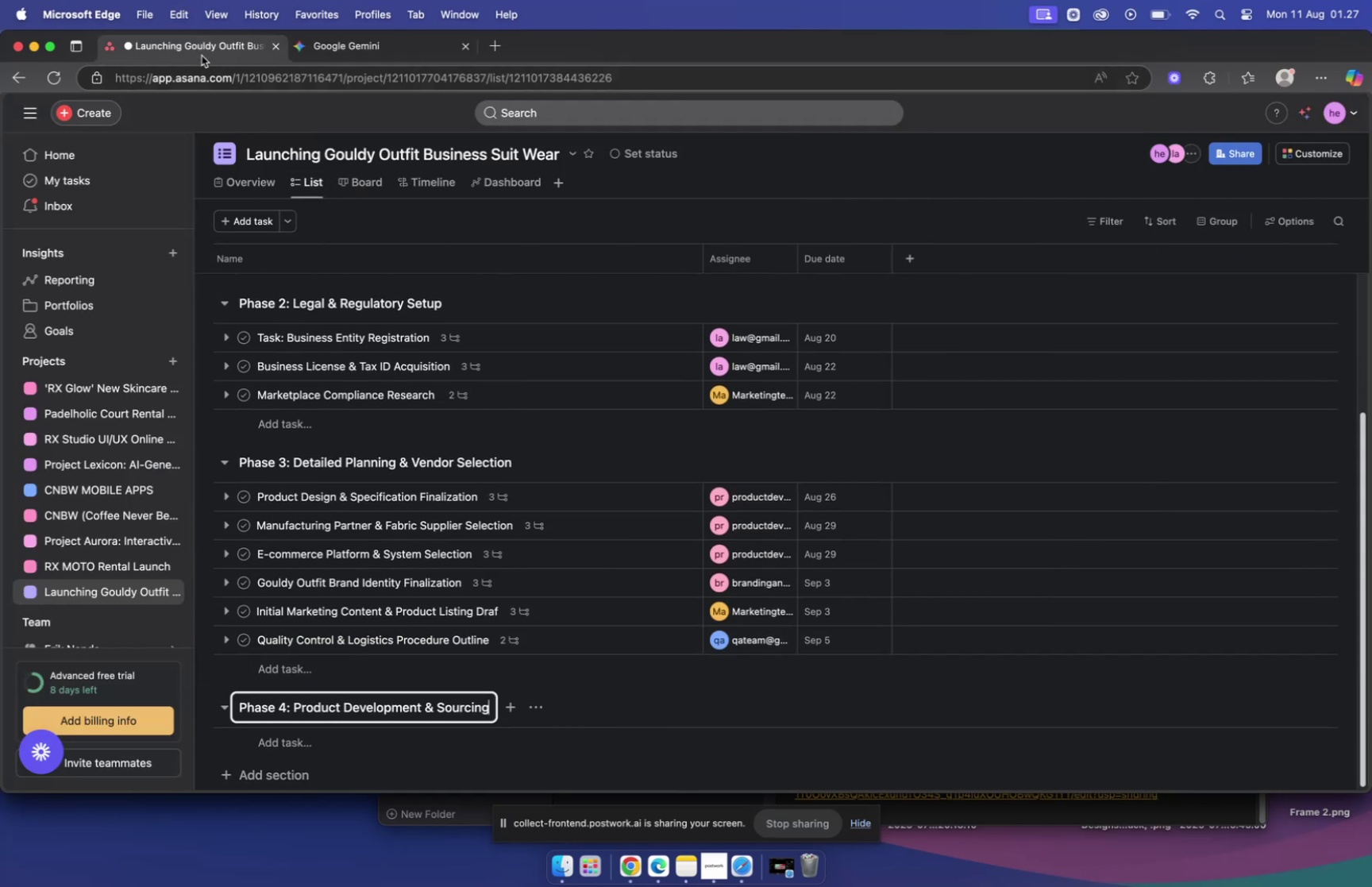 
left_click_drag(start_coordinate=[699, 388], to_coordinate=[1065, 404])
 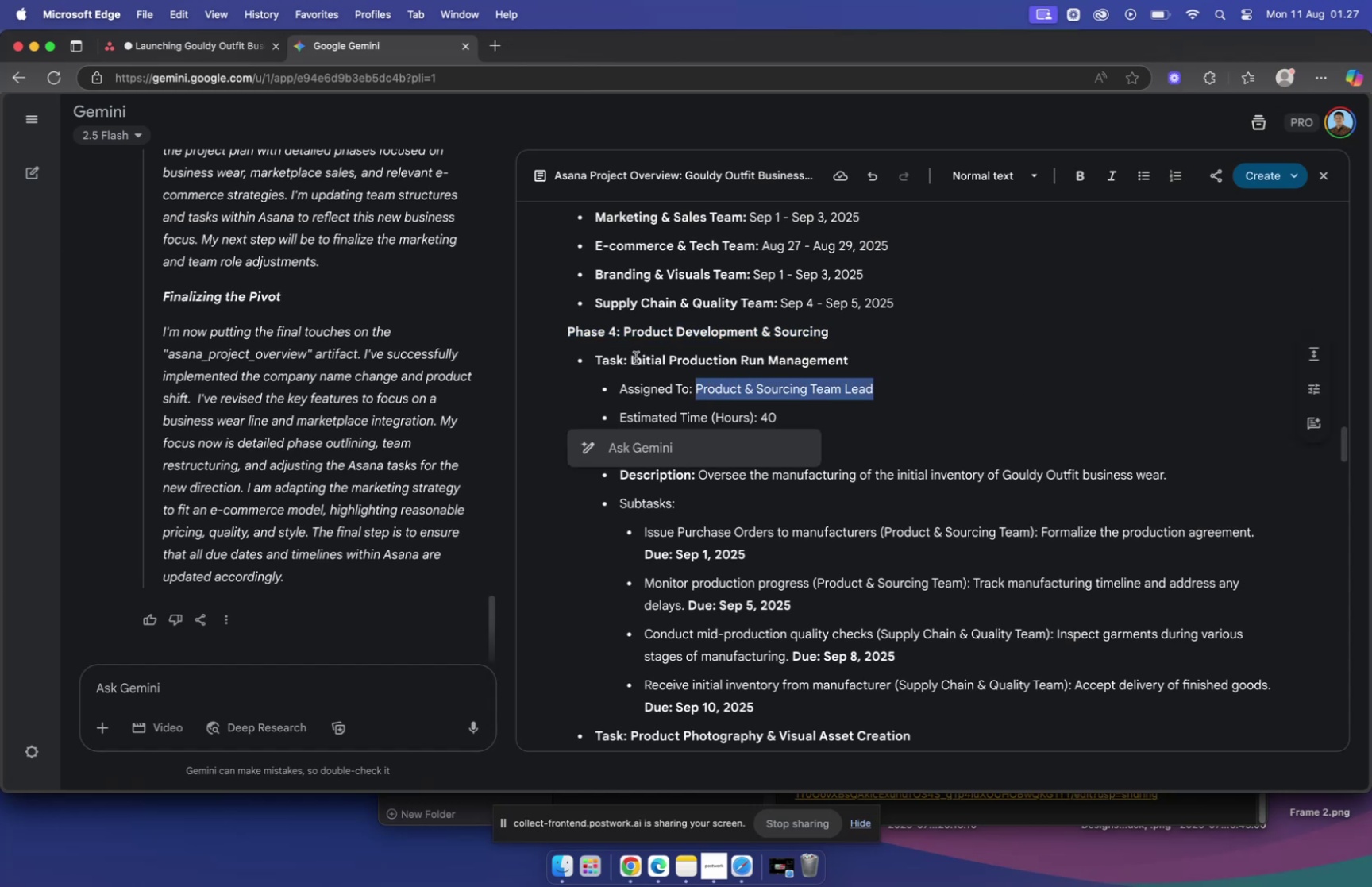 
left_click_drag(start_coordinate=[631, 357], to_coordinate=[933, 360])
 